 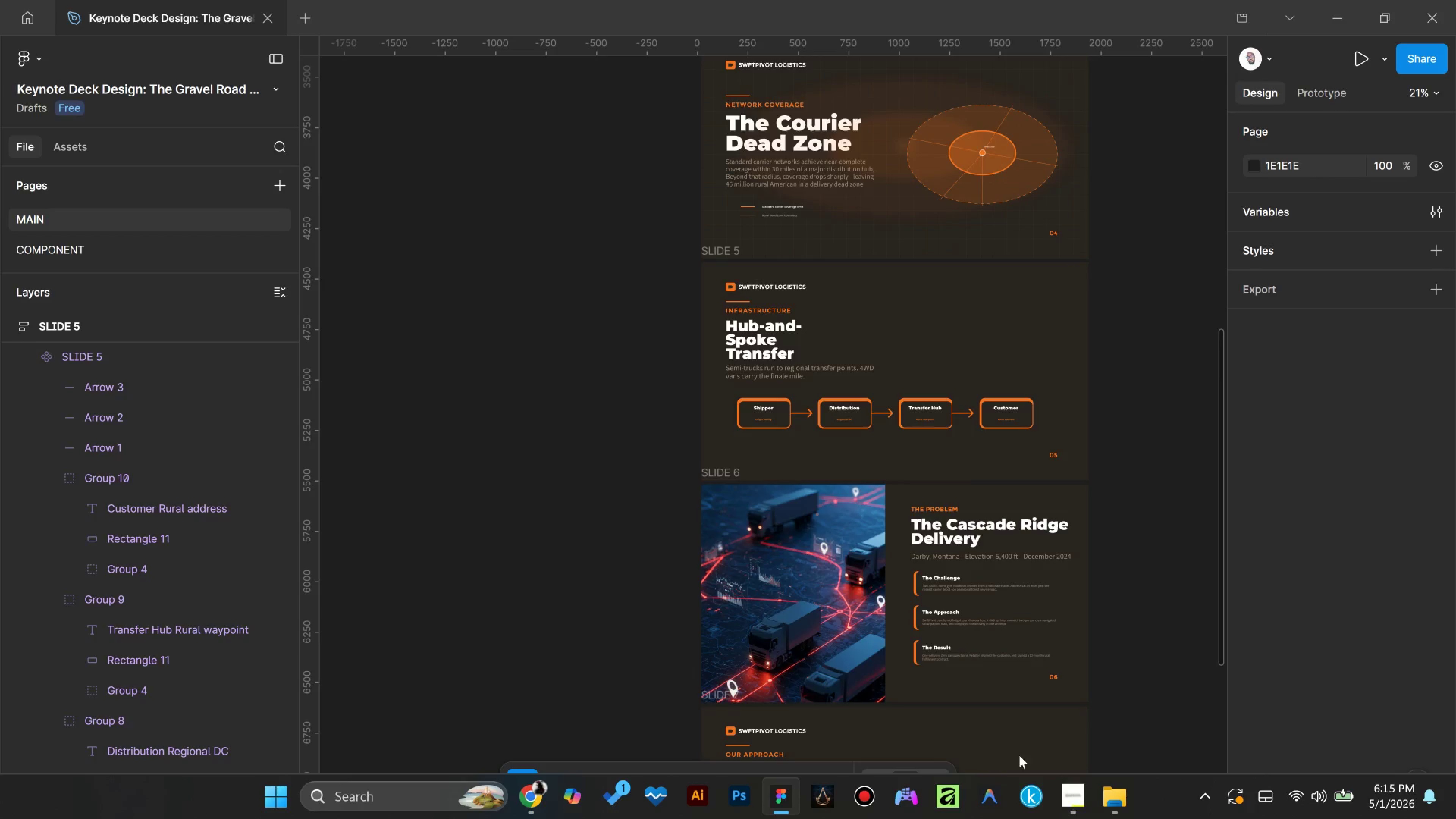 
scroll: coordinate [880, 447], scroll_direction: up, amount: 18.0
 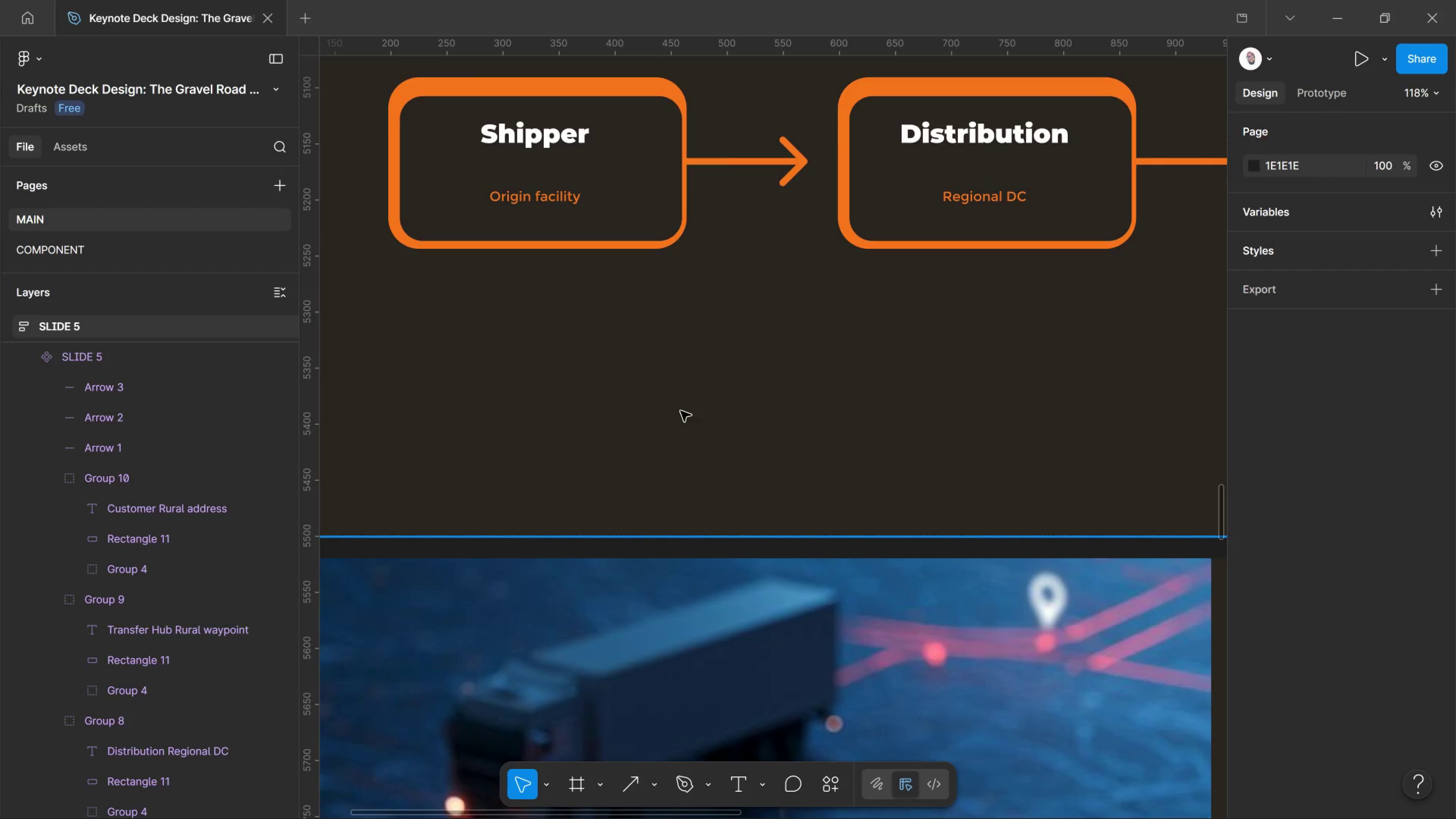 
wait(6.56)
 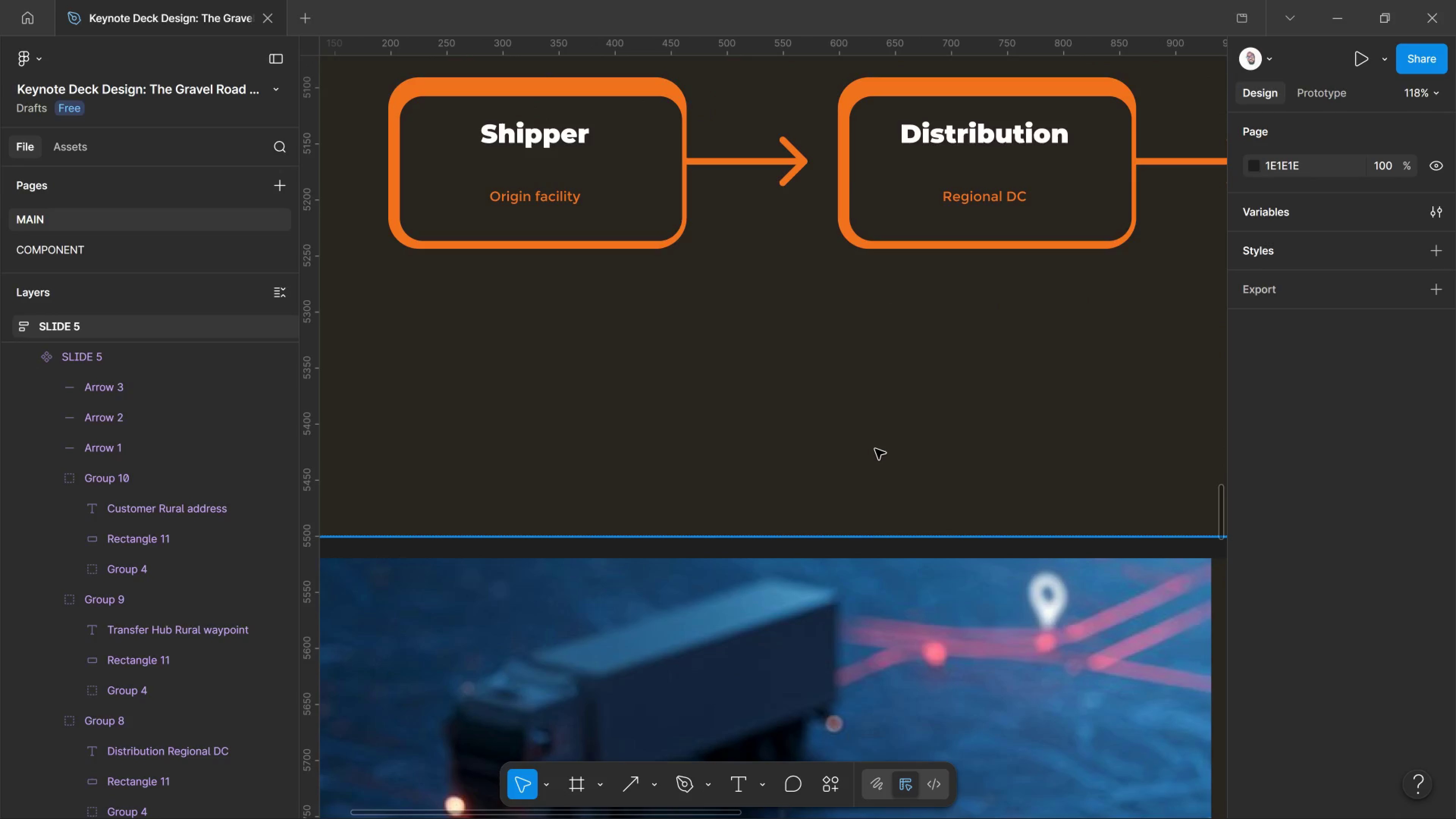 
hold_key(key=ControlLeft, duration=0.51)
 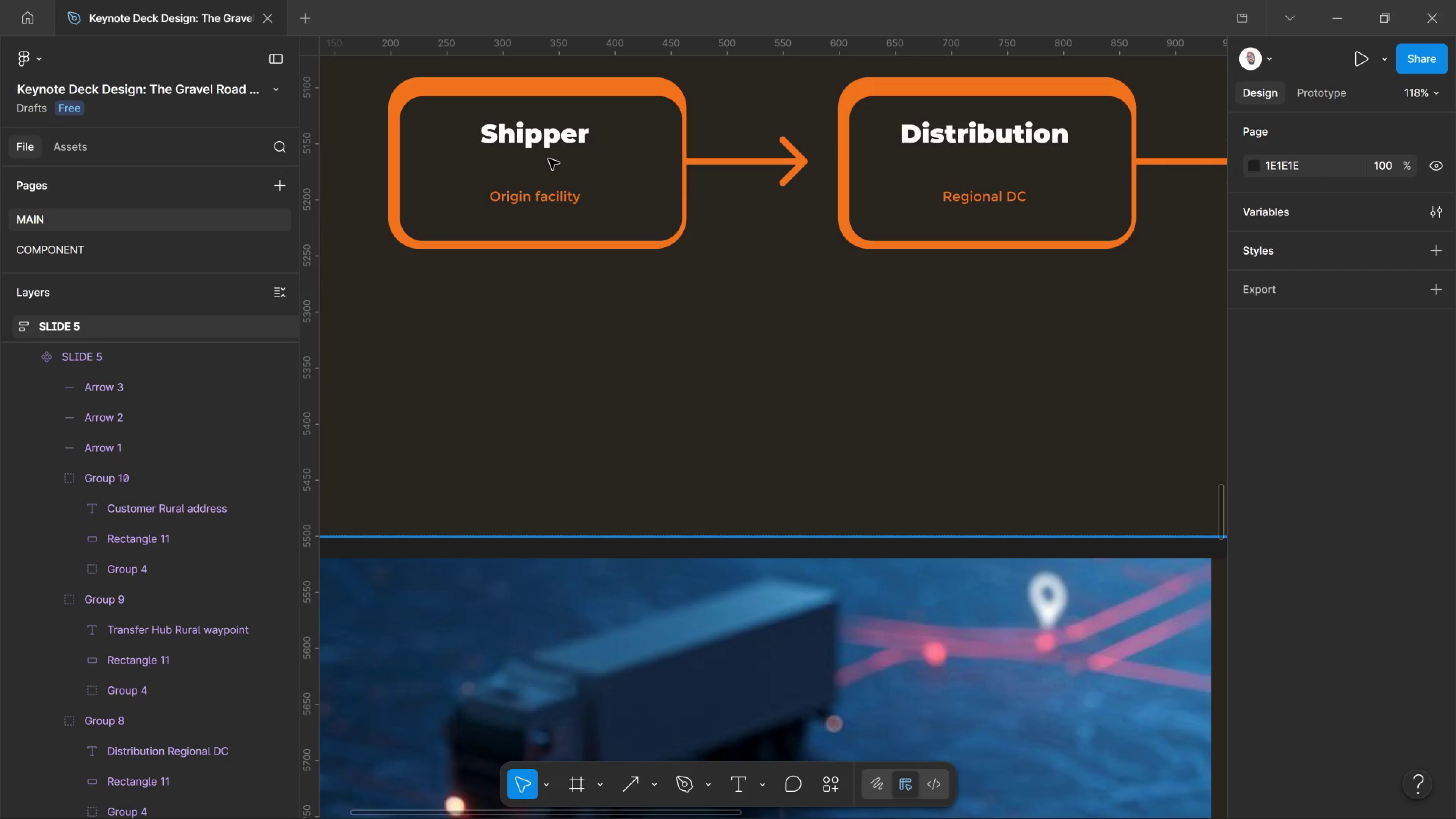 
hold_key(key=ControlLeft, duration=0.69)
double_click([548, 146])
 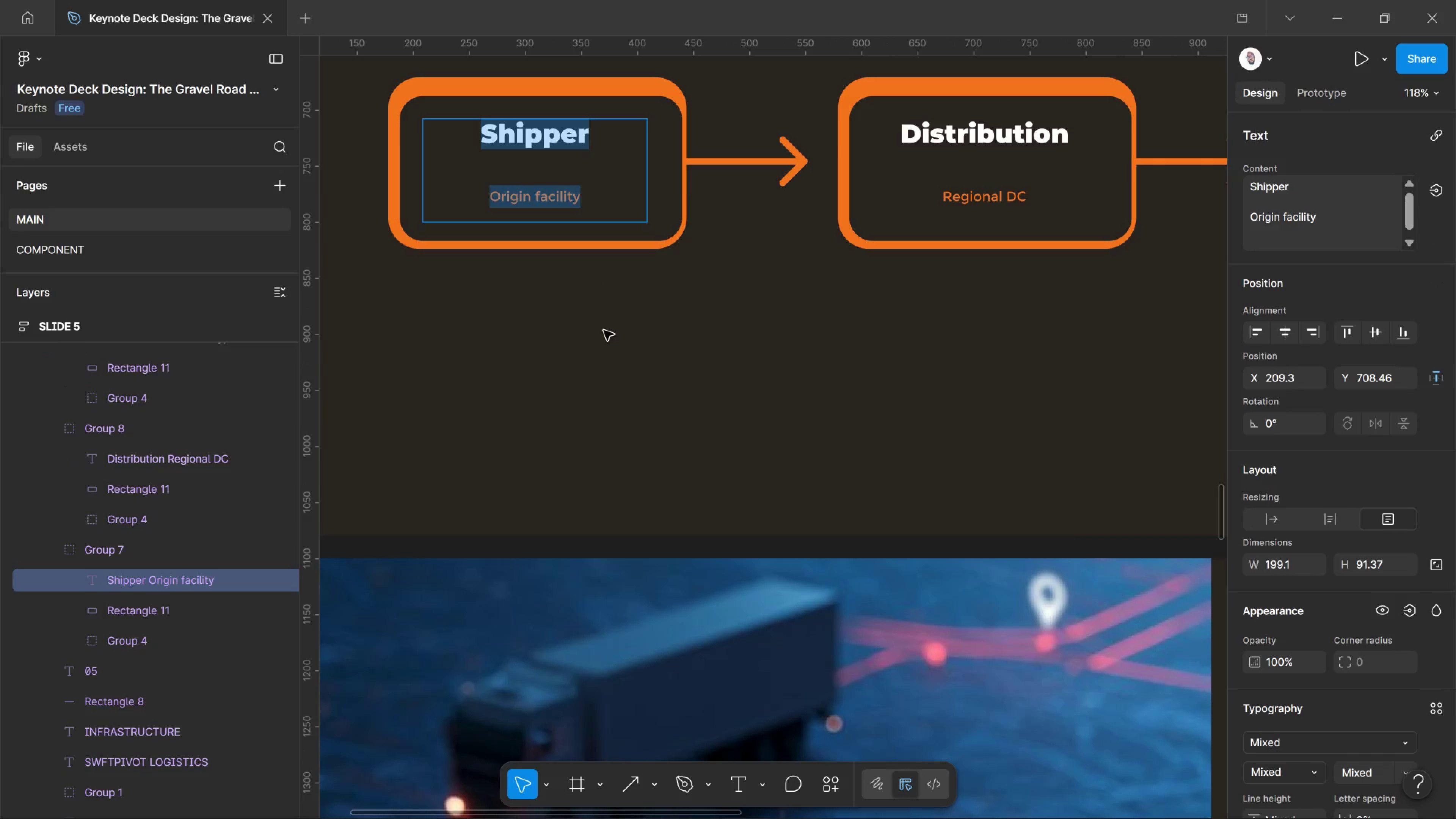 
left_click([604, 330])
 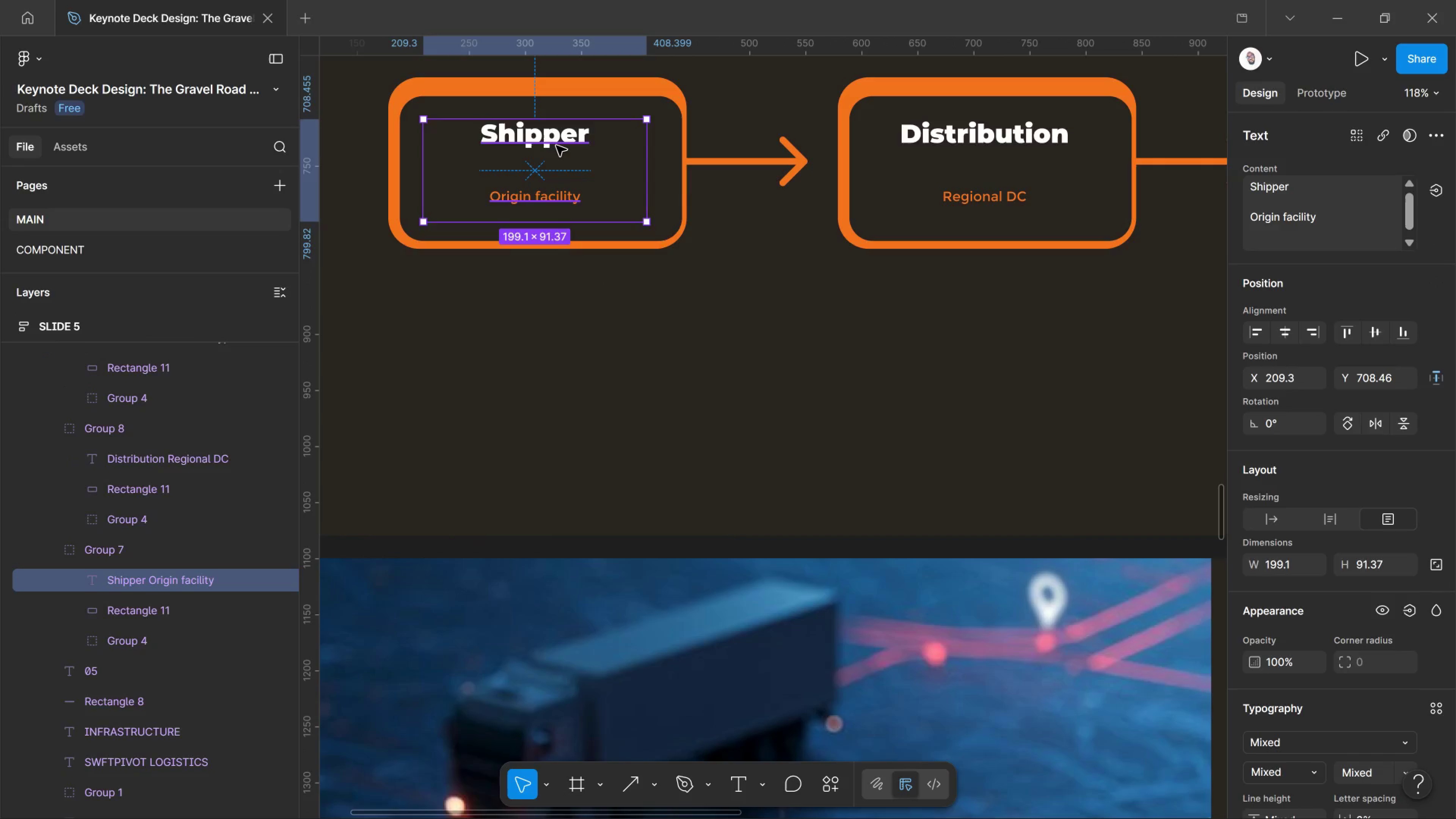 
hold_key(key=AltLeft, duration=1.51)
left_click_drag(start_coordinate=[556, 146], to_coordinate=[732, 419])
 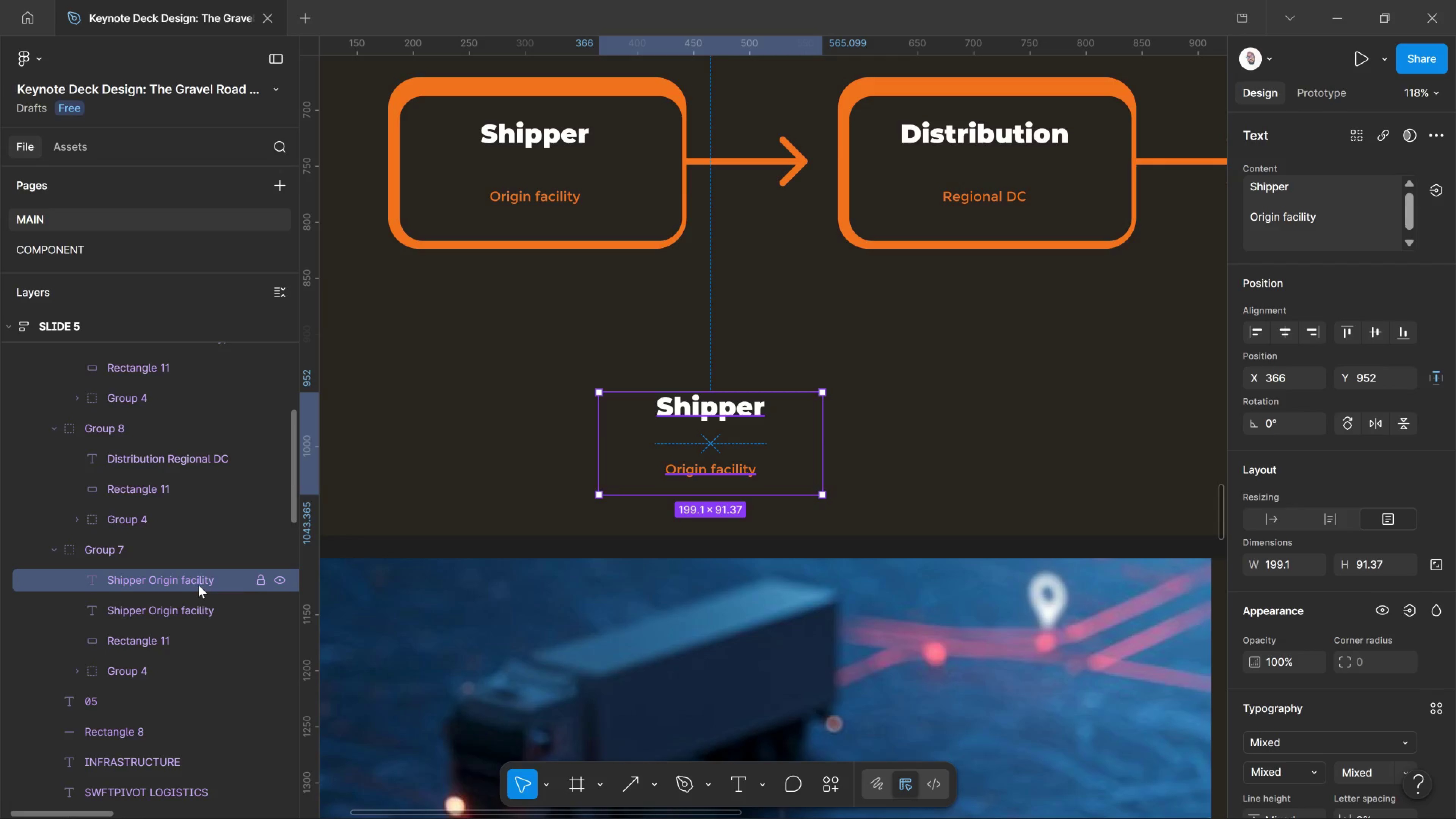 
left_click_drag(start_coordinate=[183, 581], to_coordinate=[169, 726])
 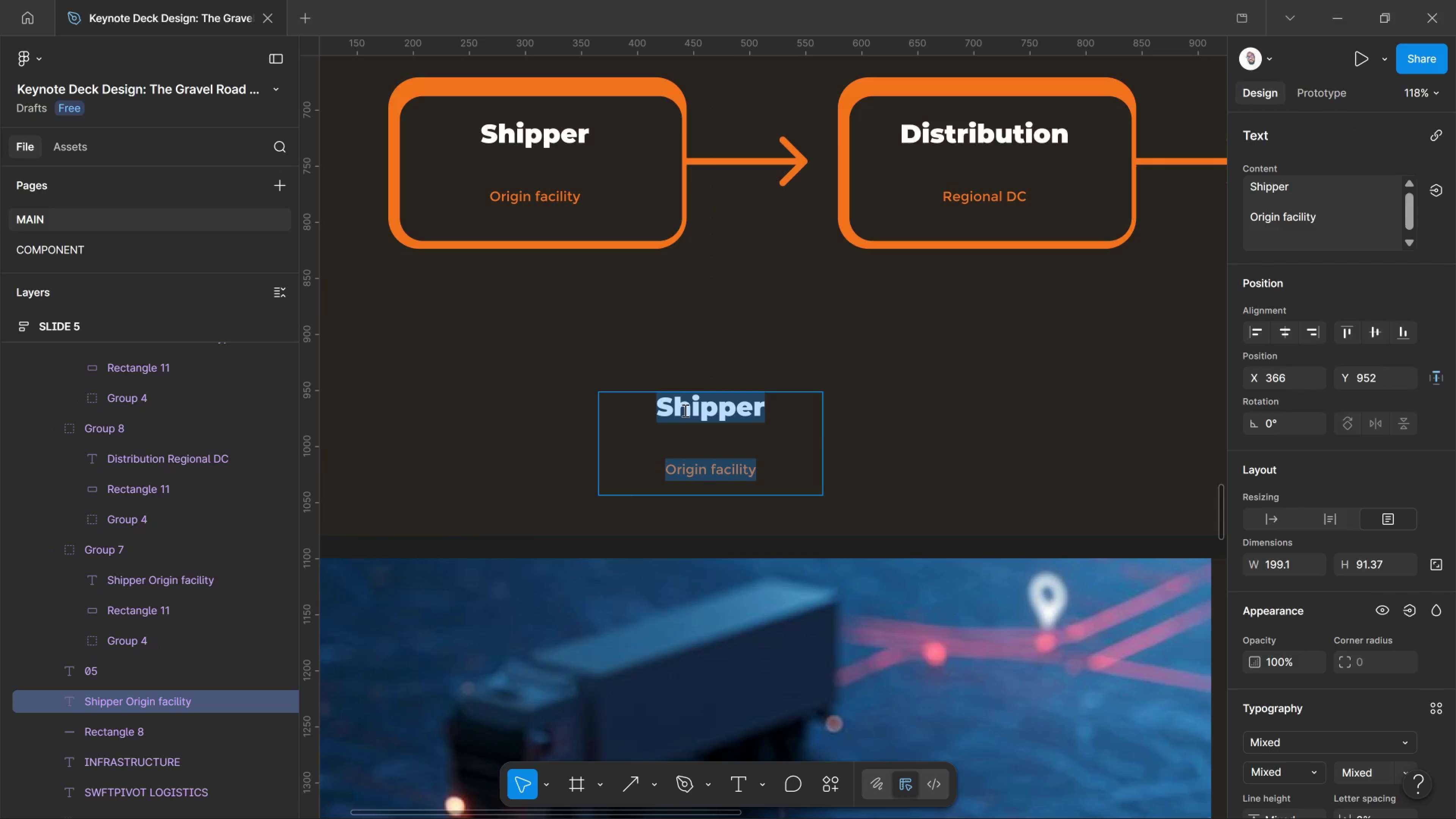 
left_click([684, 410])
 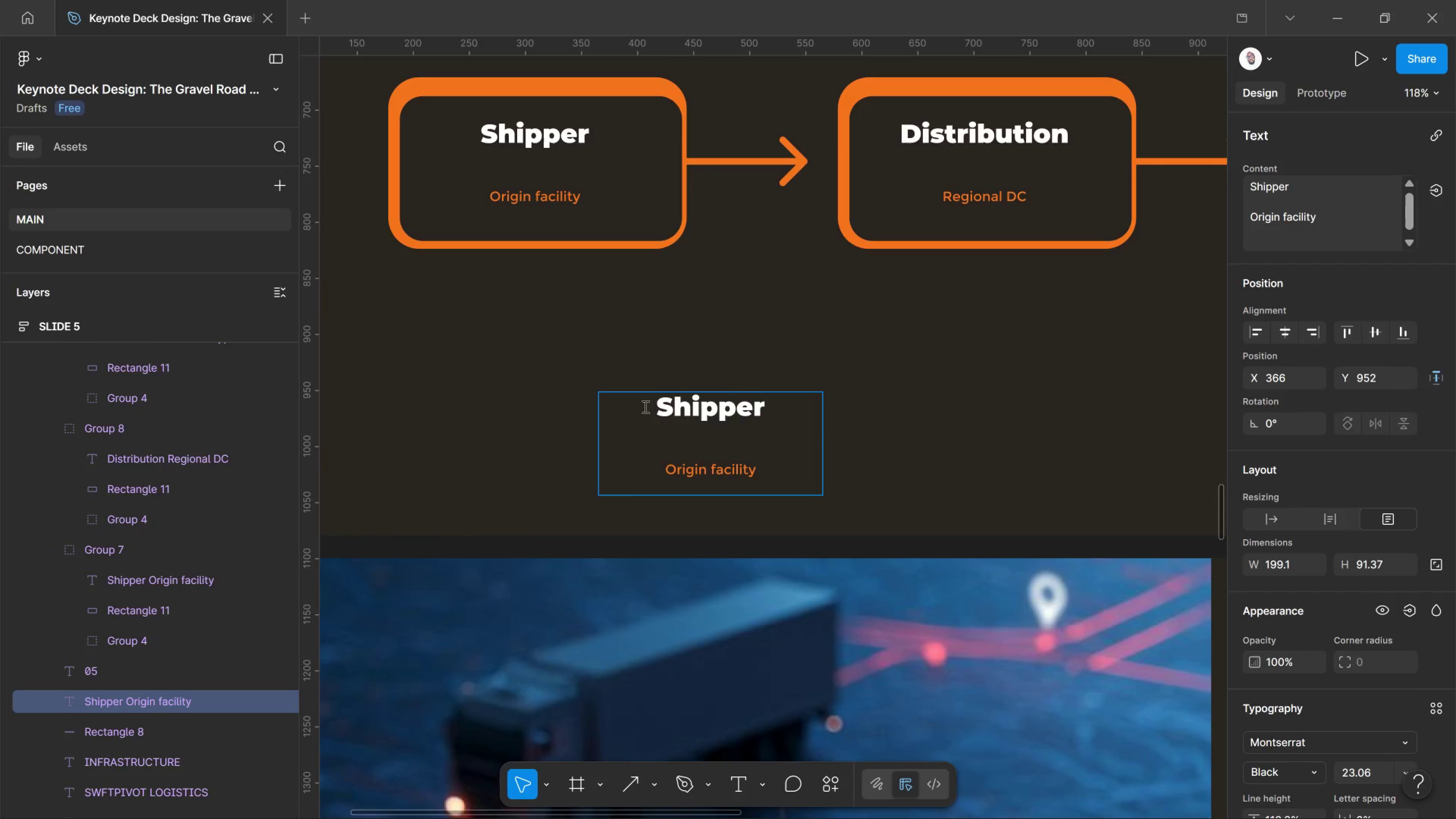 
left_click_drag(start_coordinate=[653, 406], to_coordinate=[832, 409])
 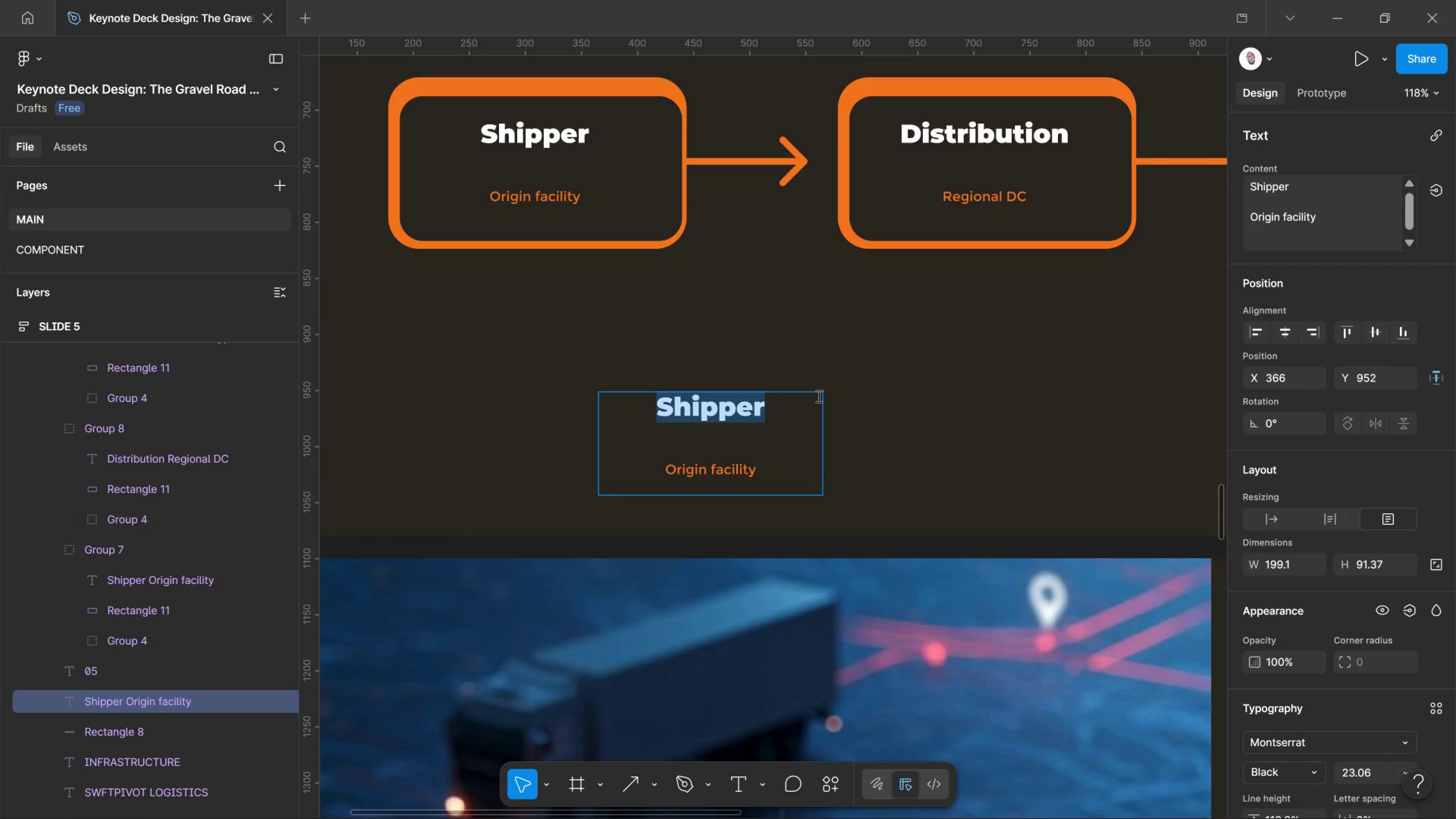 
type(120+)
 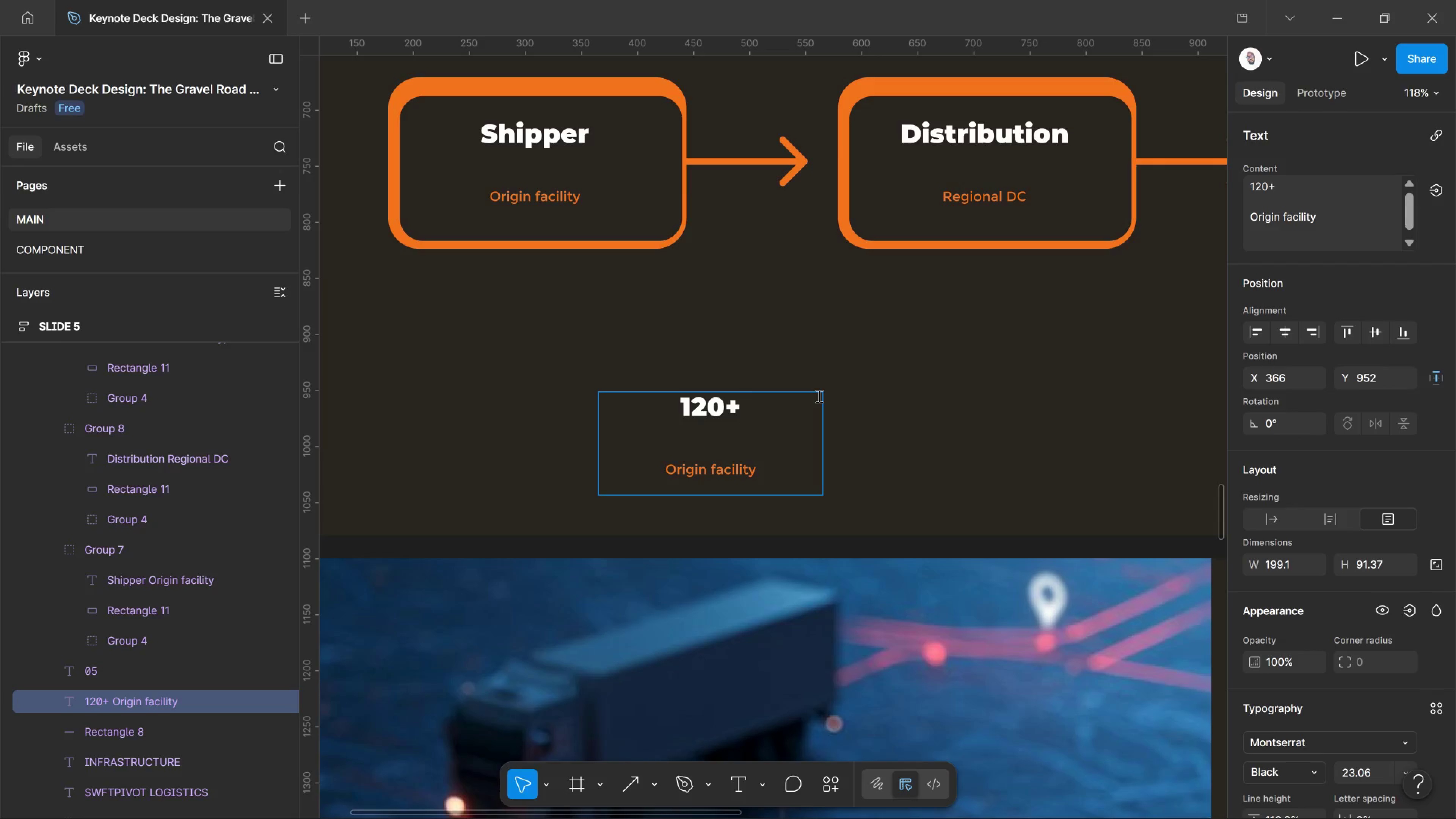 
left_click_drag(start_coordinate=[752, 468], to_coordinate=[626, 474])
 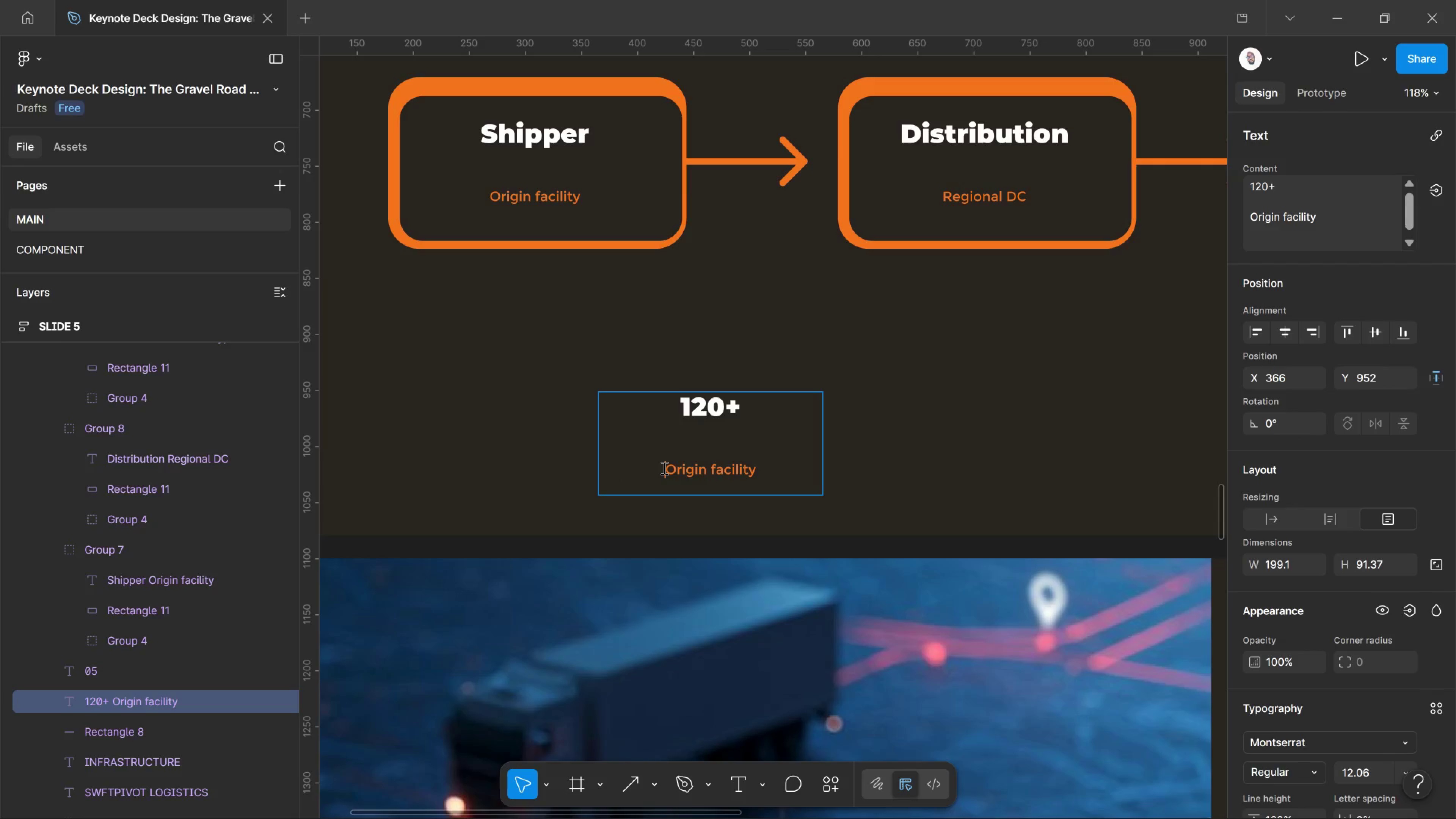 
left_click_drag(start_coordinate=[664, 468], to_coordinate=[795, 468])
 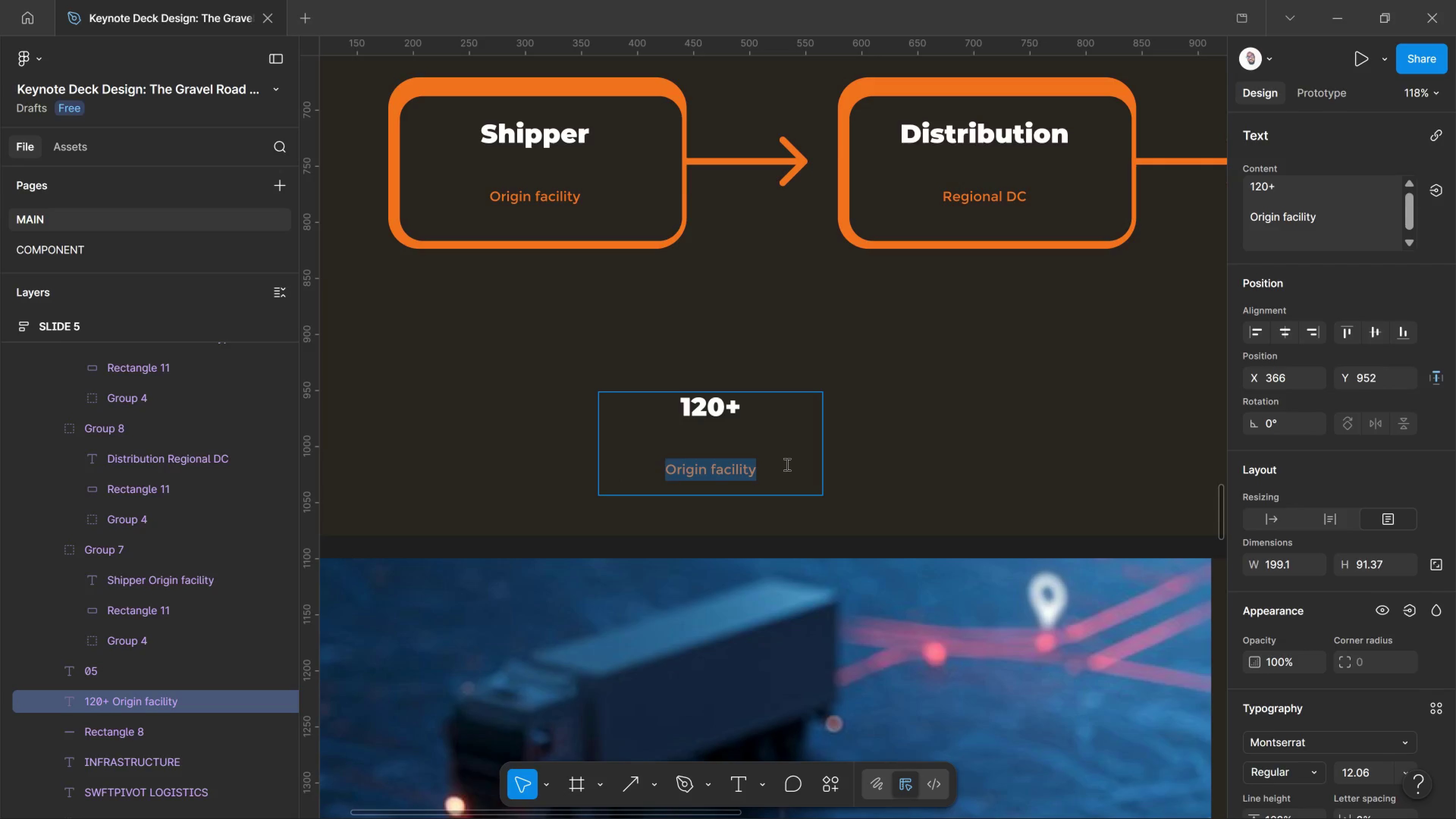 
type(Transfer hubs nationwide)
 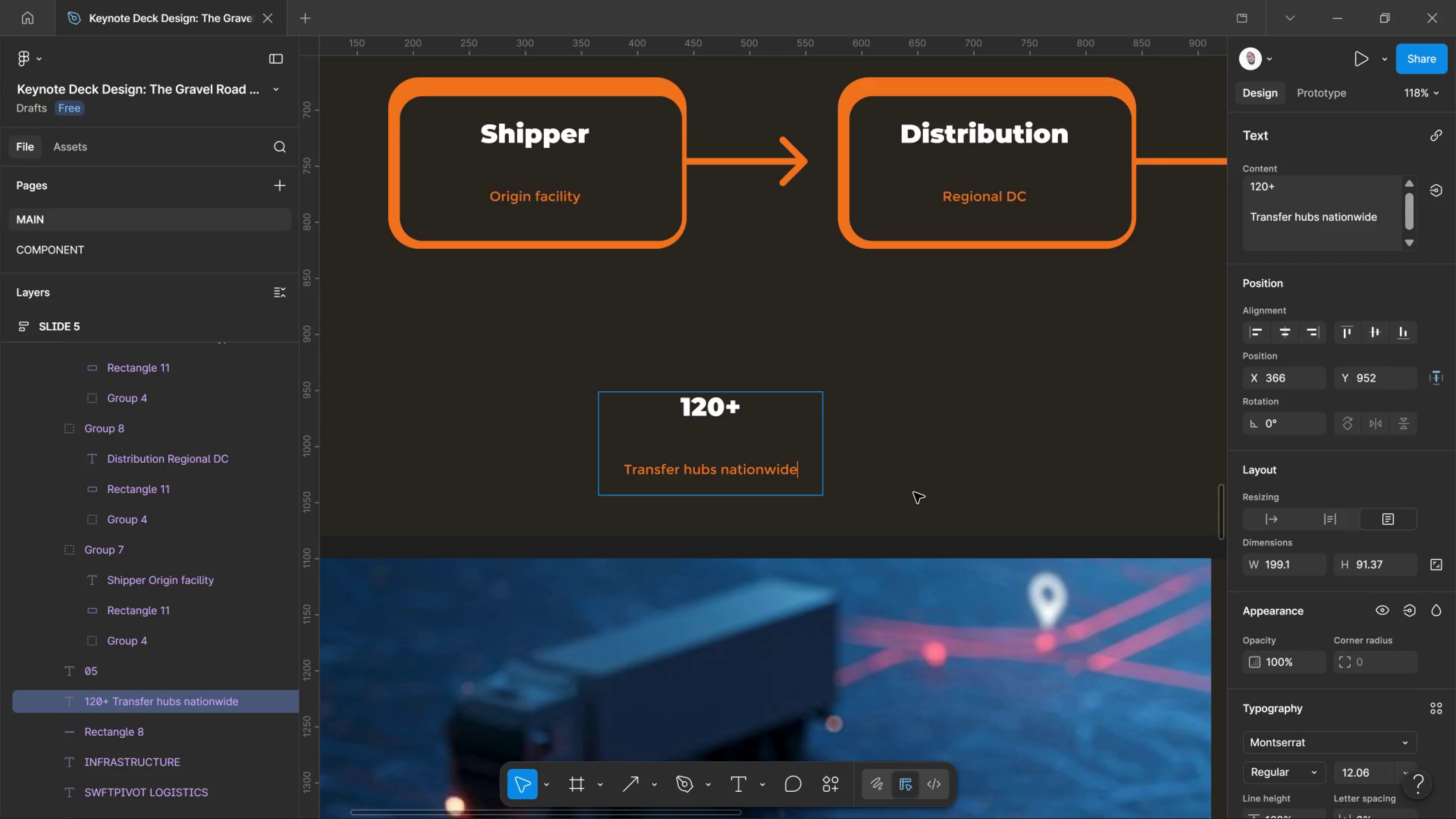 
left_click([744, 436])
 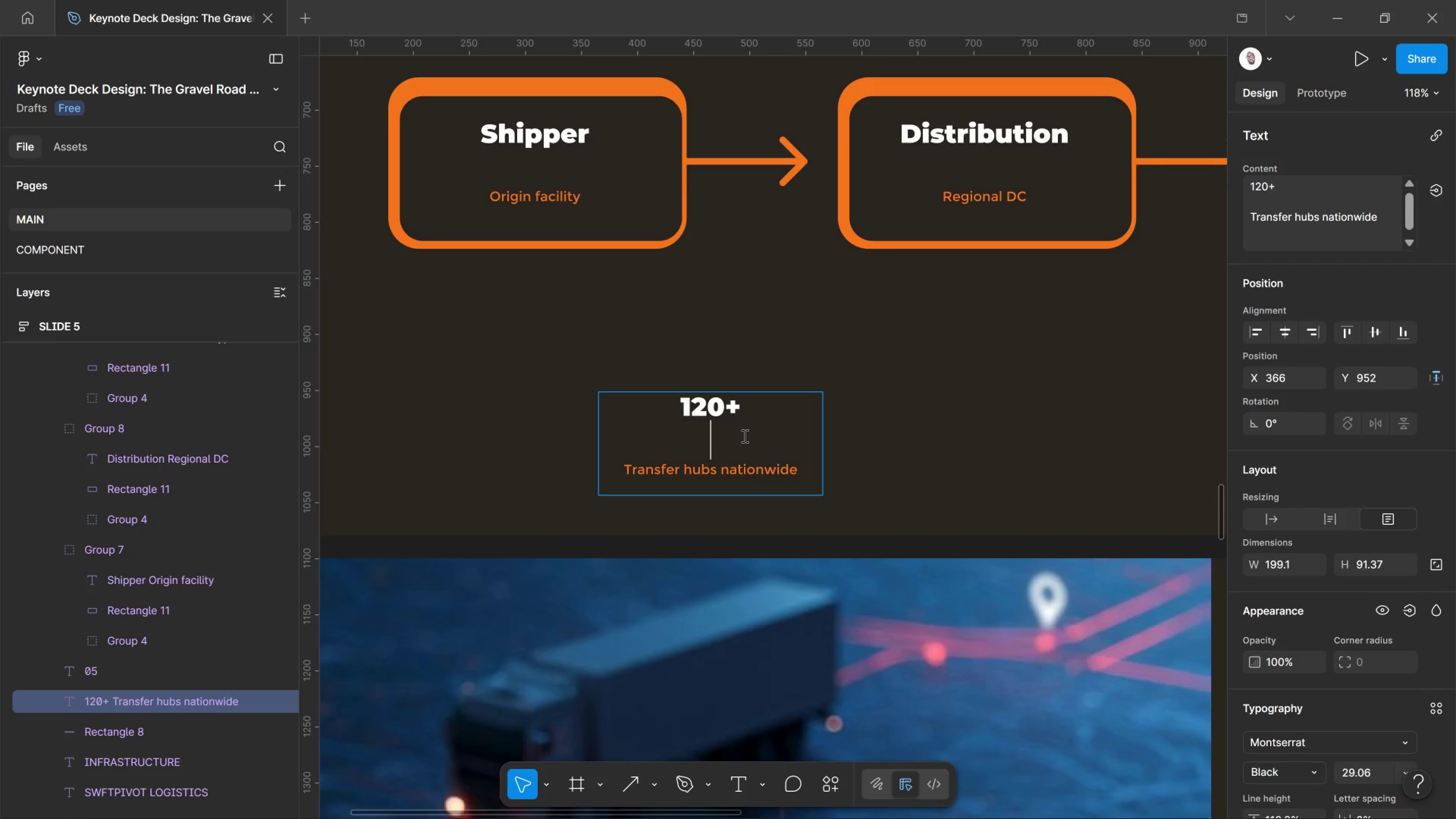 
key(Delete)
 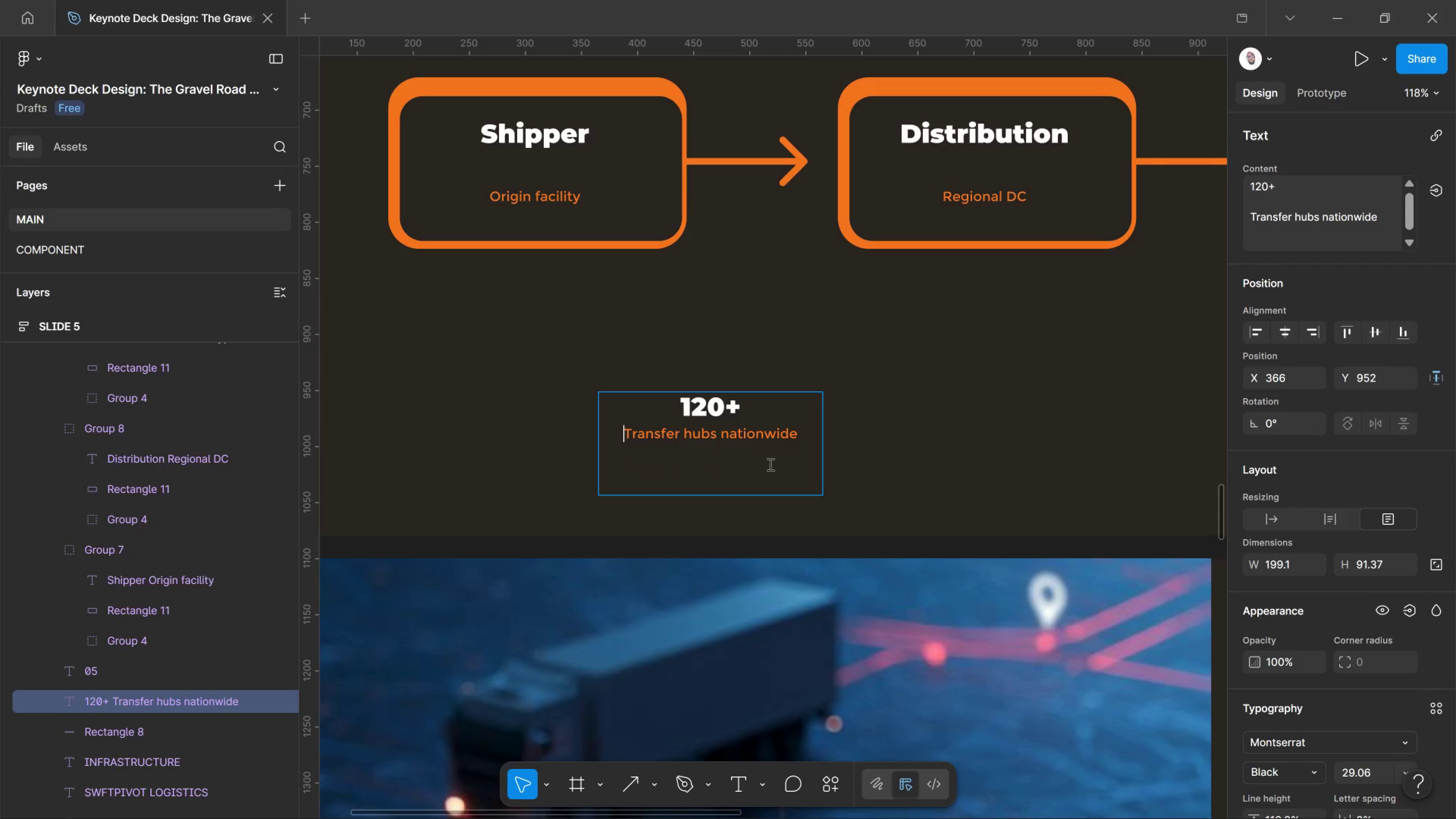 
left_click_drag(start_coordinate=[748, 400], to_coordinate=[645, 404])
 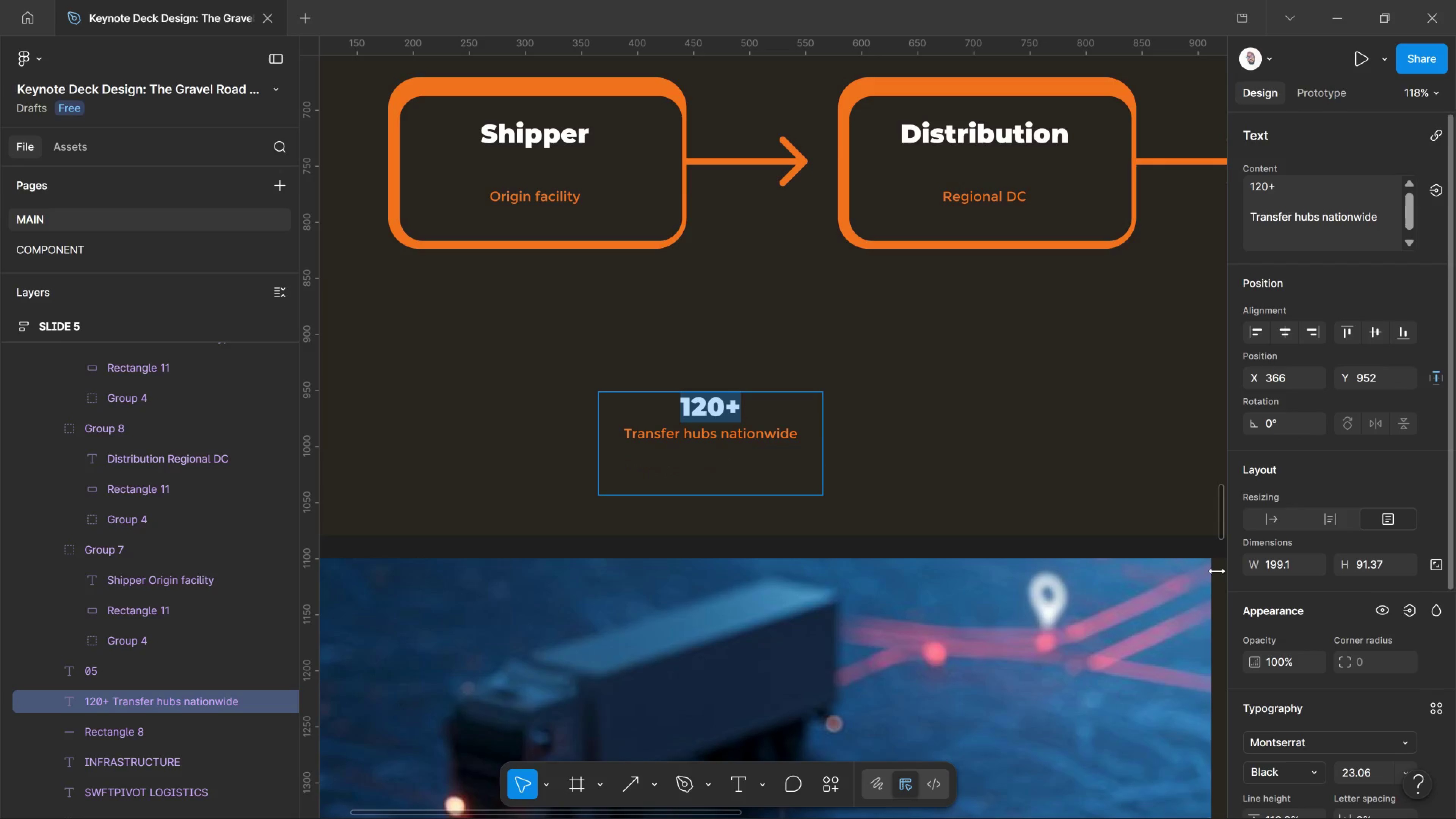 
key(Control+A)
 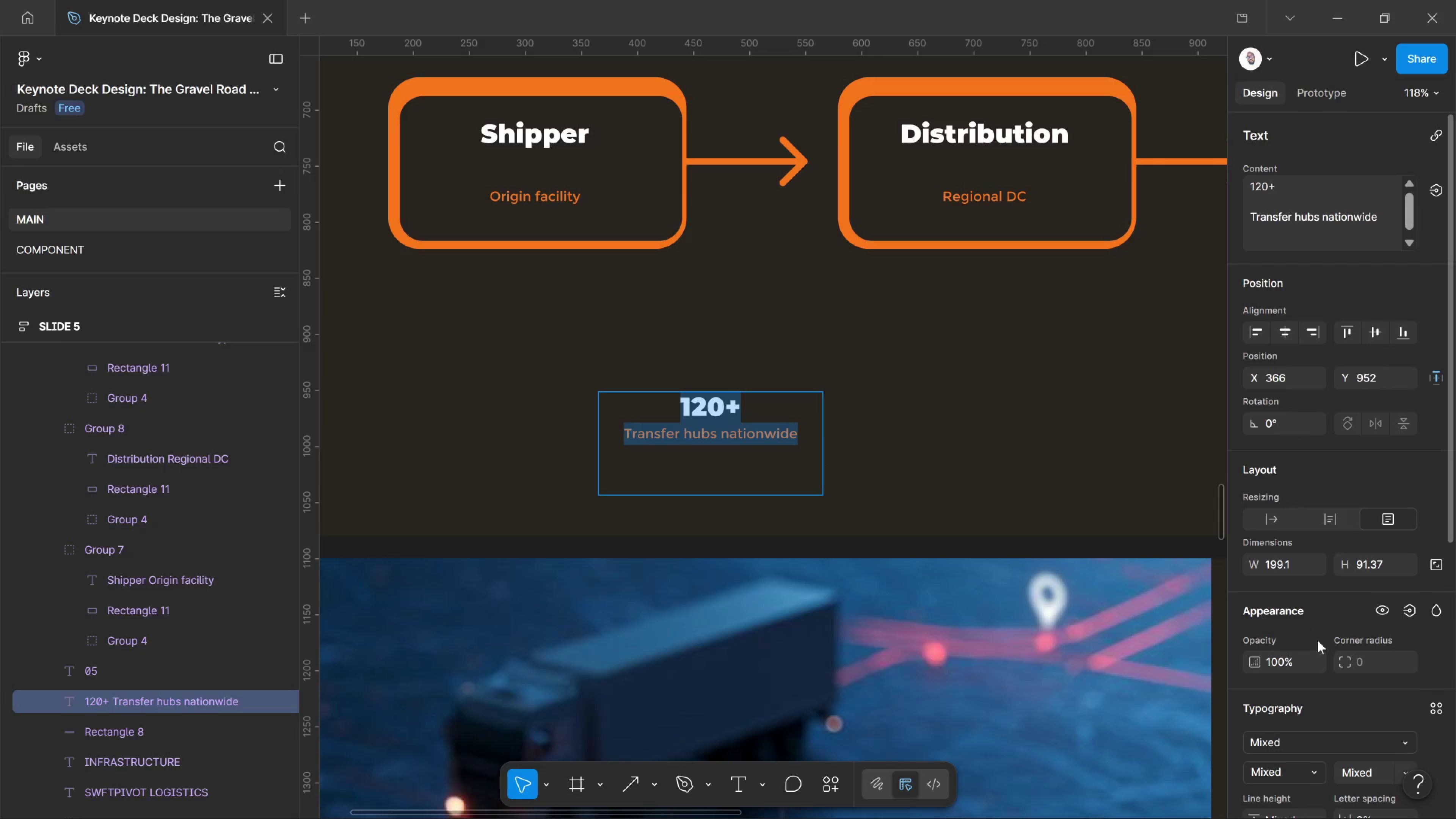 
scroll: coordinate [1322, 661], scroll_direction: down, amount: 3.0
 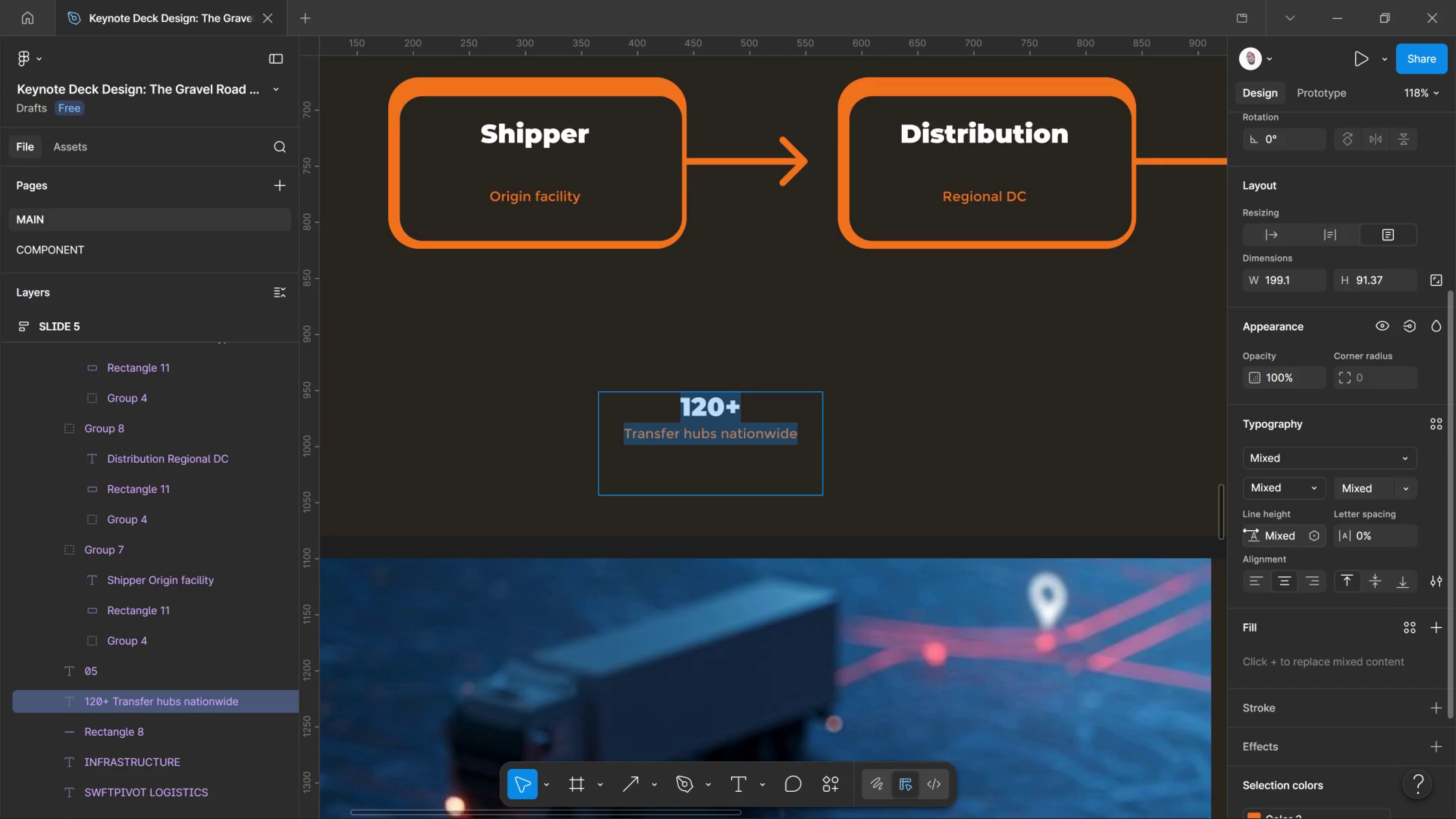 
left_click_drag(start_coordinate=[1251, 530], to_coordinate=[1323, 526])
 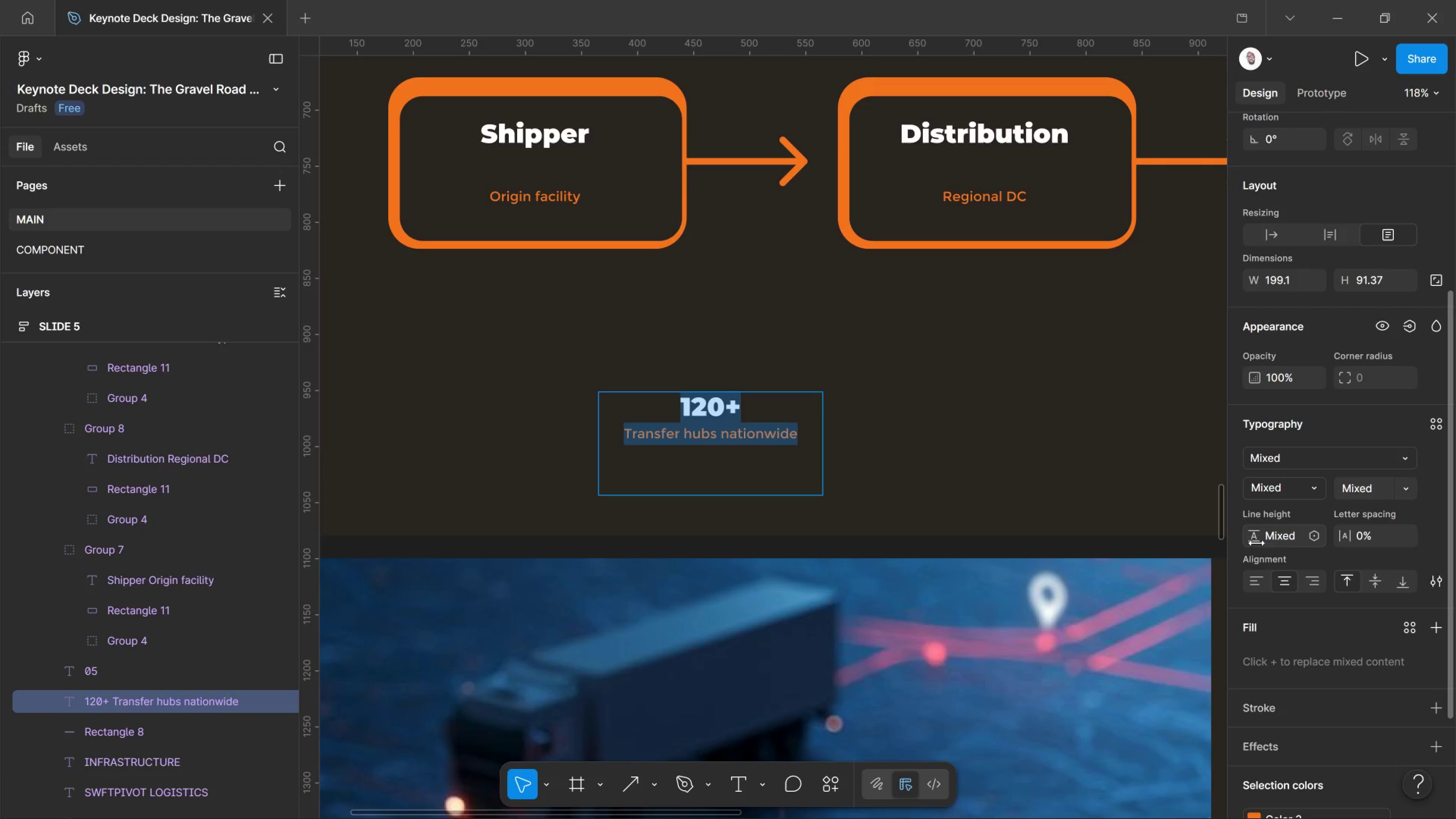 
left_click_drag(start_coordinate=[1257, 543], to_coordinate=[1305, 543])
 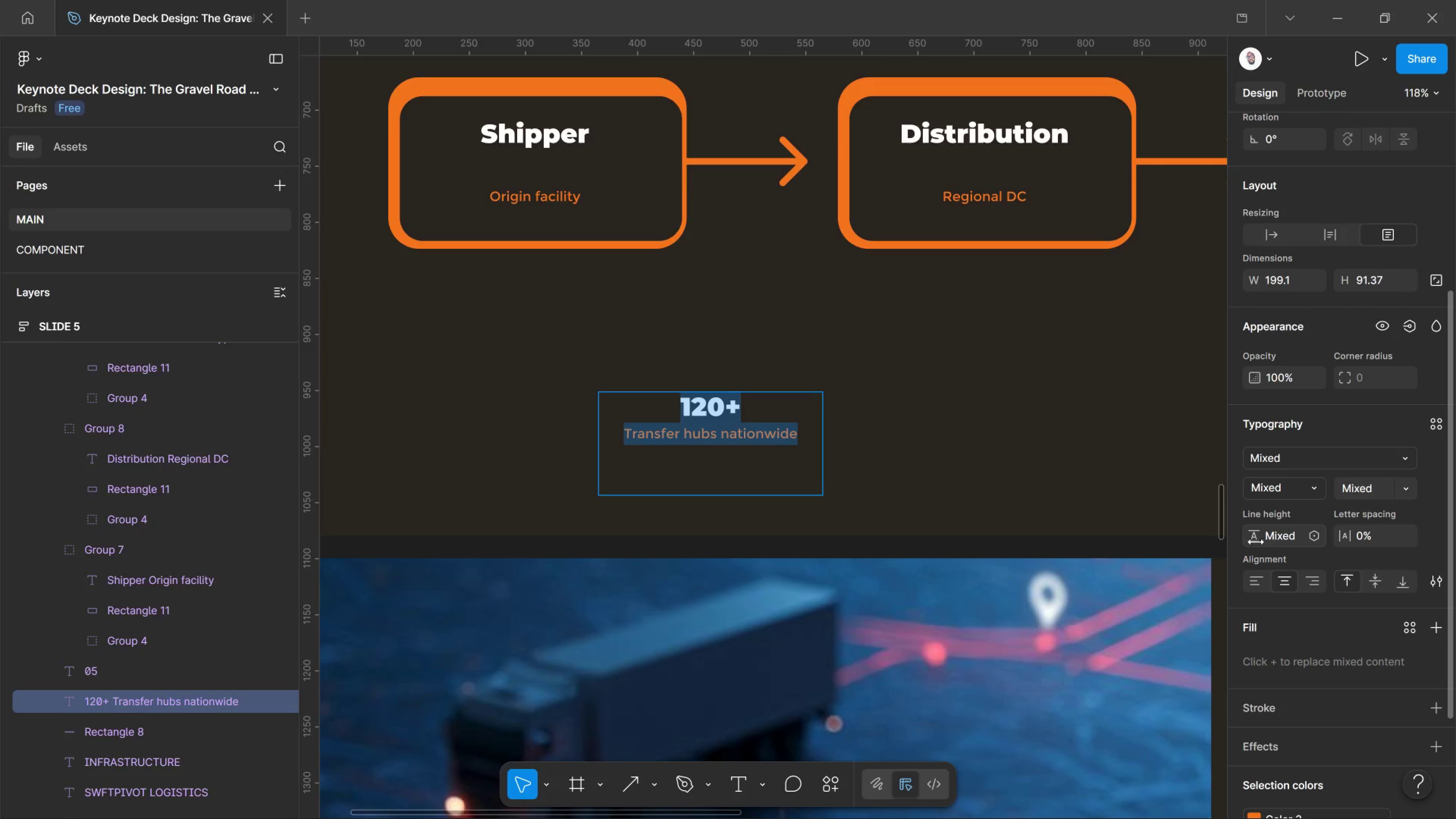 
left_click_drag(start_coordinate=[1256, 541], to_coordinate=[1308, 537])
 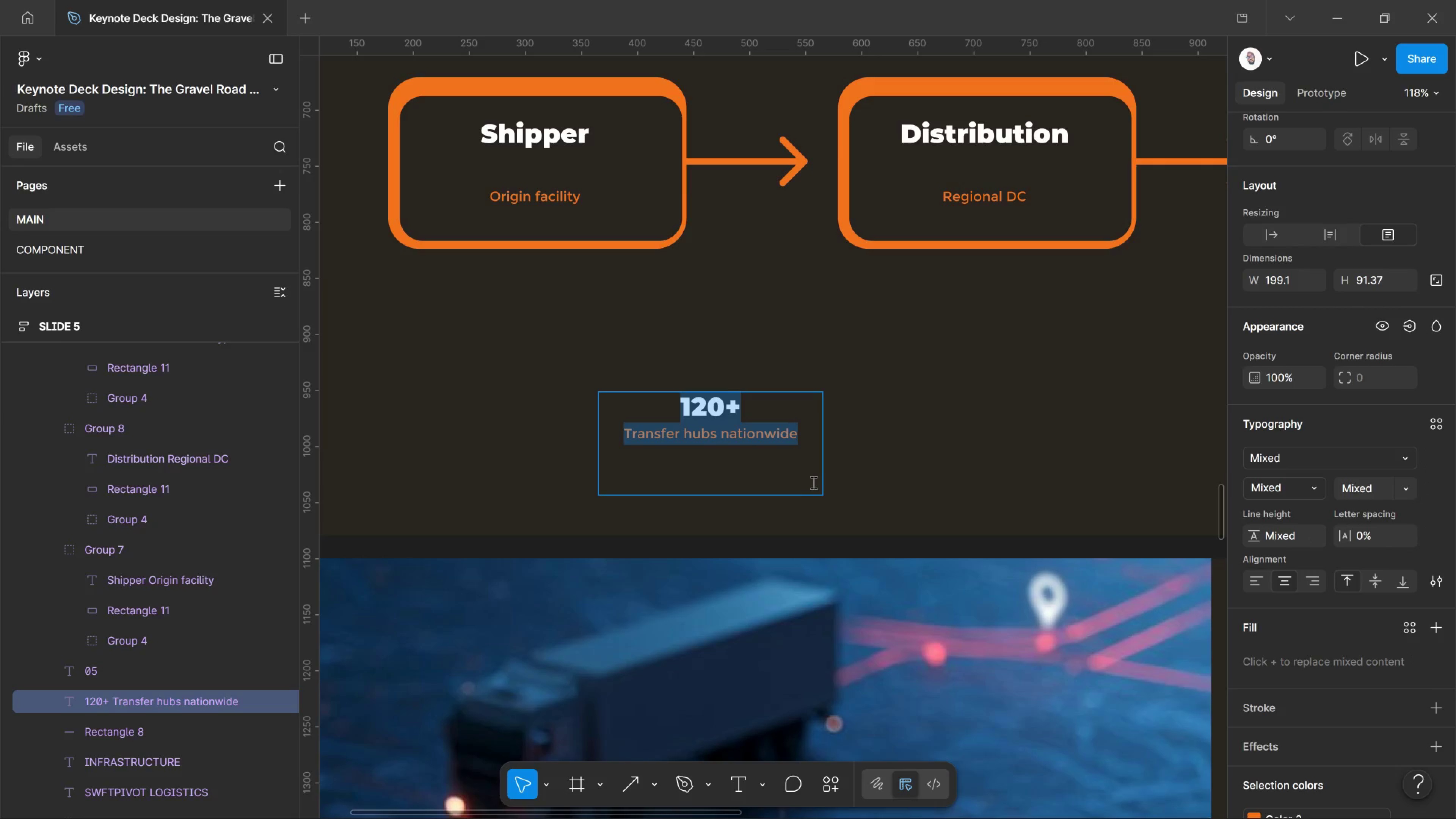 
left_click([813, 482])
 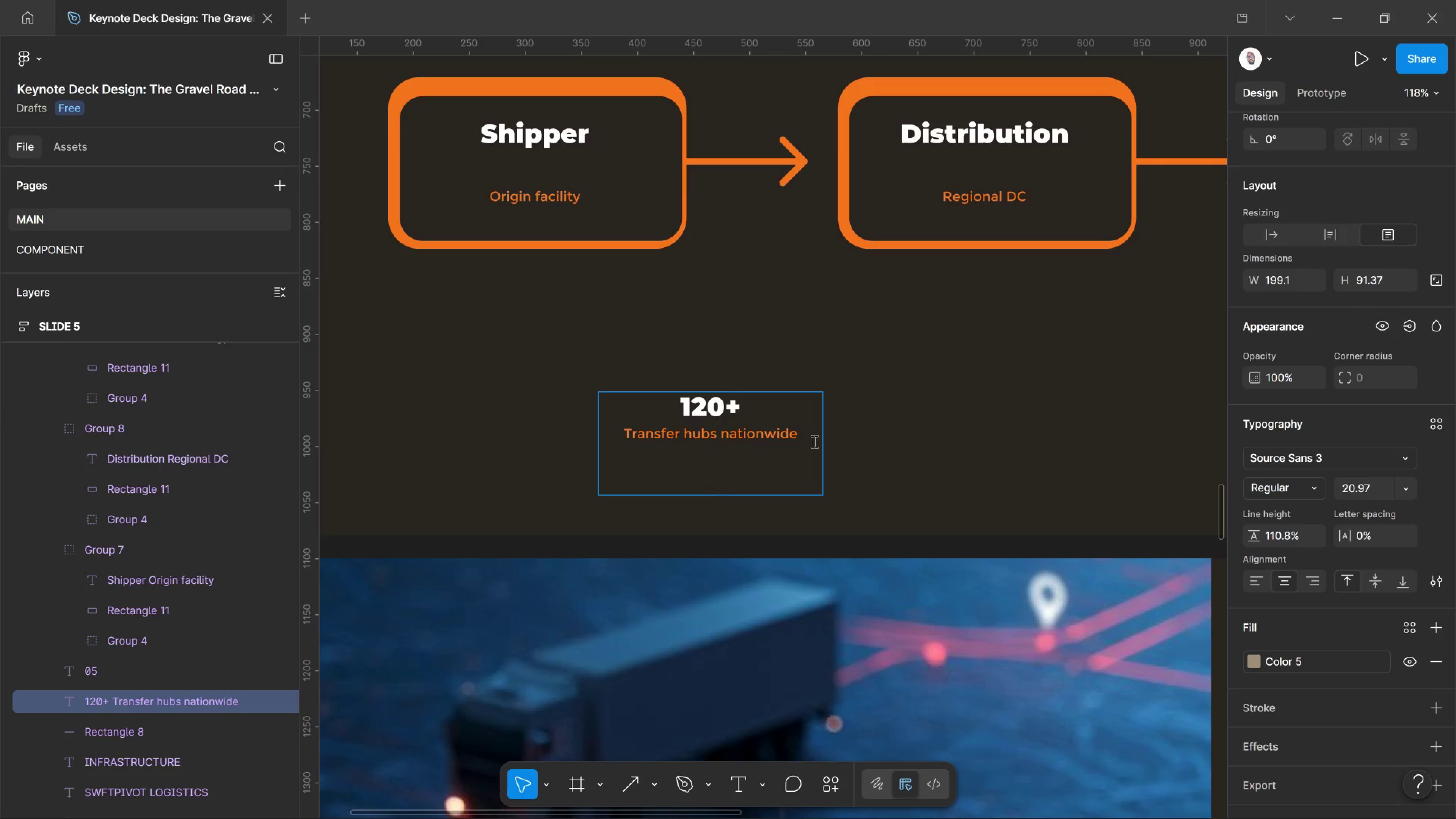 
left_click_drag(start_coordinate=[813, 441], to_coordinate=[654, 436])
 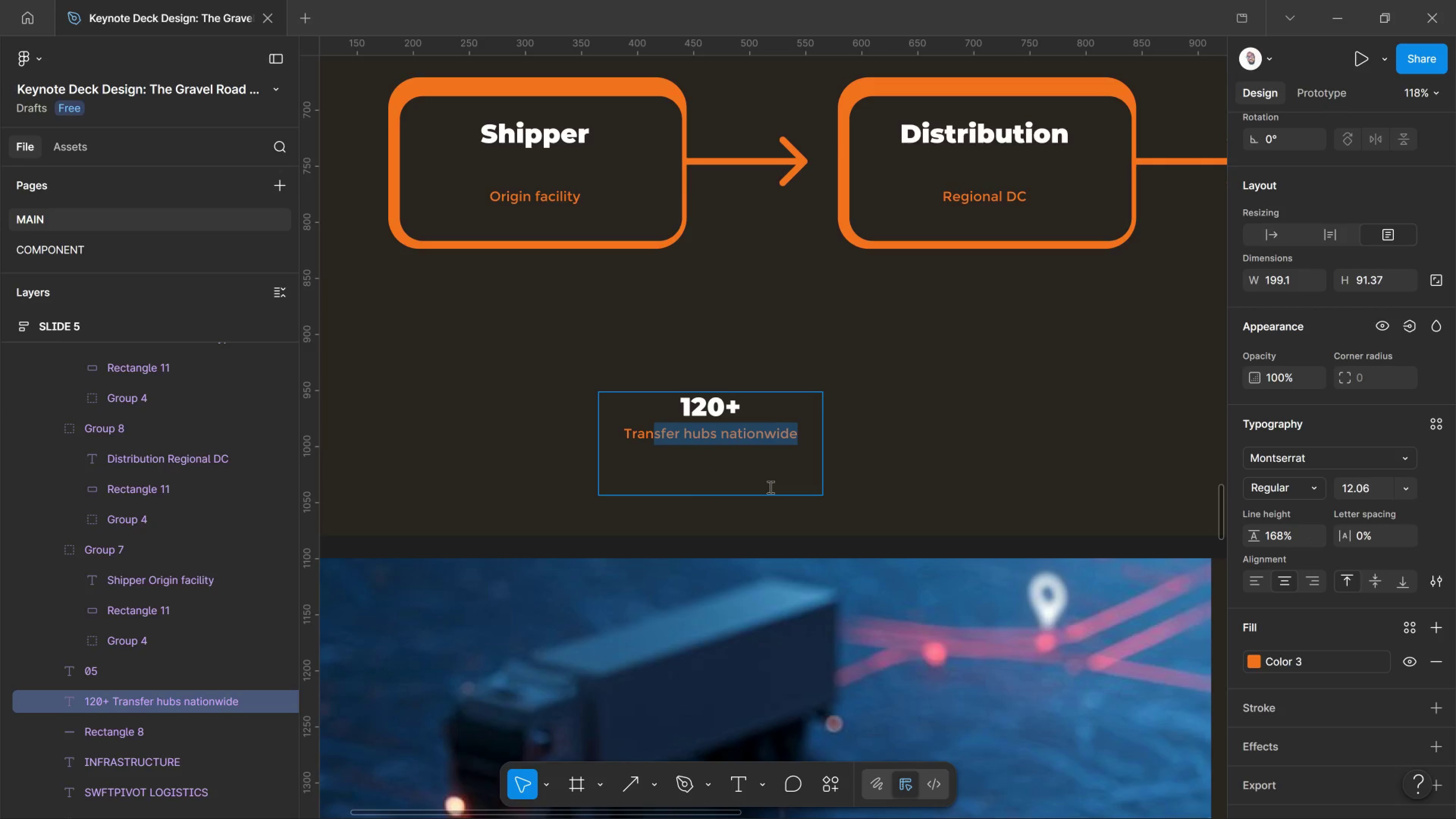 
left_click([770, 487])
 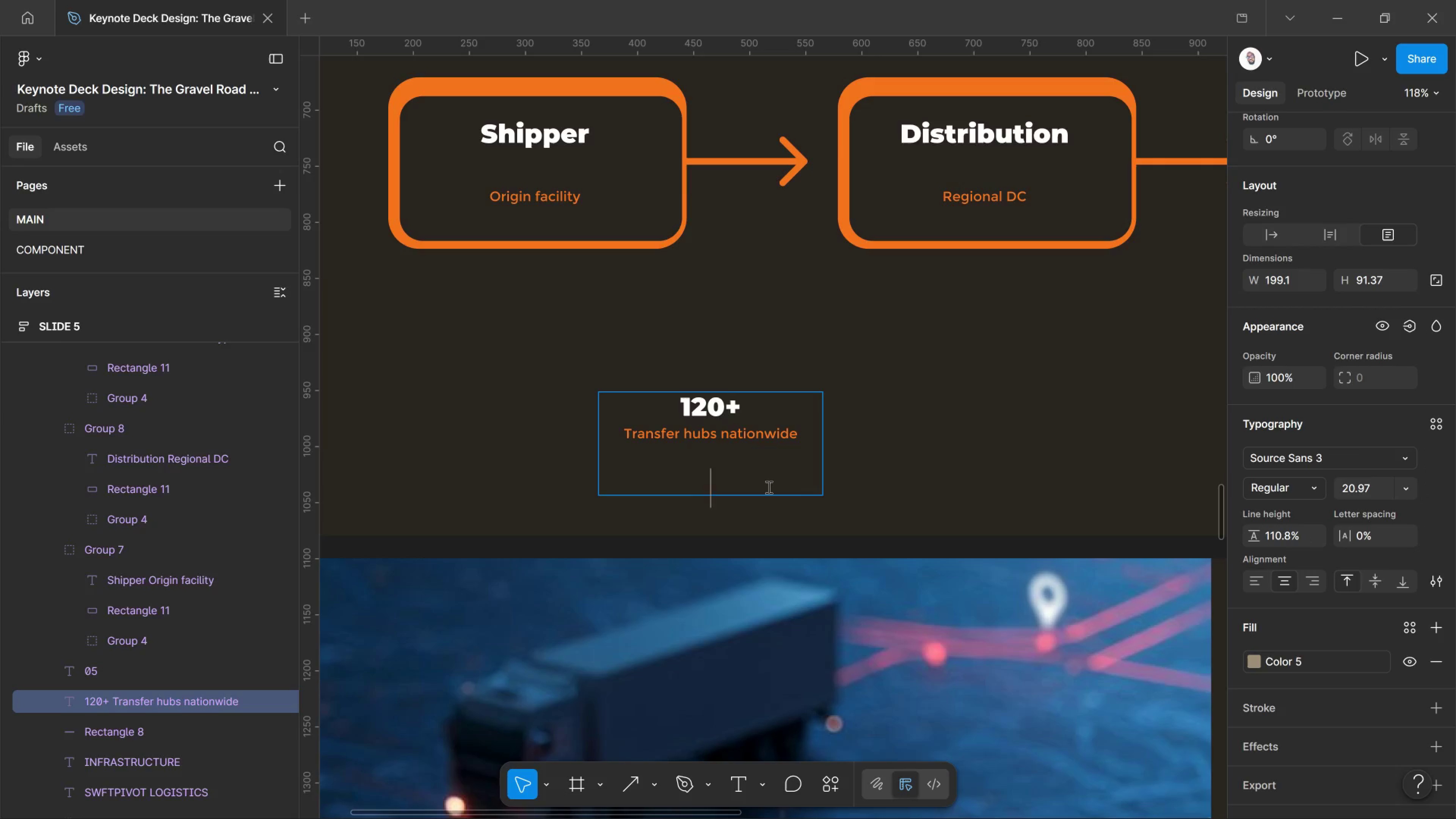 
left_click([768, 487])
 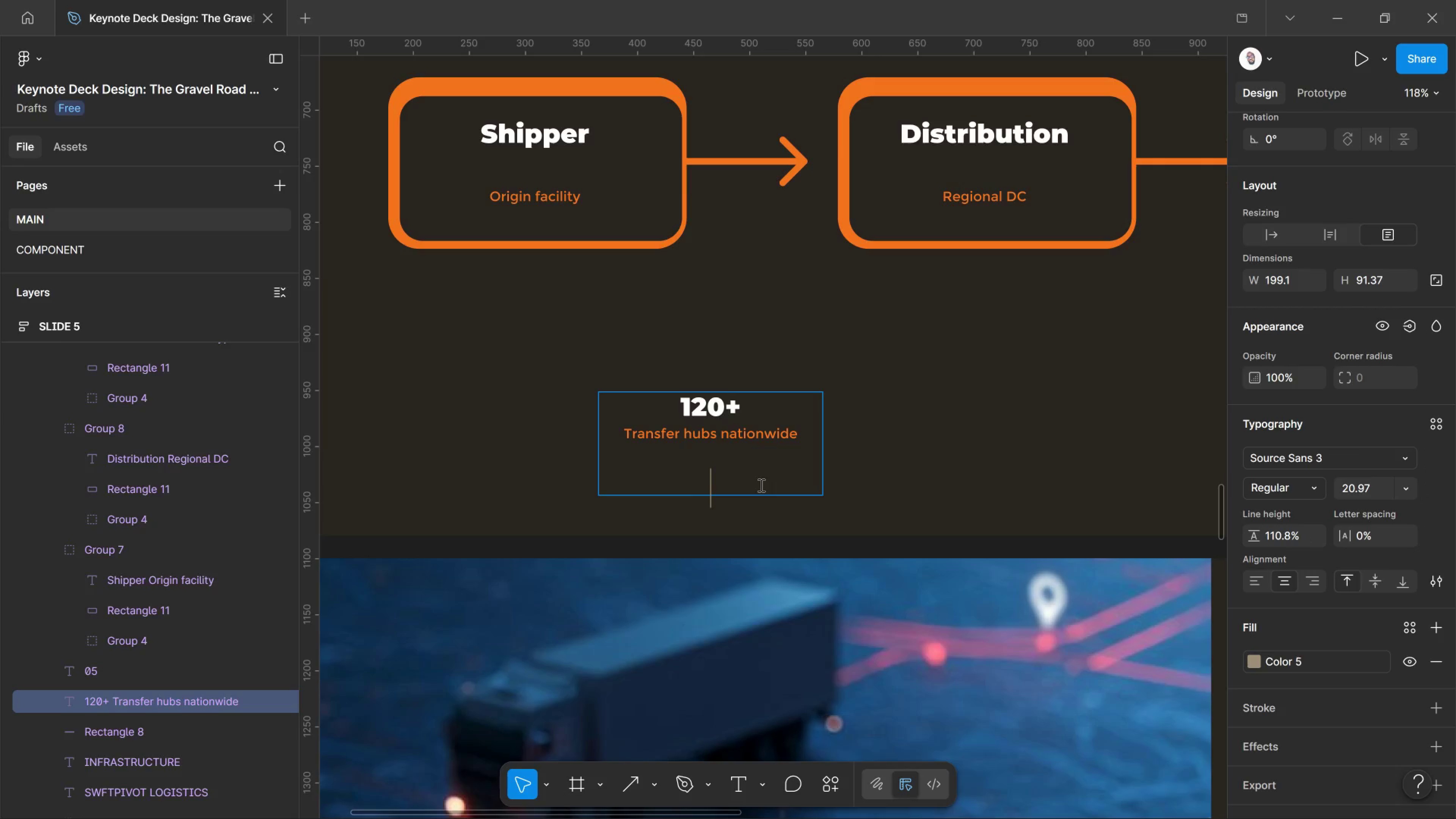 
key(Backspace)
 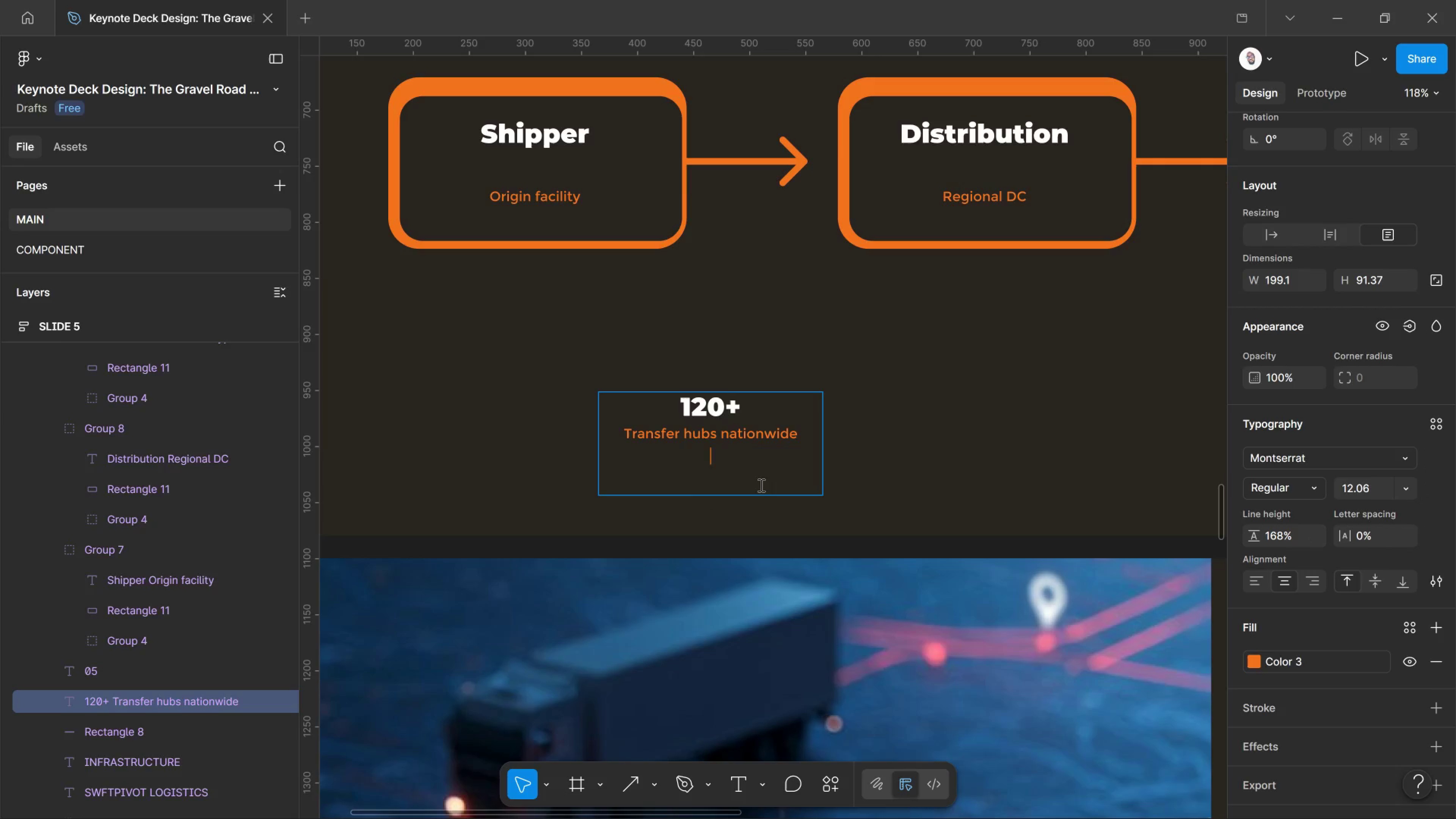 
key(Backspace)
 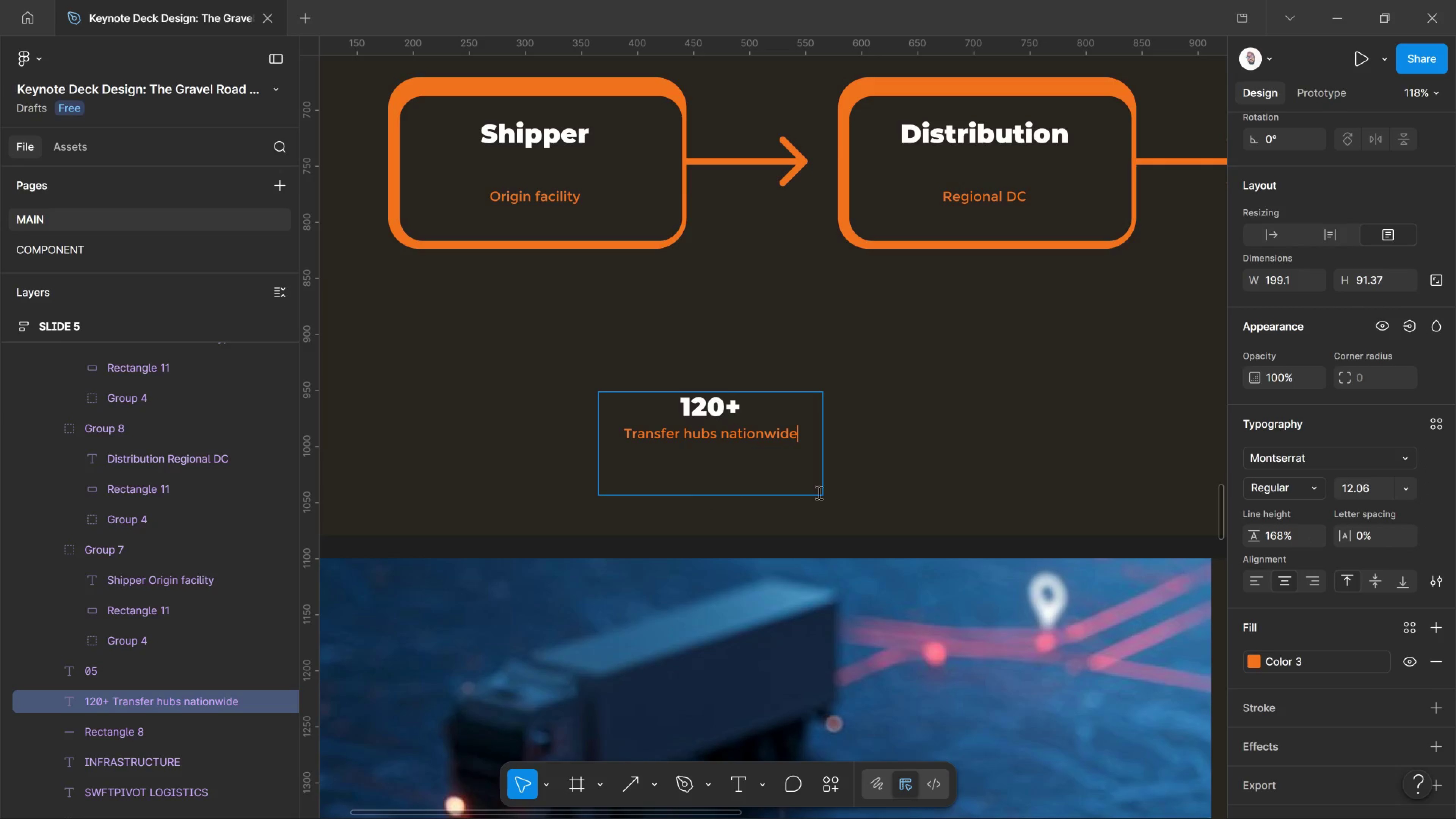 
key(Control+A)
 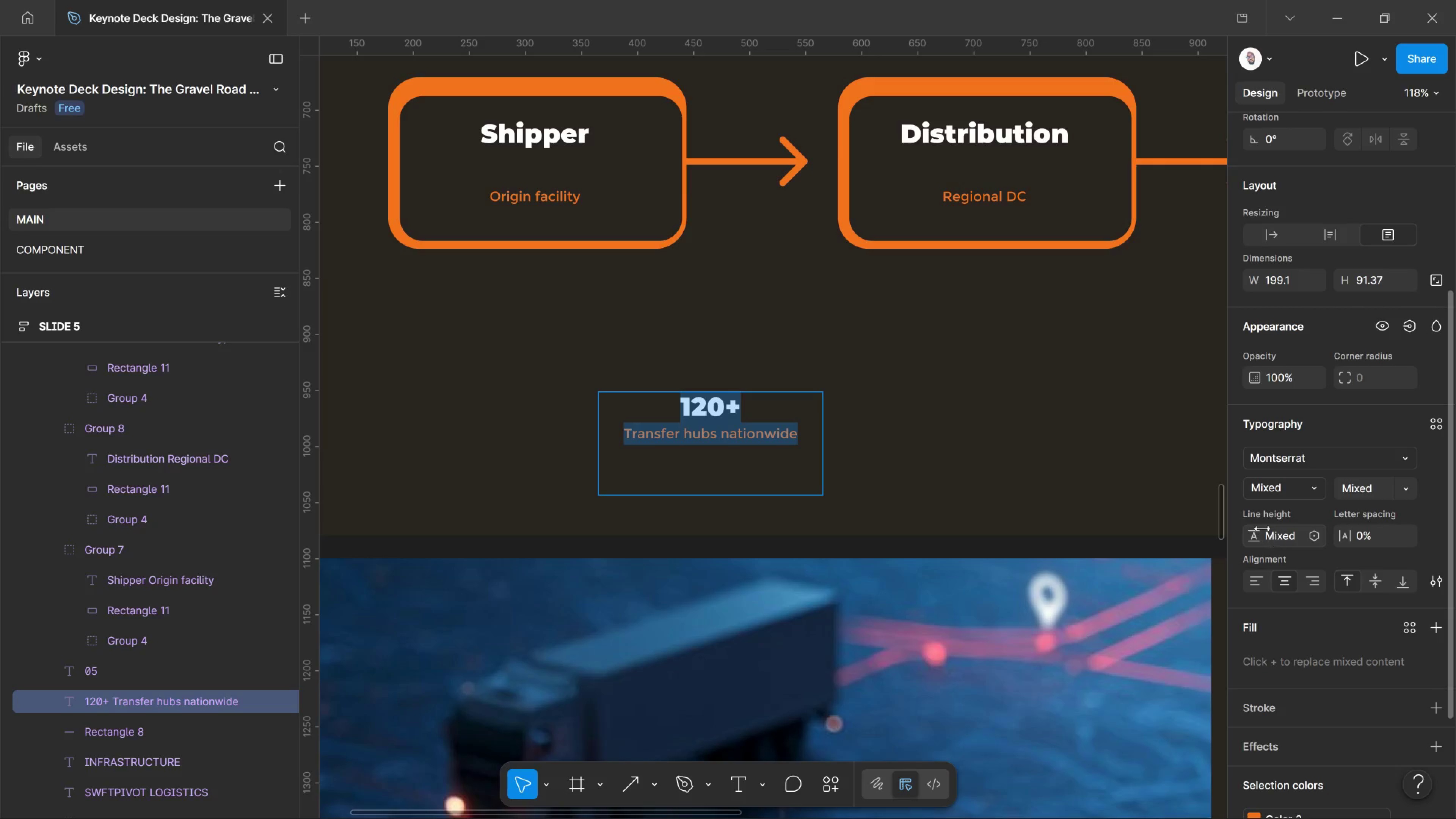 
left_click_drag(start_coordinate=[1261, 529], to_coordinate=[1320, 522])
 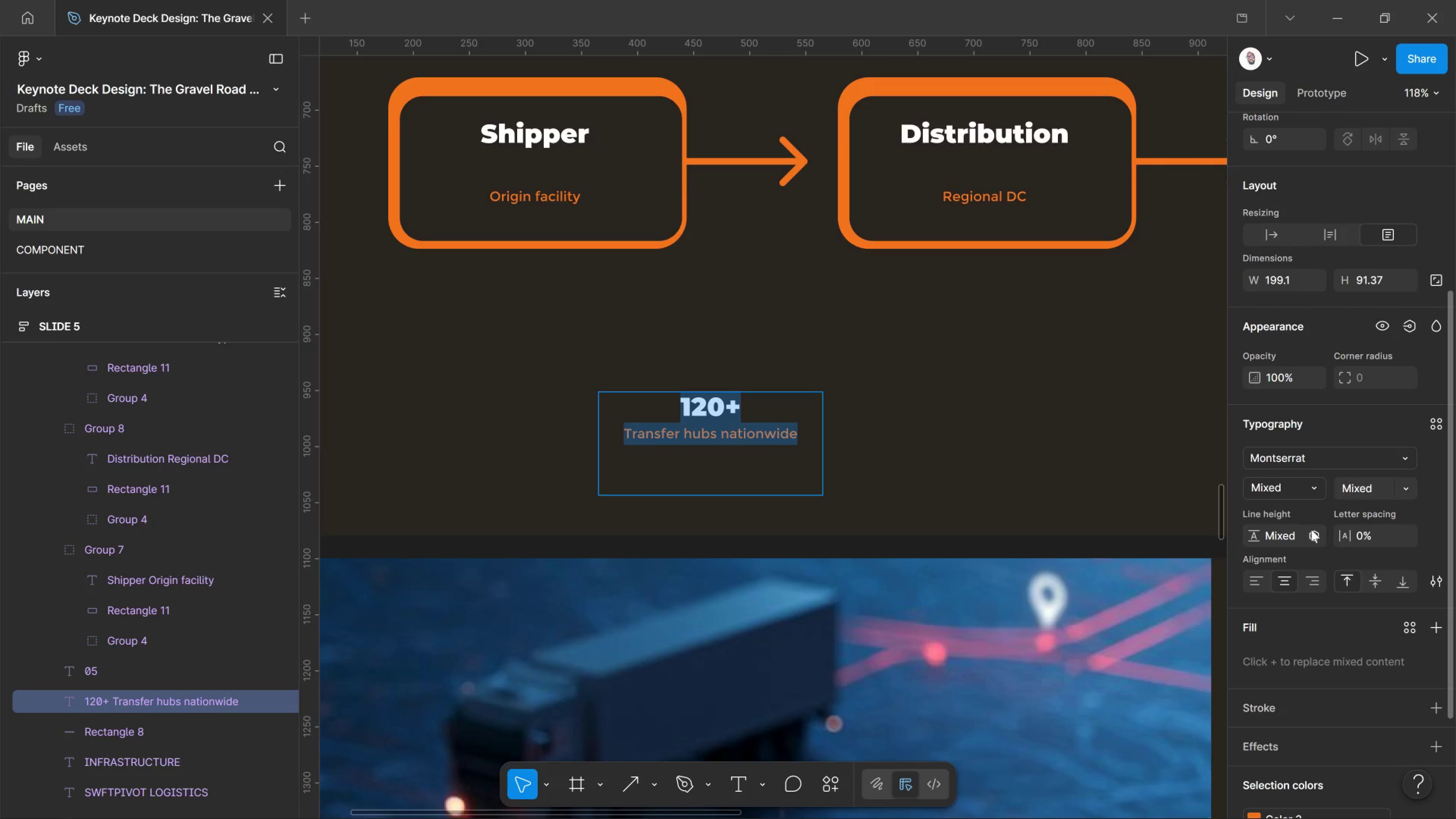 
left_click([1311, 529])
 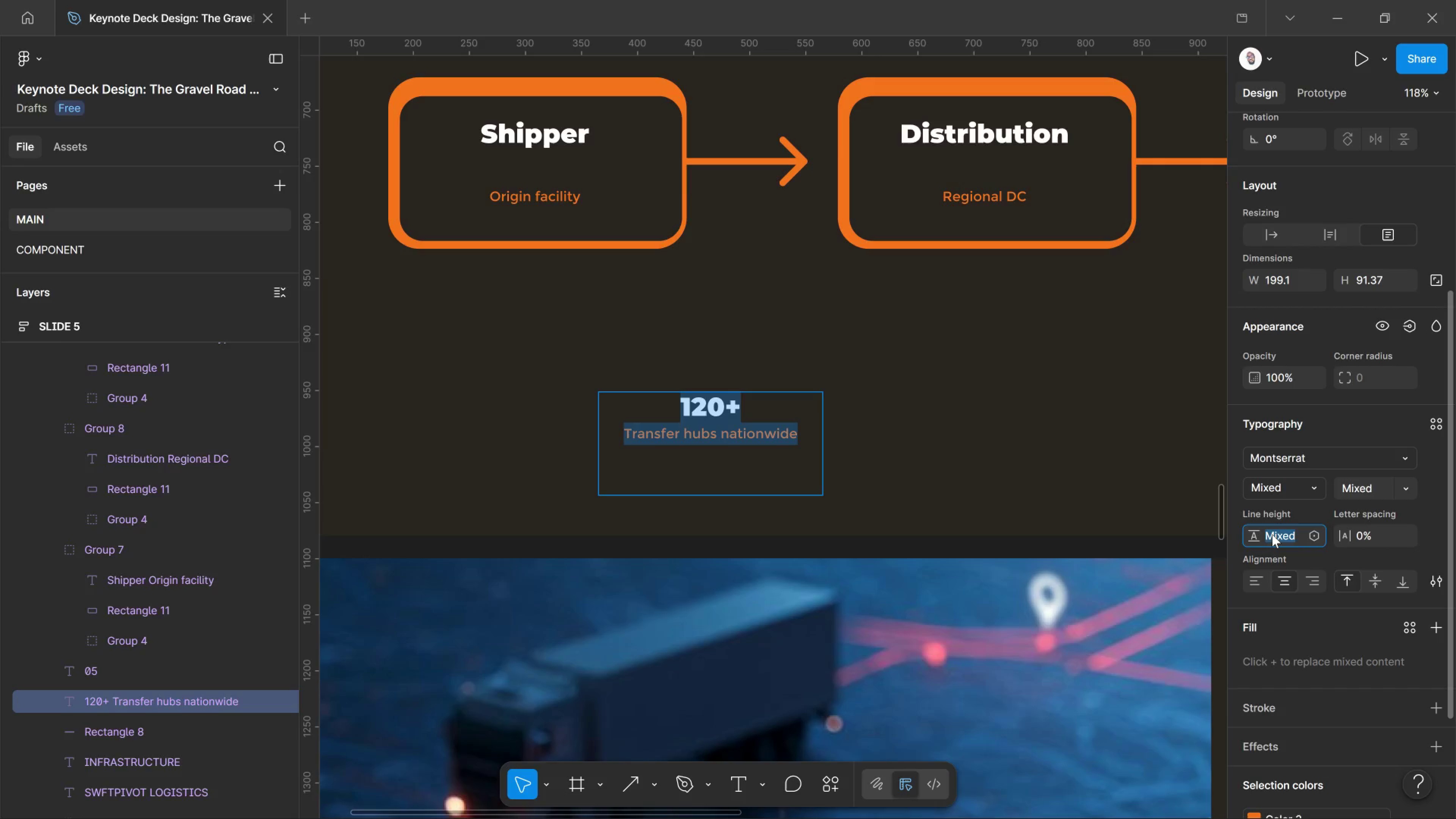 
left_click([1272, 534])
 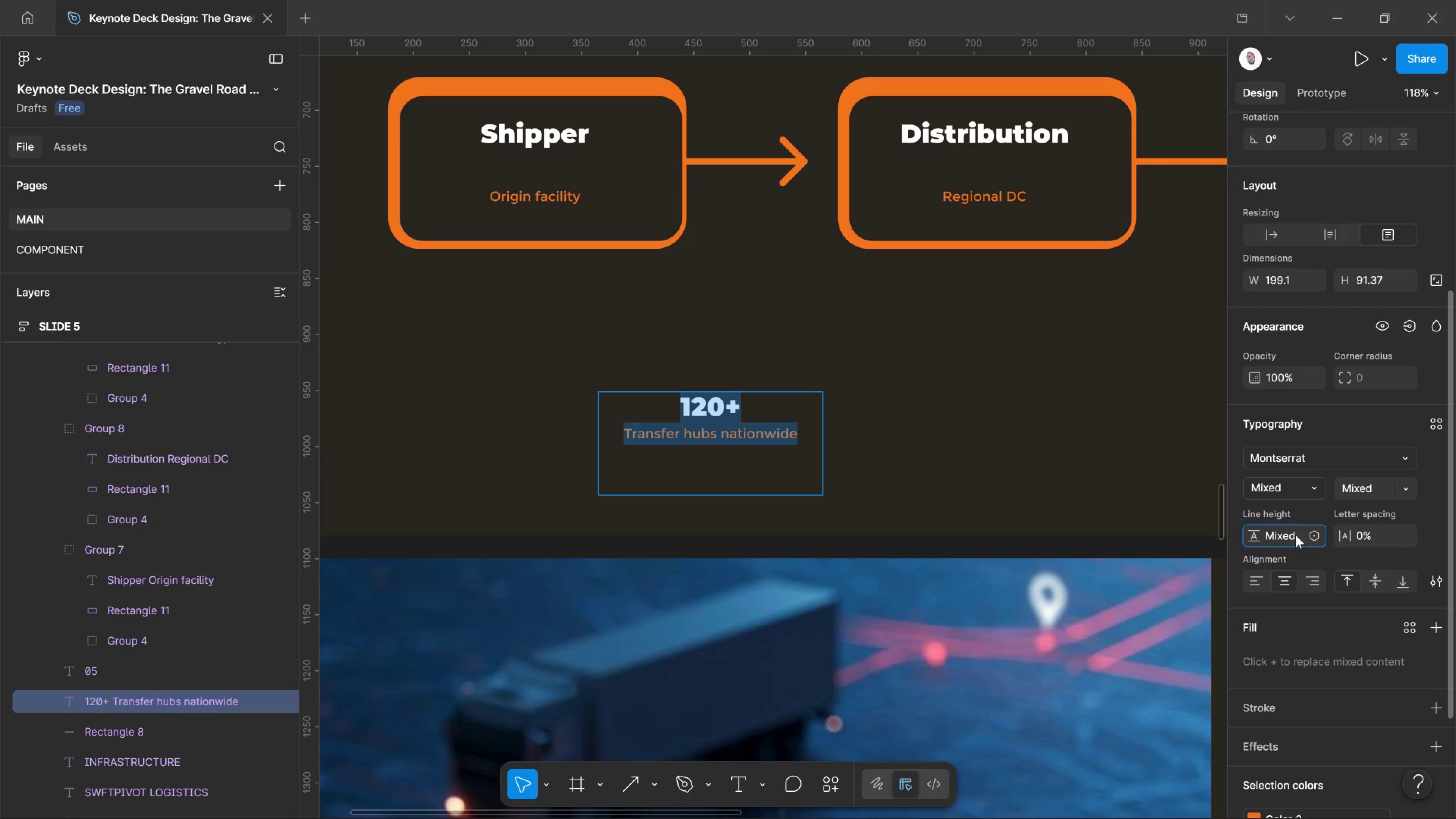 
left_click_drag(start_coordinate=[1297, 535], to_coordinate=[1239, 543])
 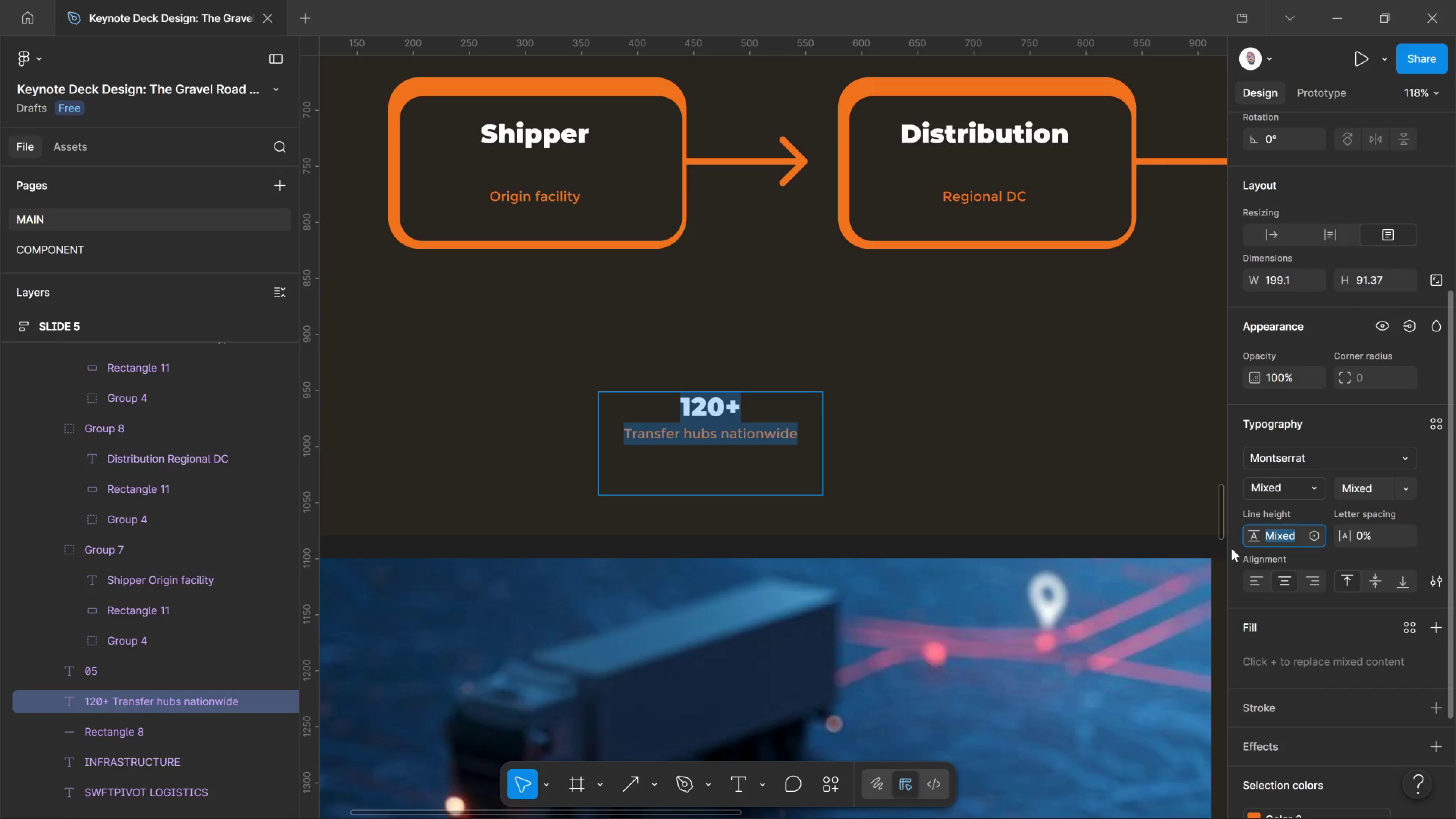 
key(Numpad0)
 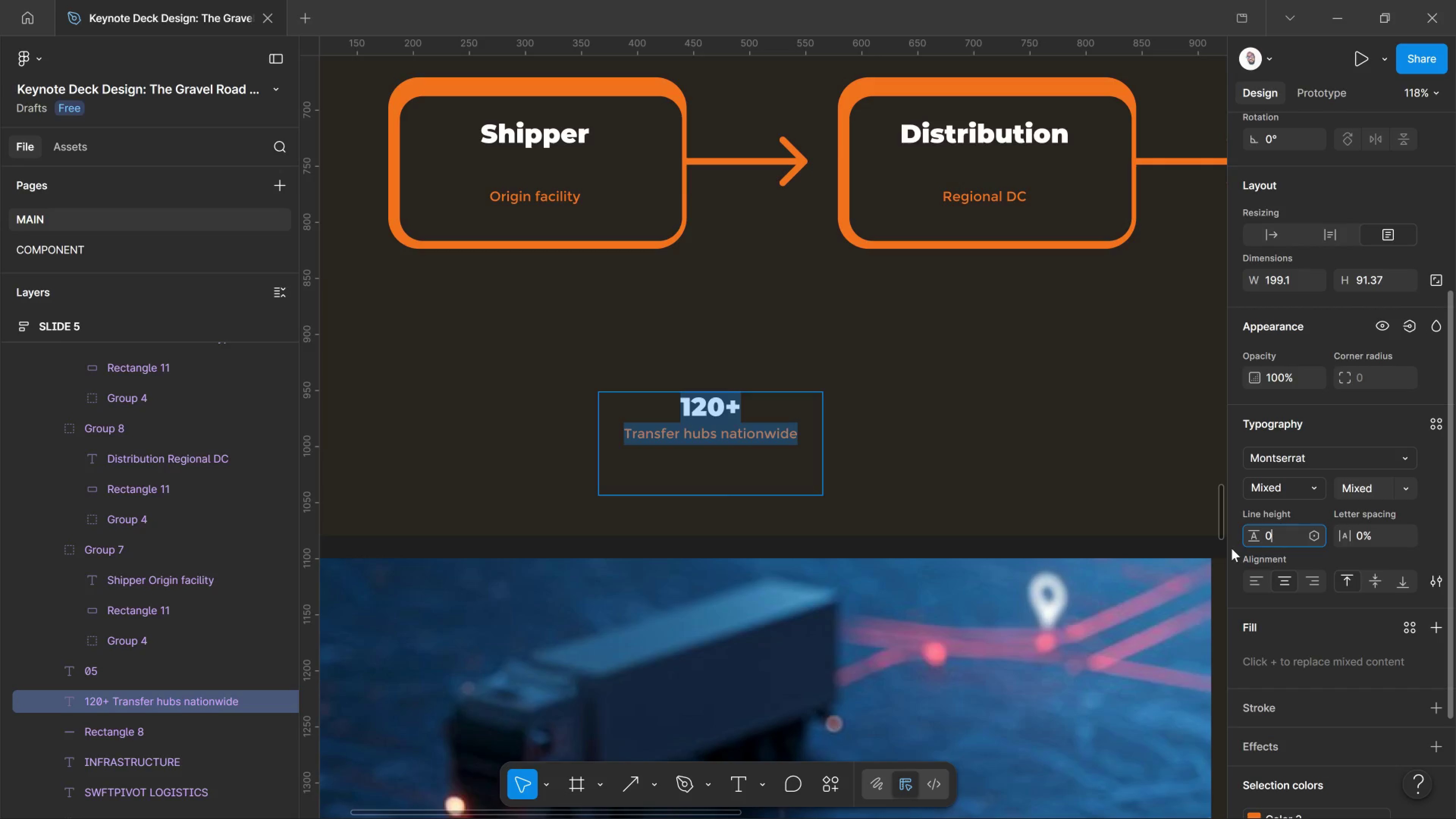 
key(Enter)
 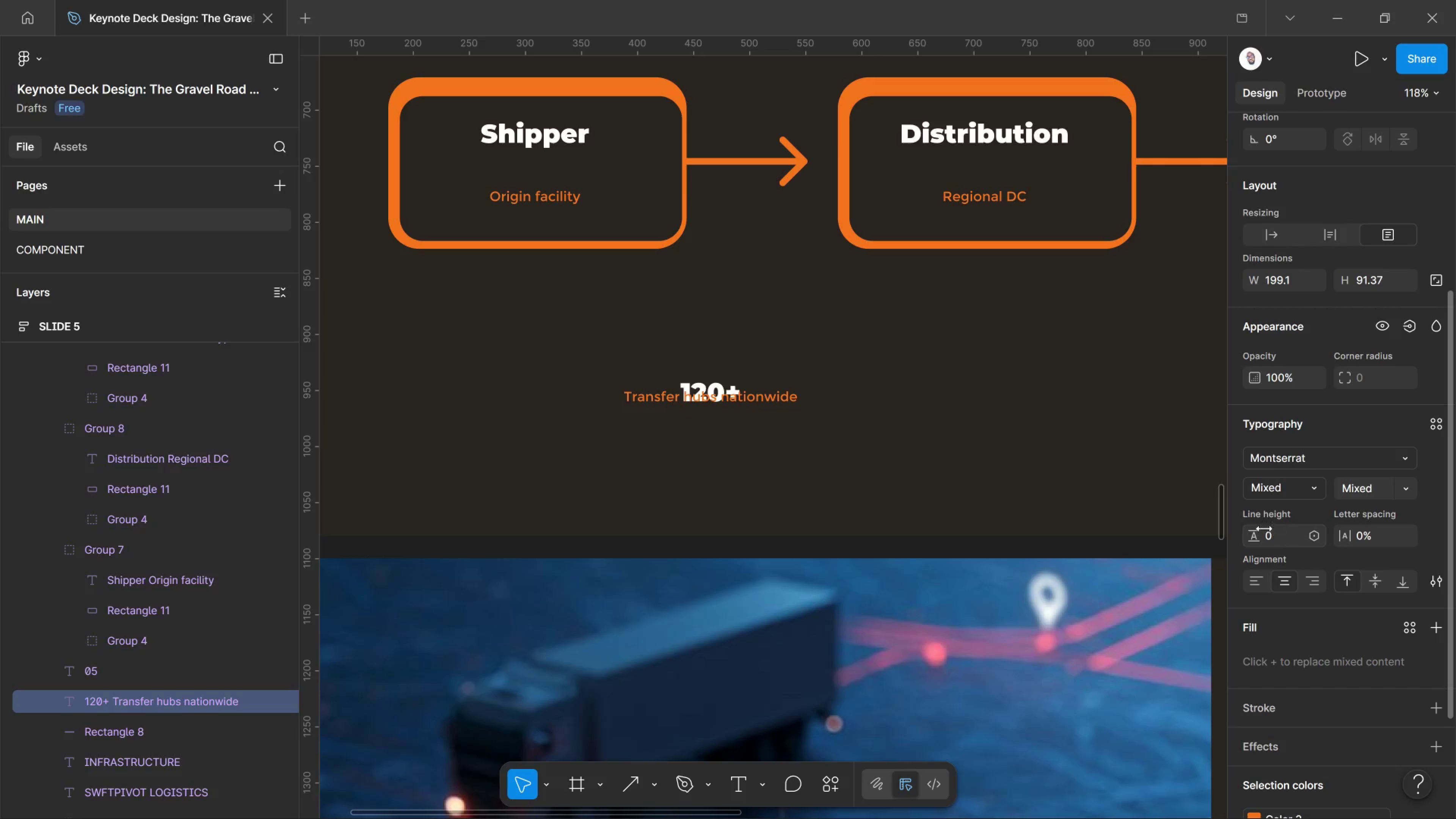 
left_click_drag(start_coordinate=[1259, 532], to_coordinate=[770, 428])
 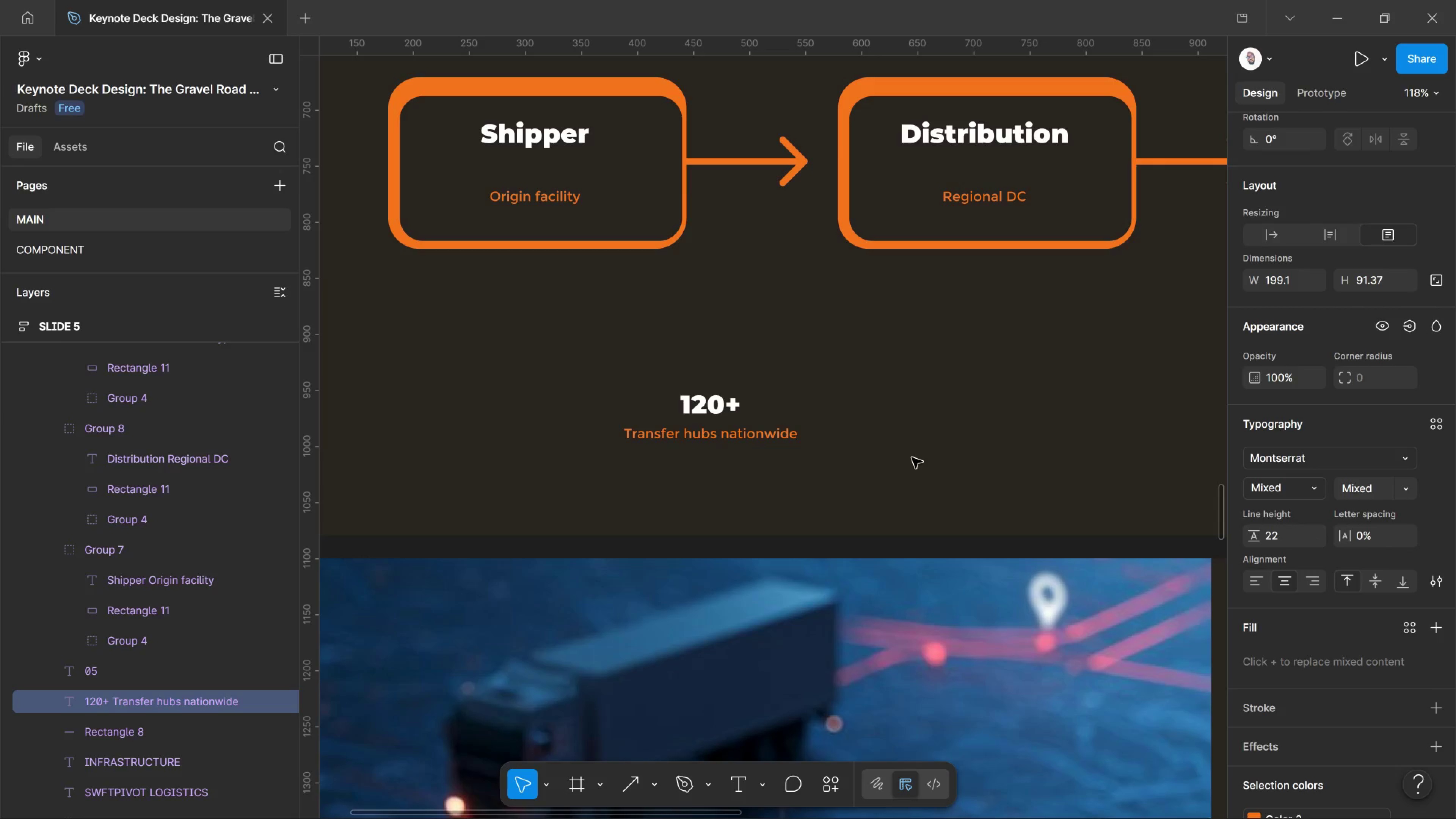 
left_click([901, 461])
 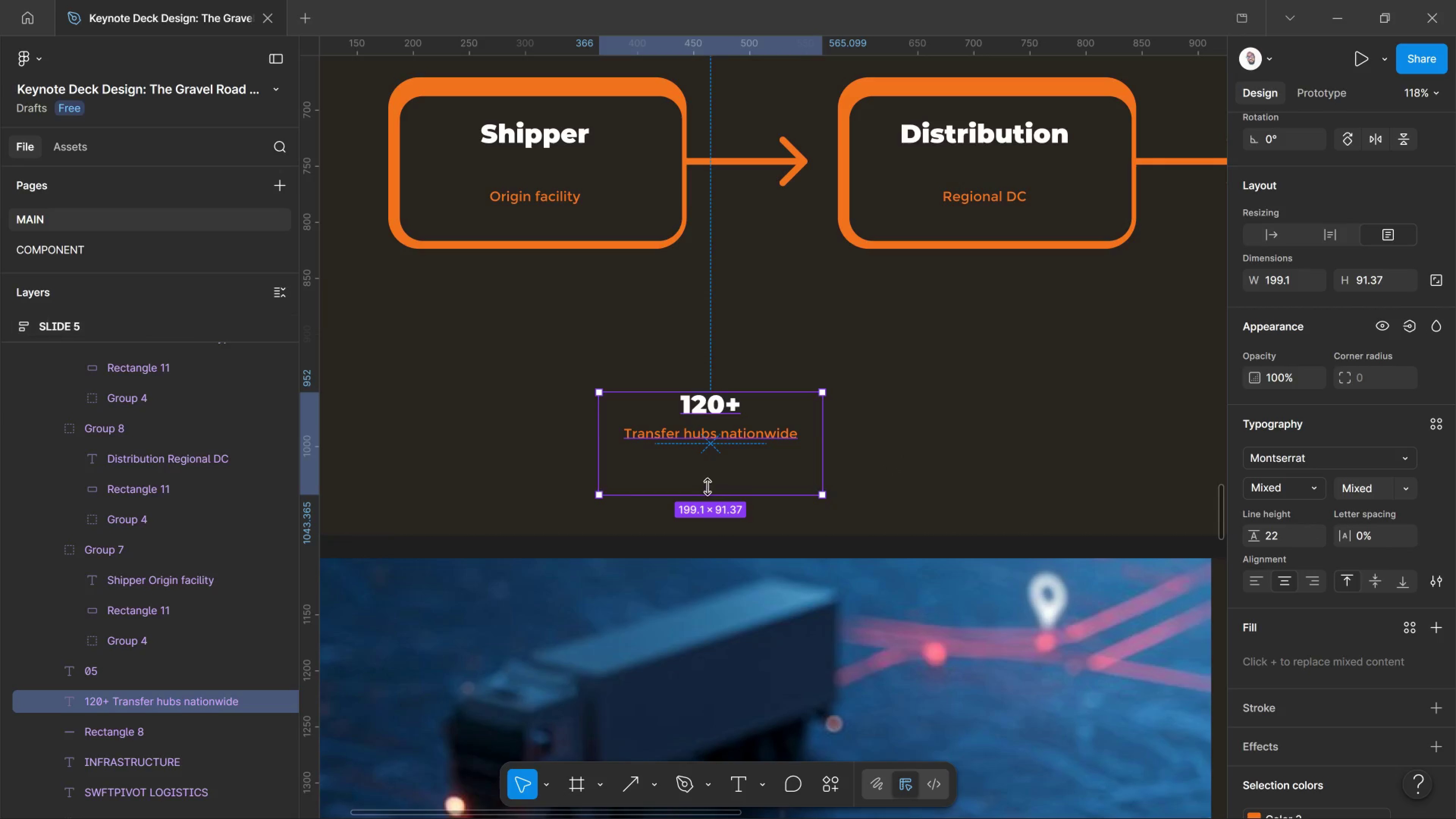 
left_click_drag(start_coordinate=[710, 488], to_coordinate=[713, 442])
 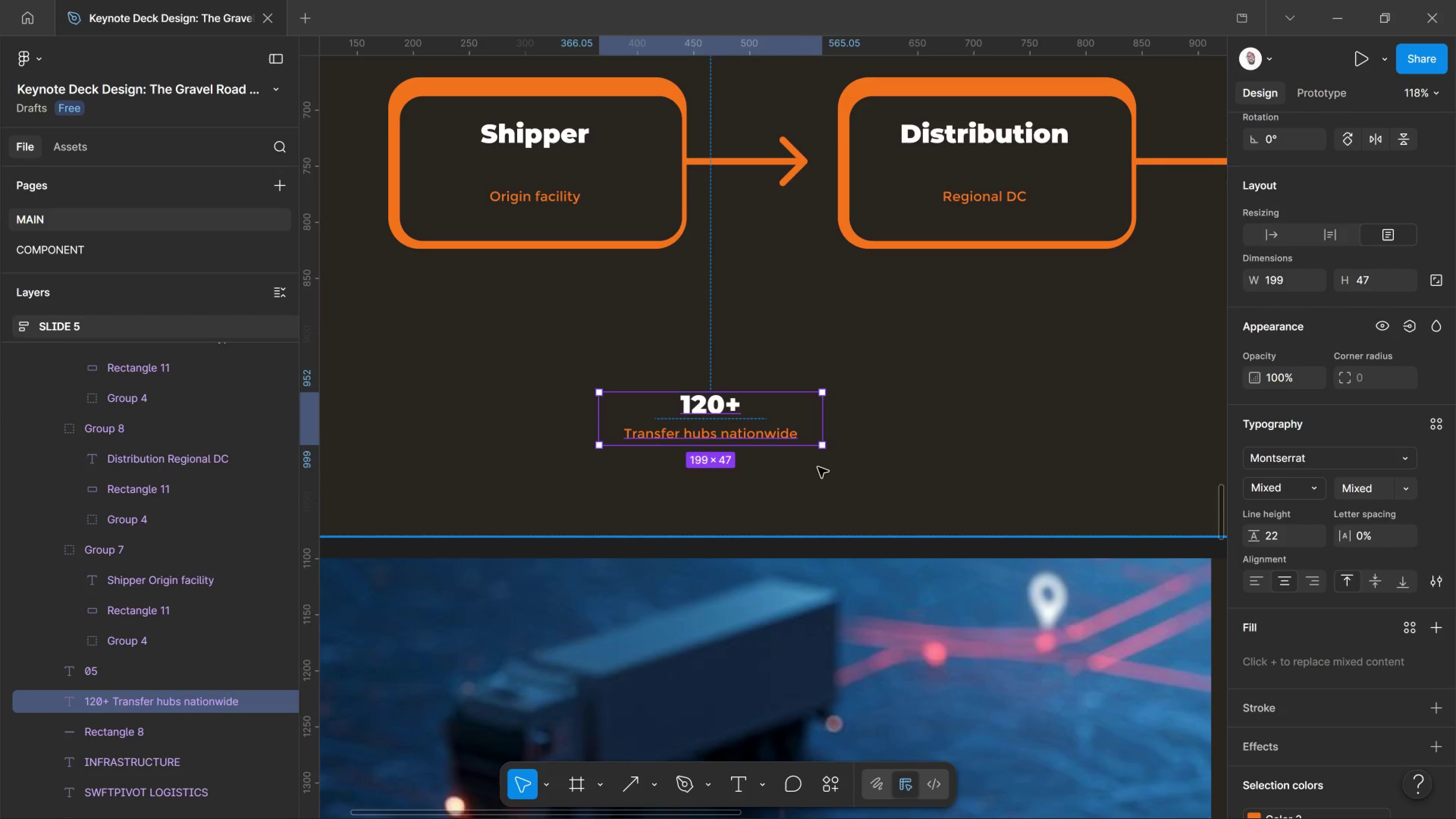 
left_click([818, 467])
 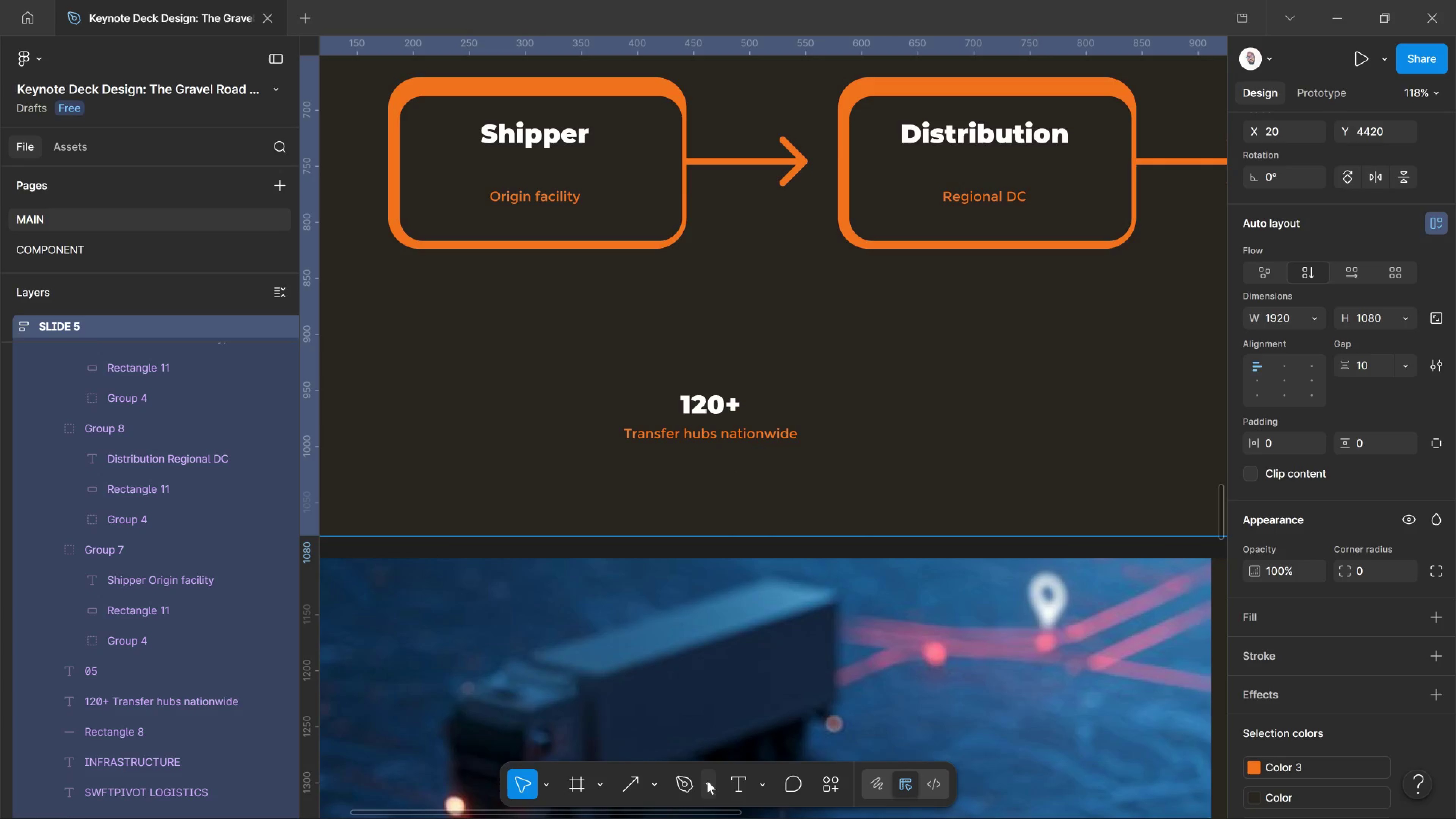 
wait(5.46)
 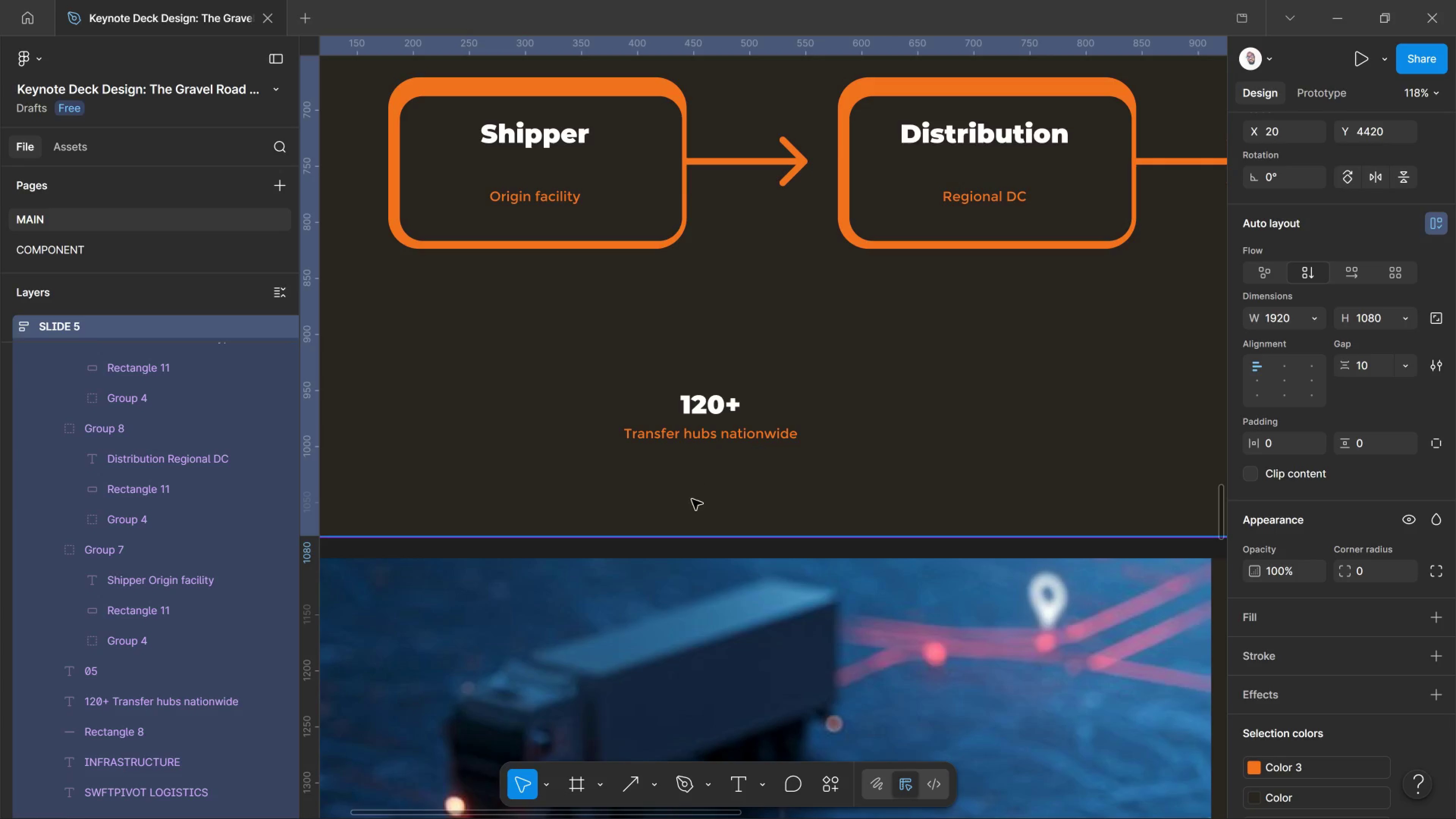 
hold_key(key=ControlLeft, duration=1.01)
left_click([714, 406])
 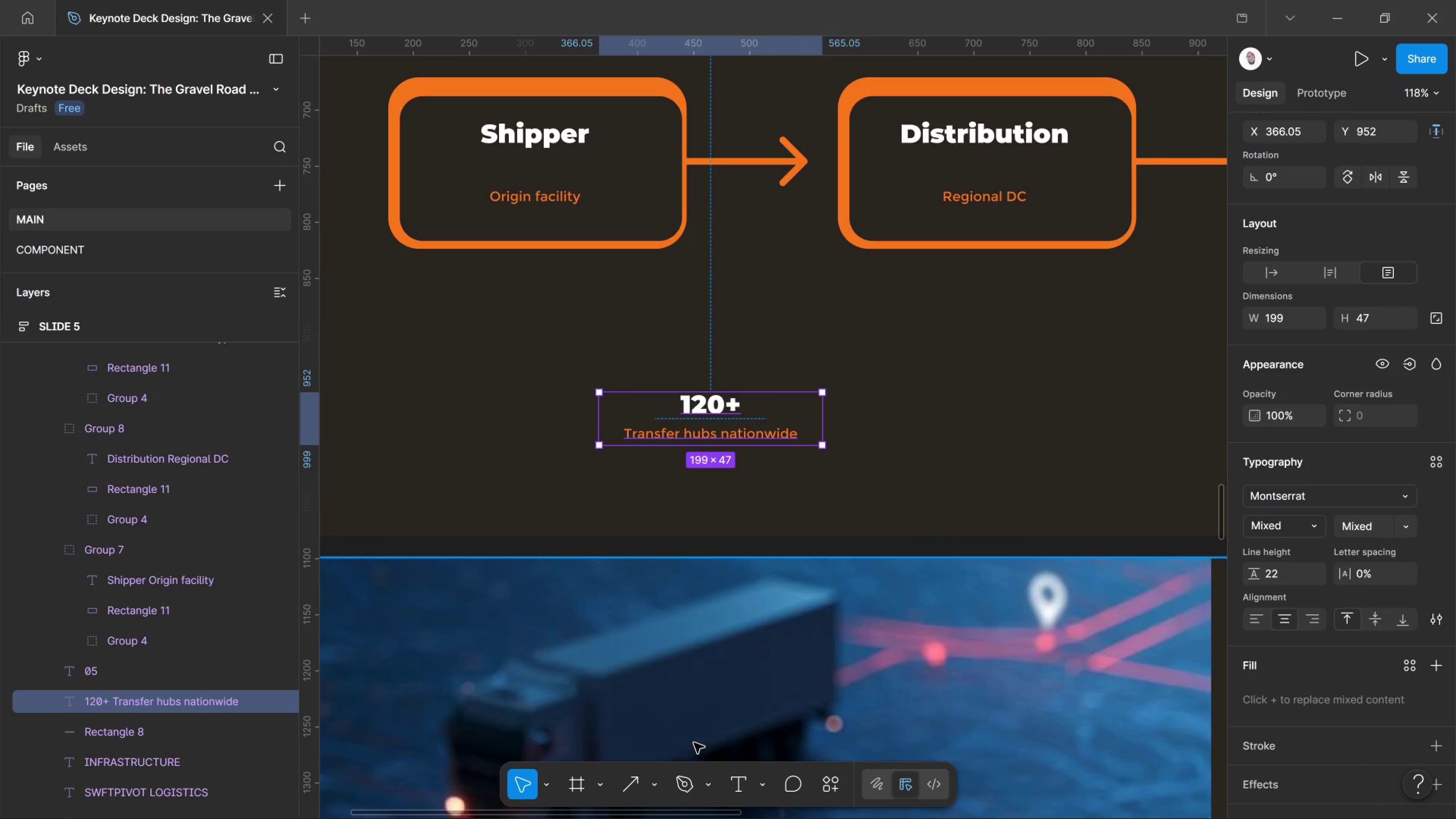 
mouse_move([600, 770])
 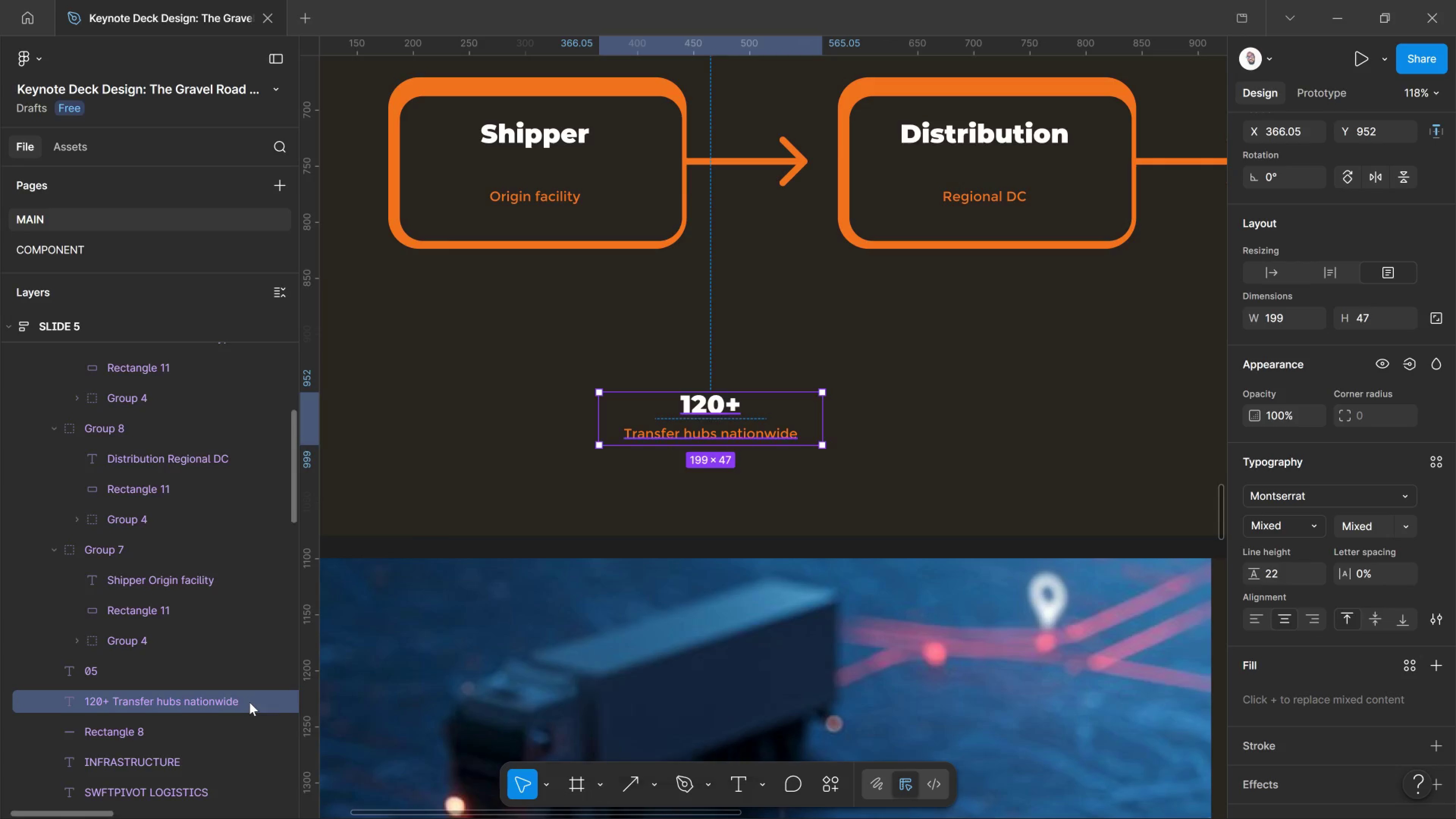 
wait(6.81)
 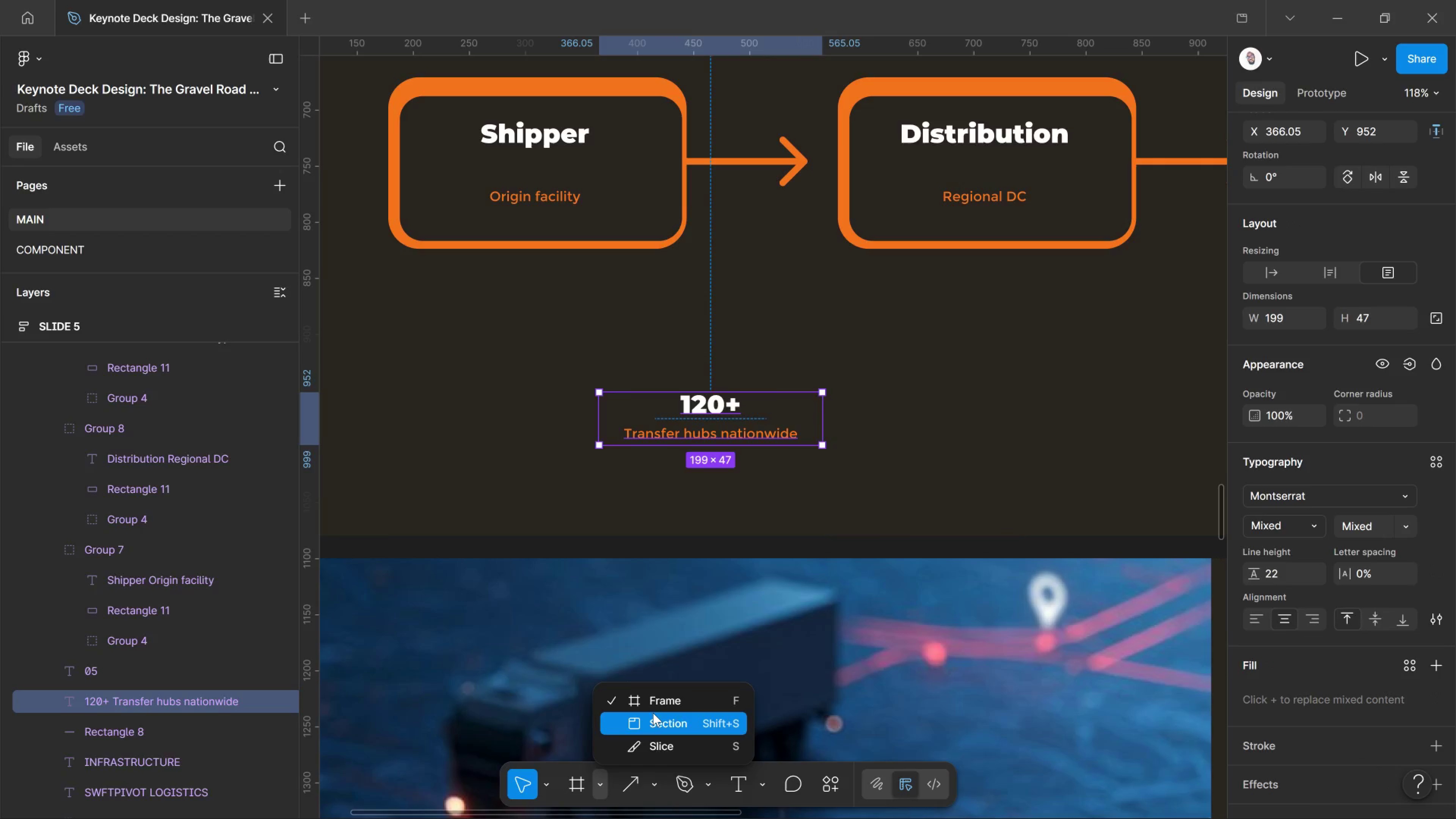 
left_click([364, 407])
 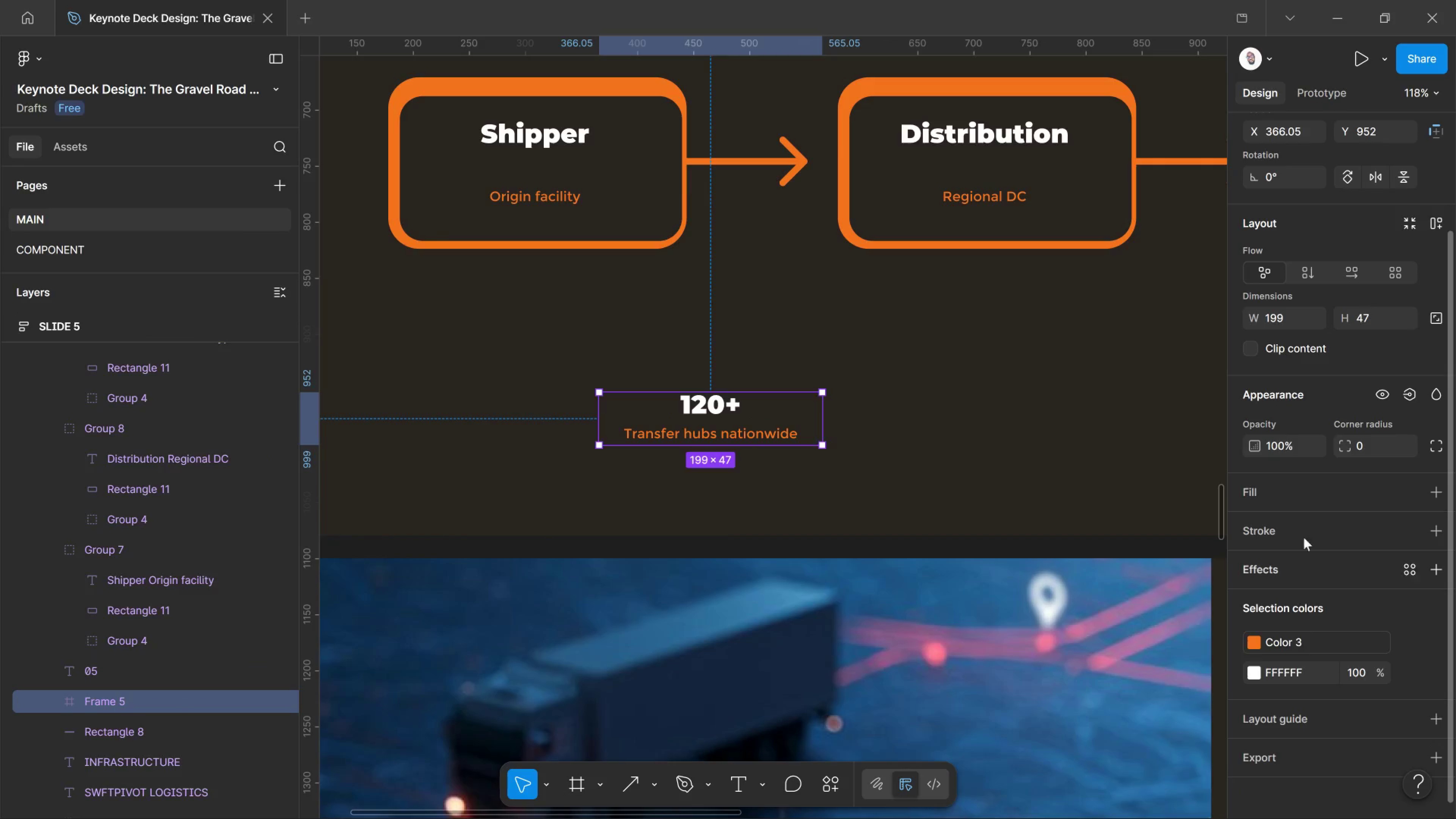 
left_click([1431, 493])
 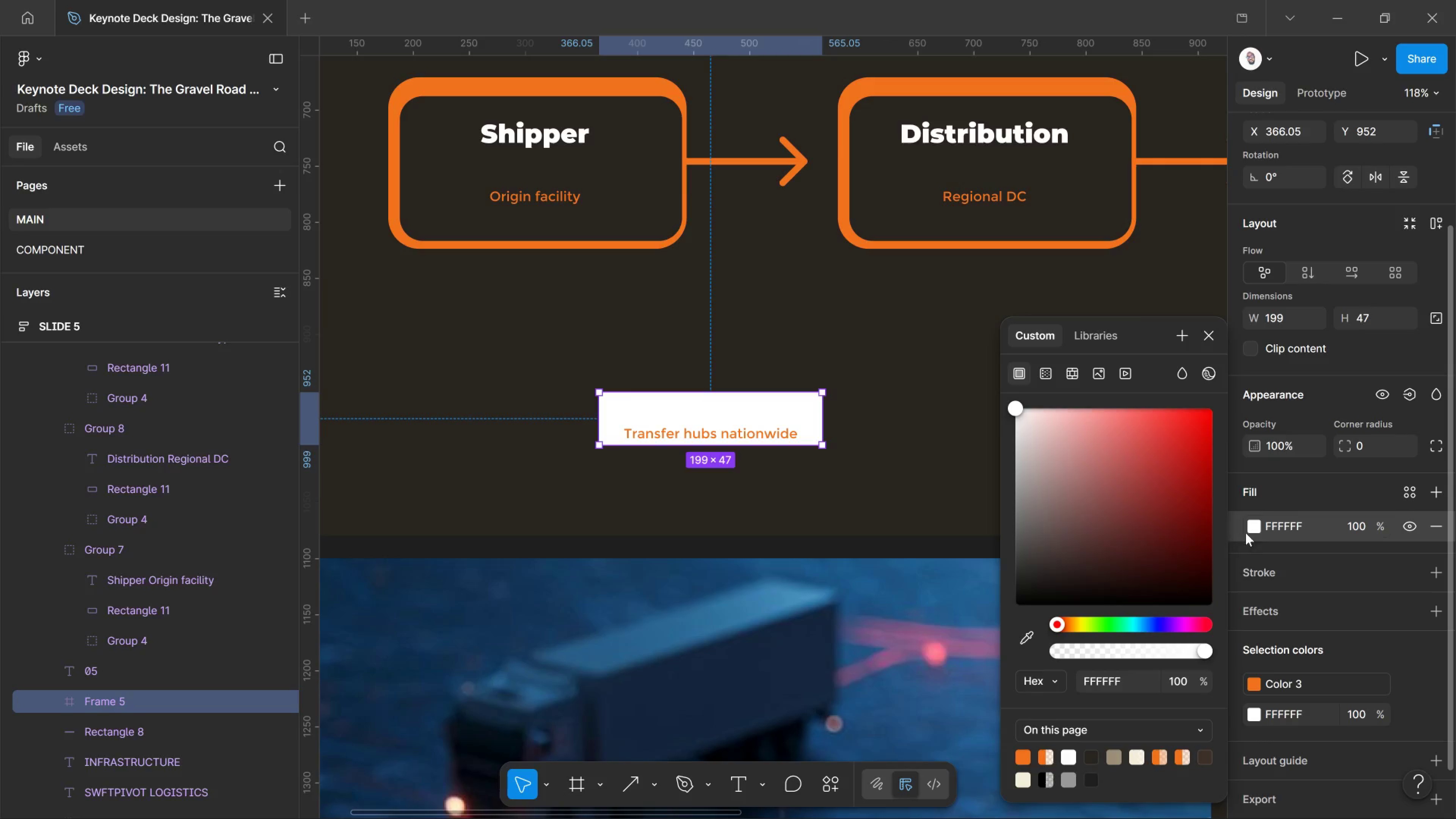 
left_click([1255, 524])
 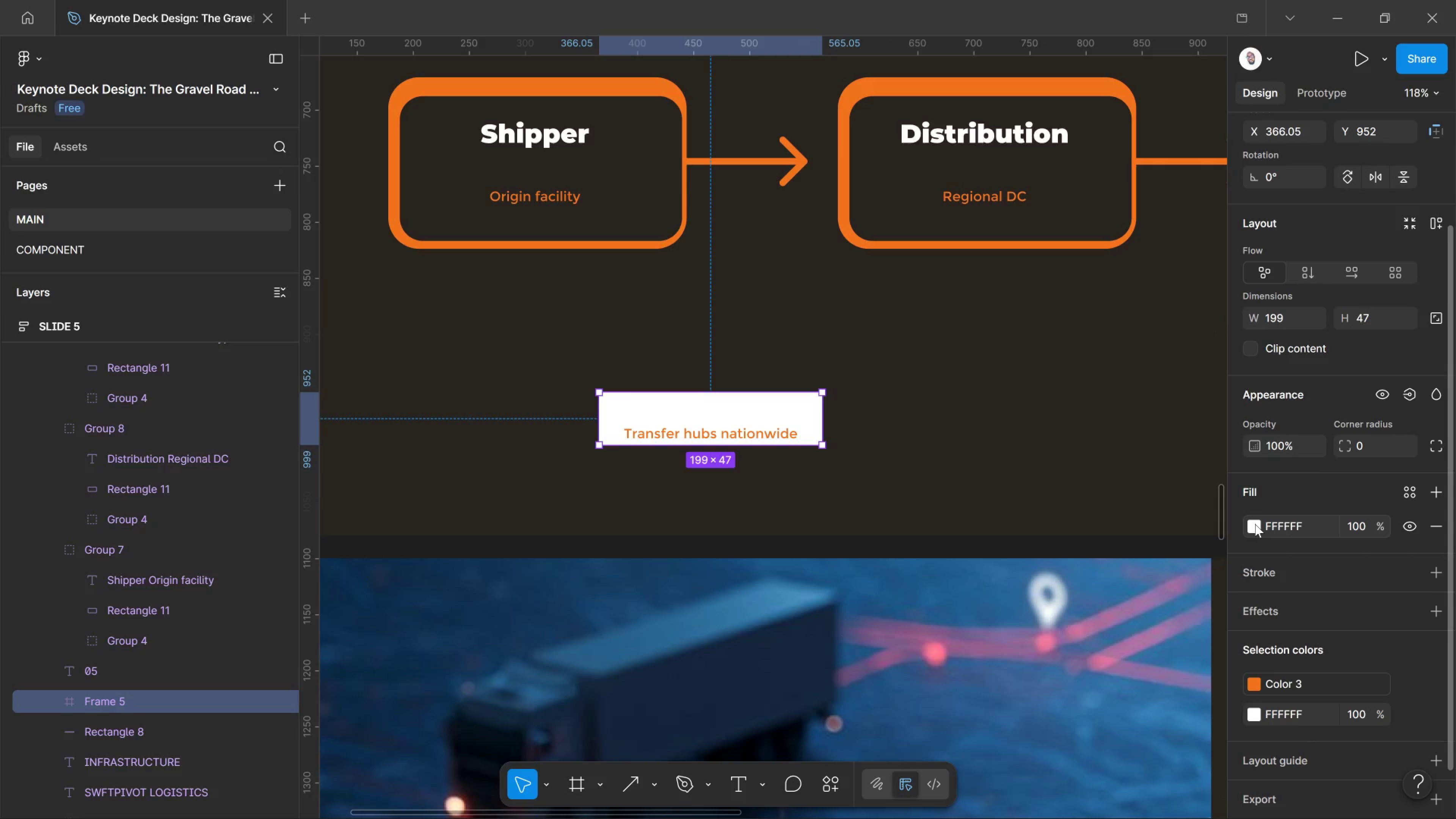 
left_click([1255, 524])
 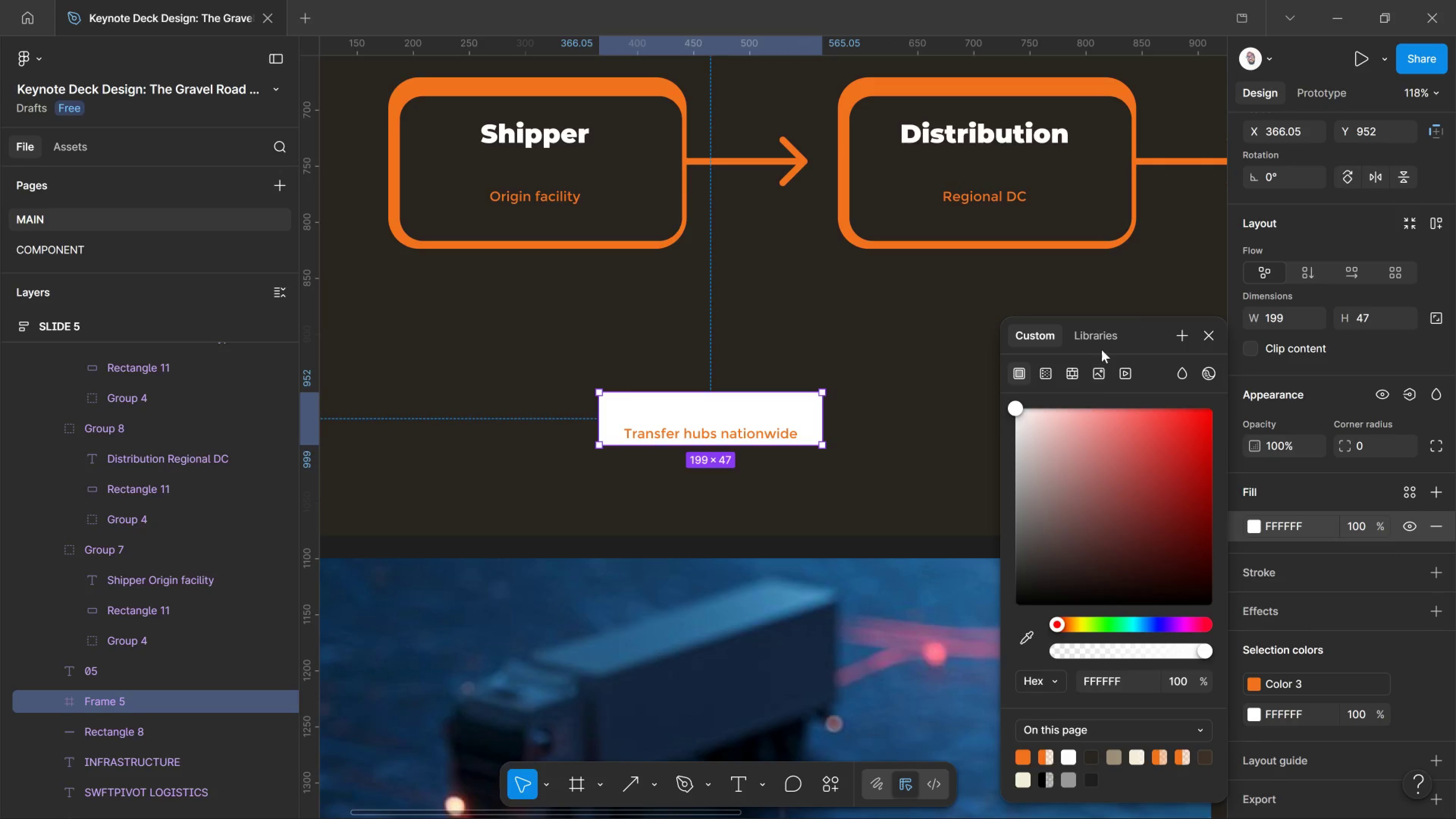 
left_click([1101, 341])
 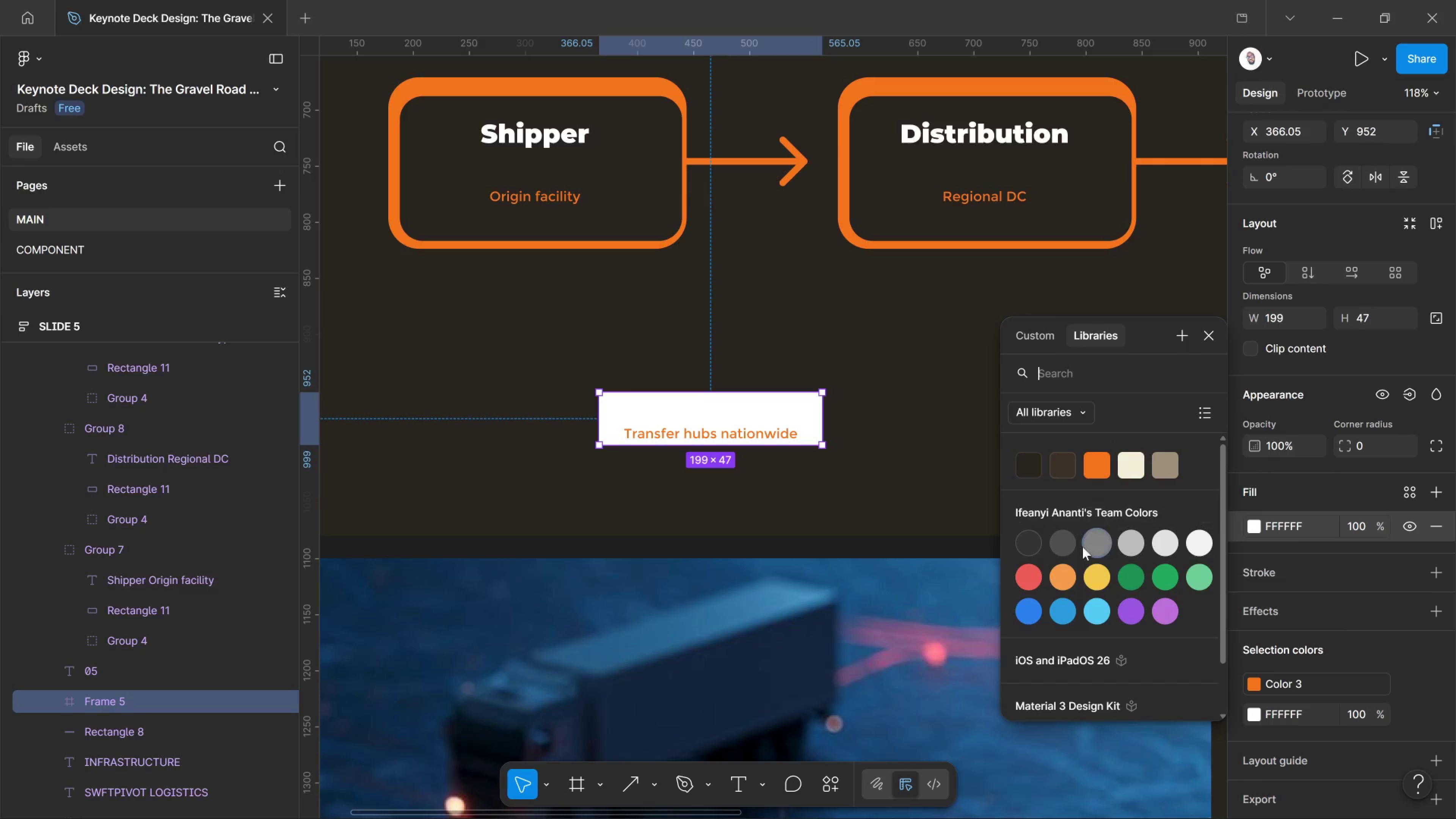 
left_click([1098, 544])
 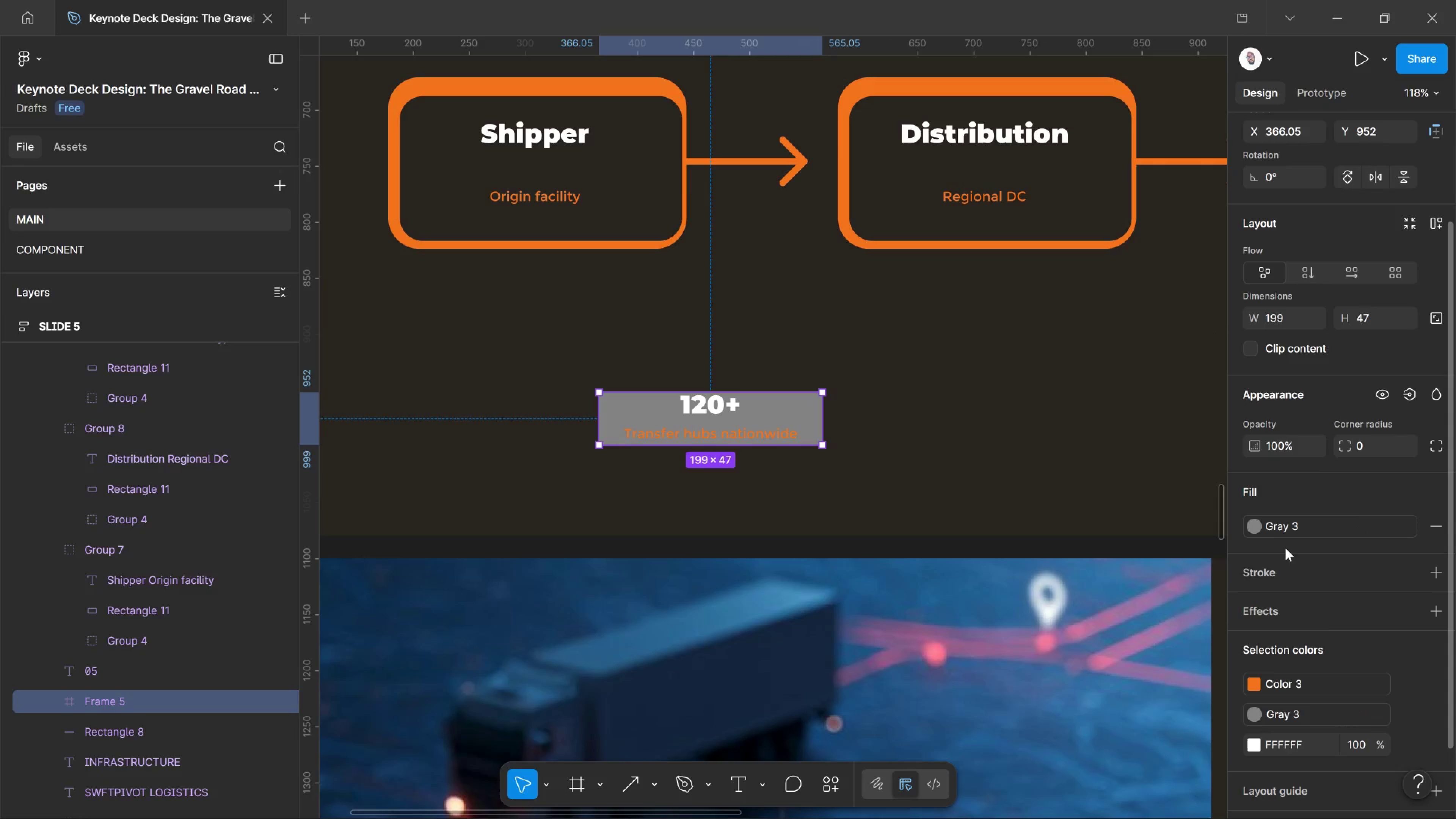 
left_click([1264, 525])
 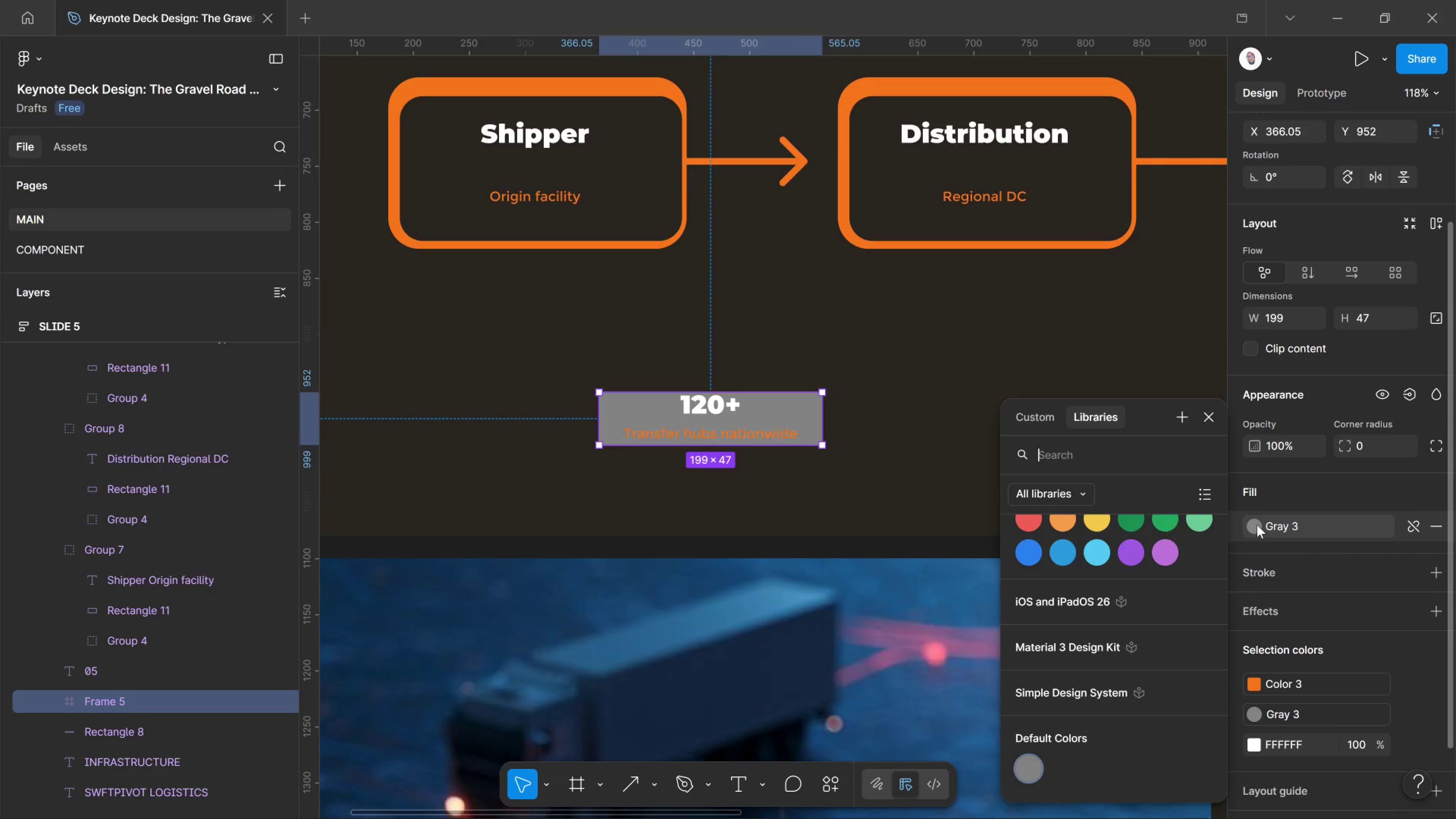 
left_click([1257, 525])
 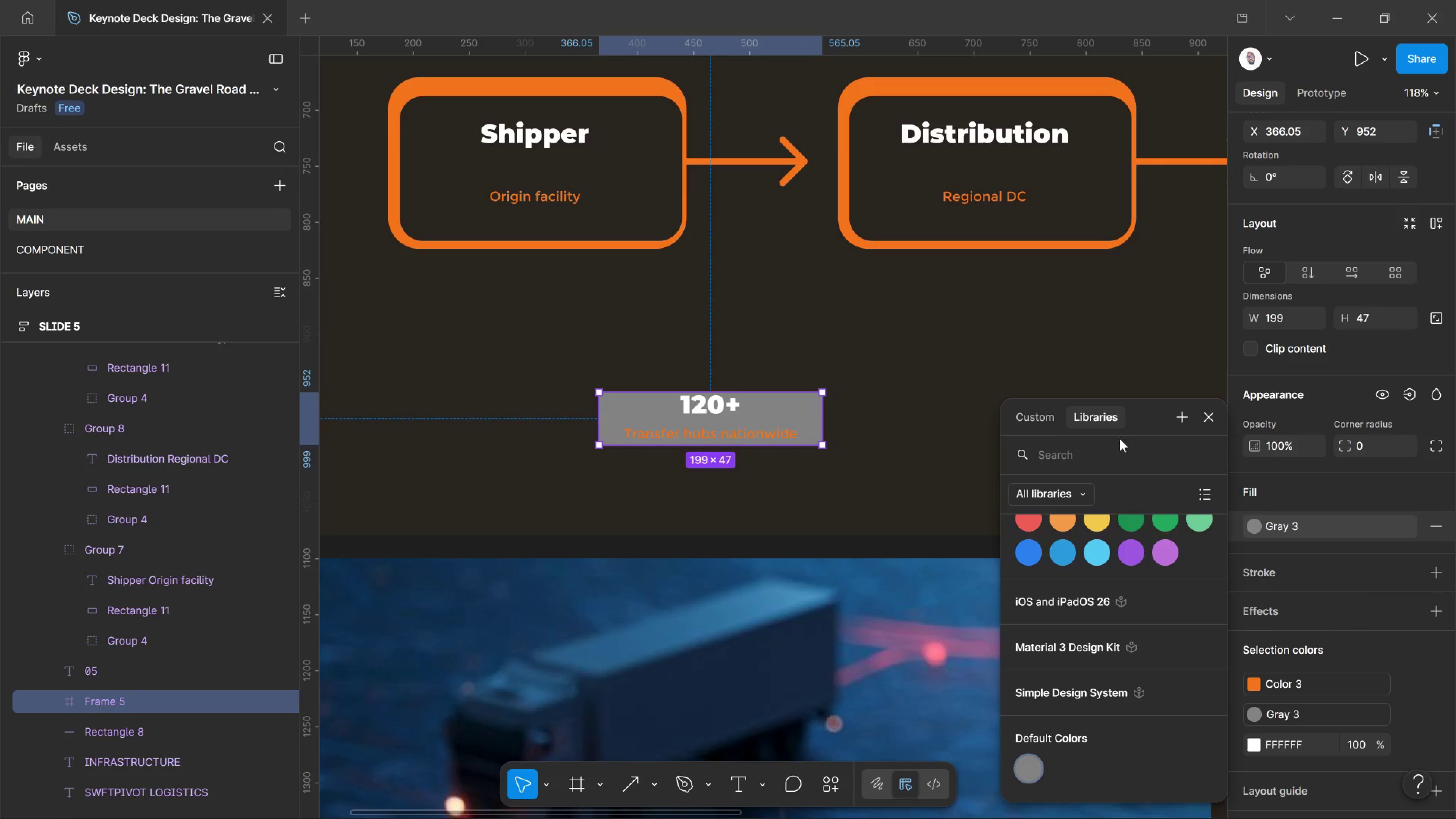 
left_click([1112, 417])
 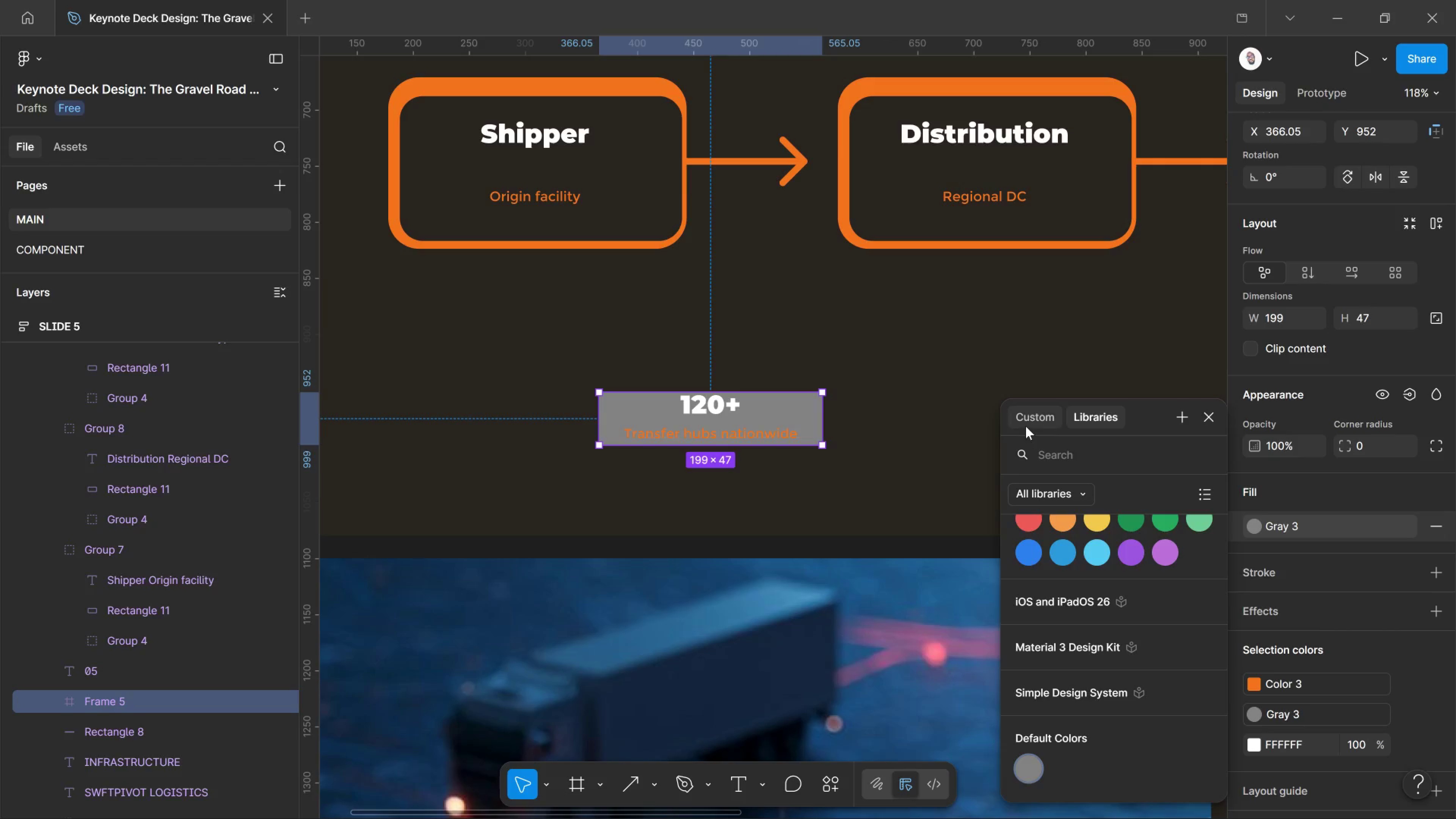 
left_click([1026, 426])
 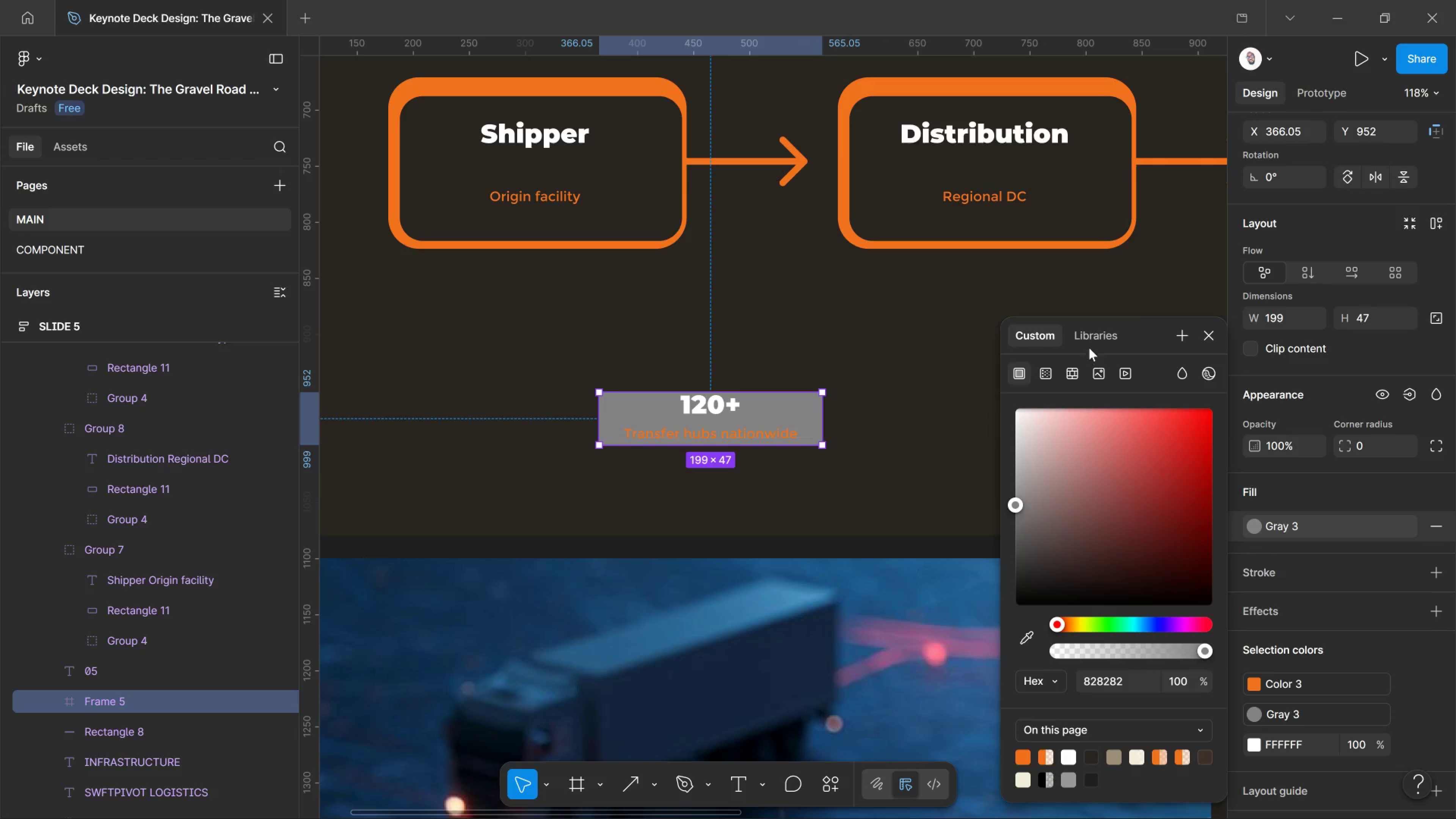 
left_click([1094, 341])
 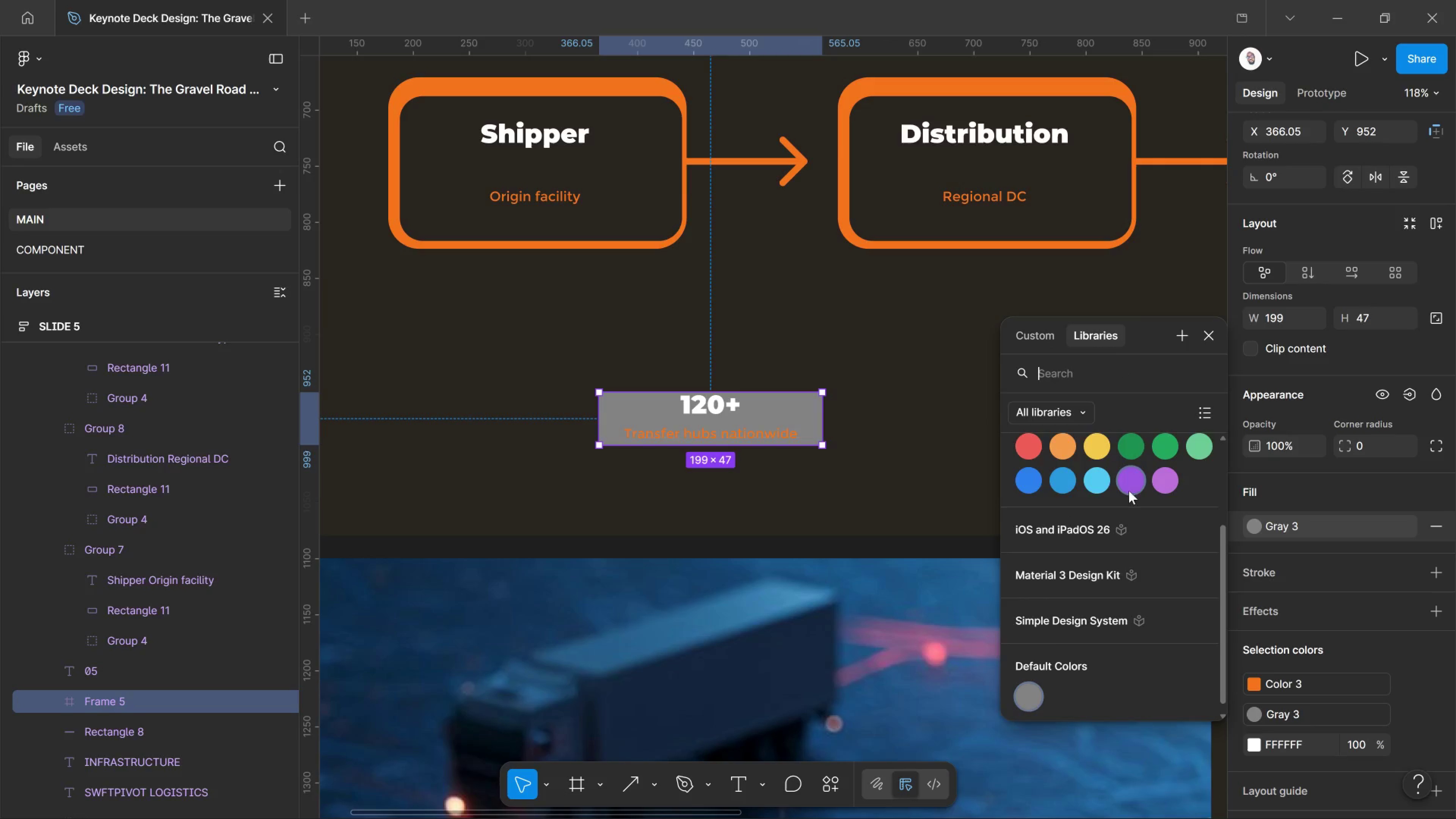 
scroll: coordinate [1145, 526], scroll_direction: up, amount: 9.0
 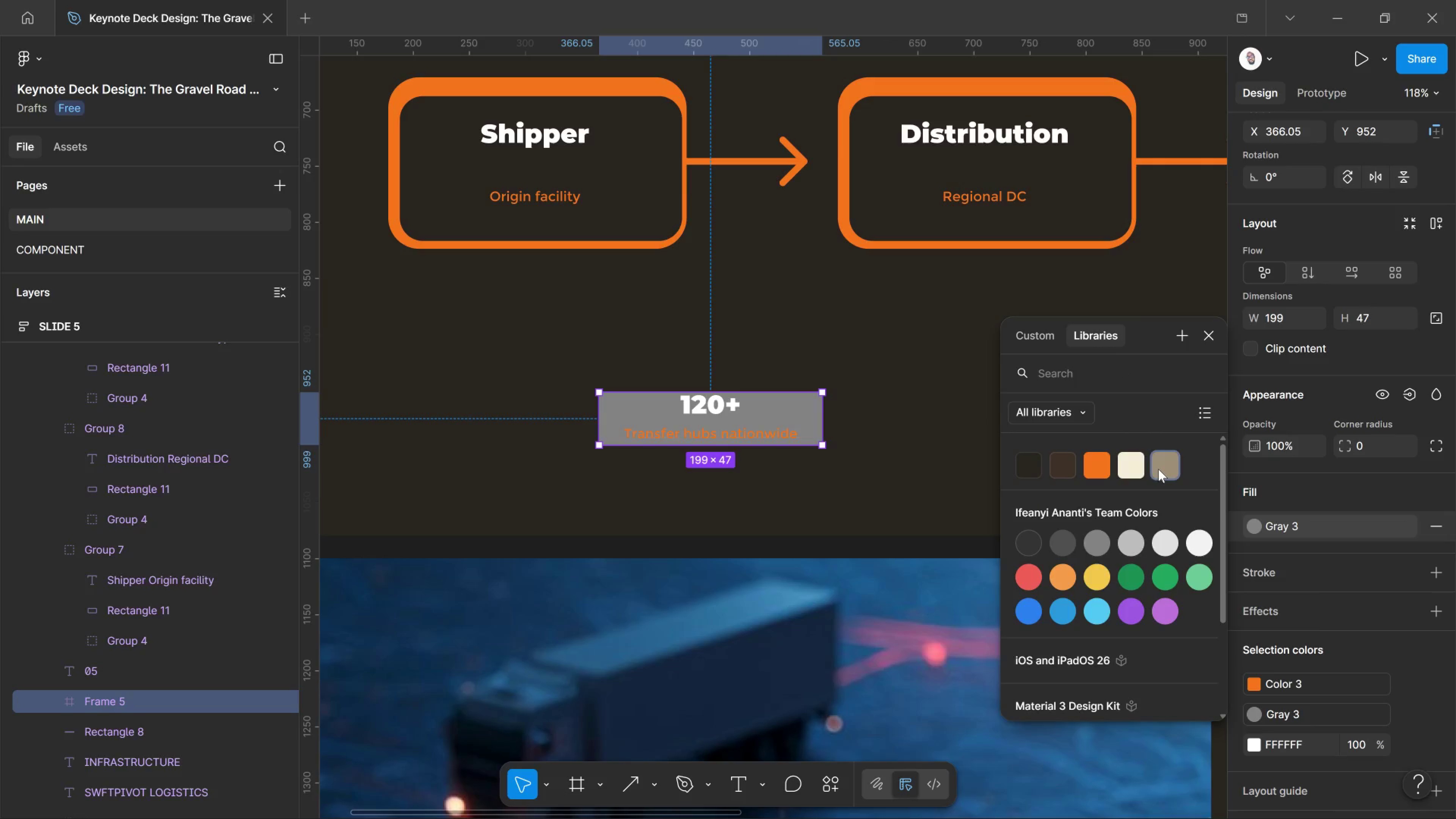 
left_click([1158, 469])
 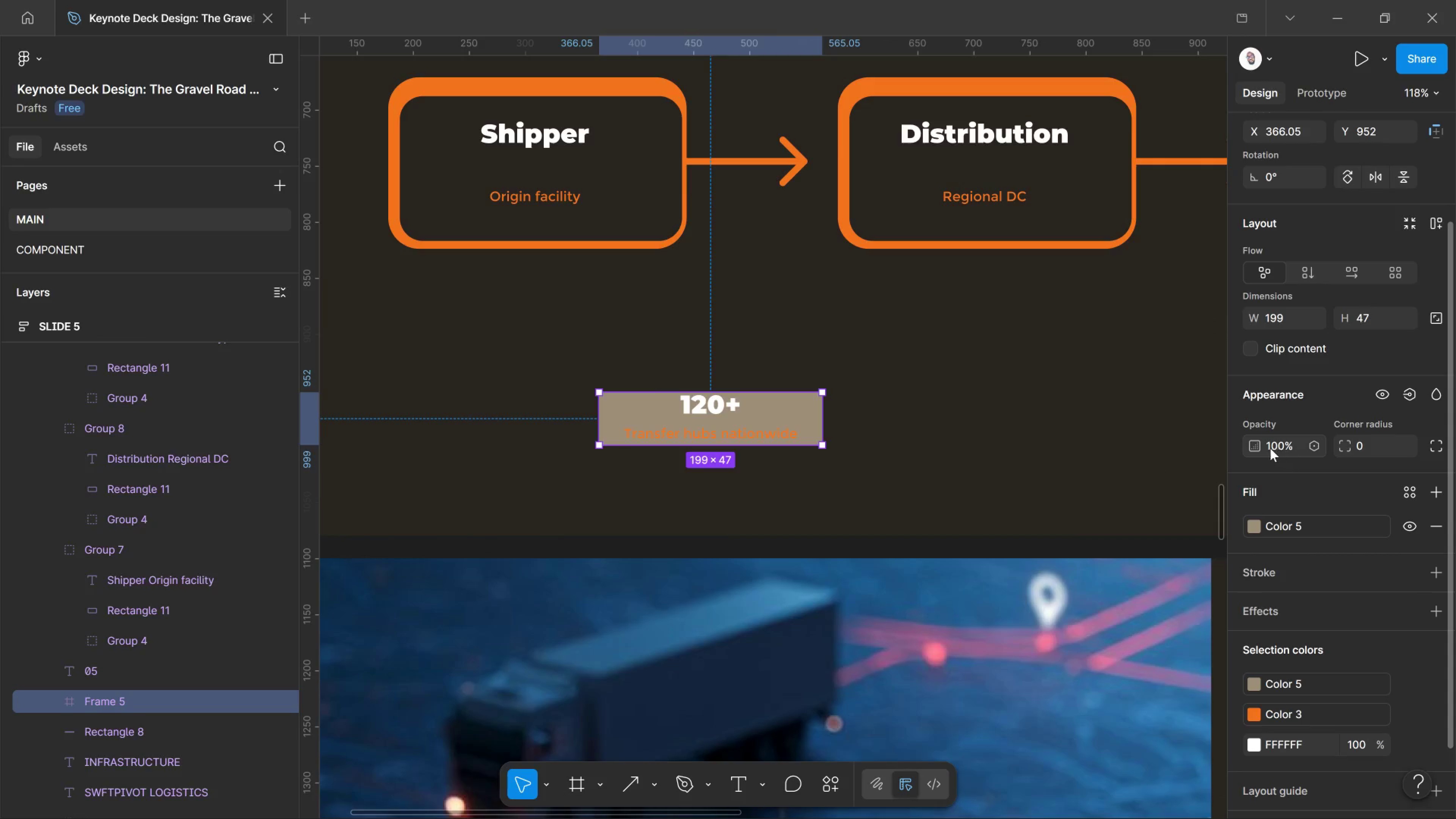 
left_click_drag(start_coordinate=[1253, 448], to_coordinate=[1098, 418])
 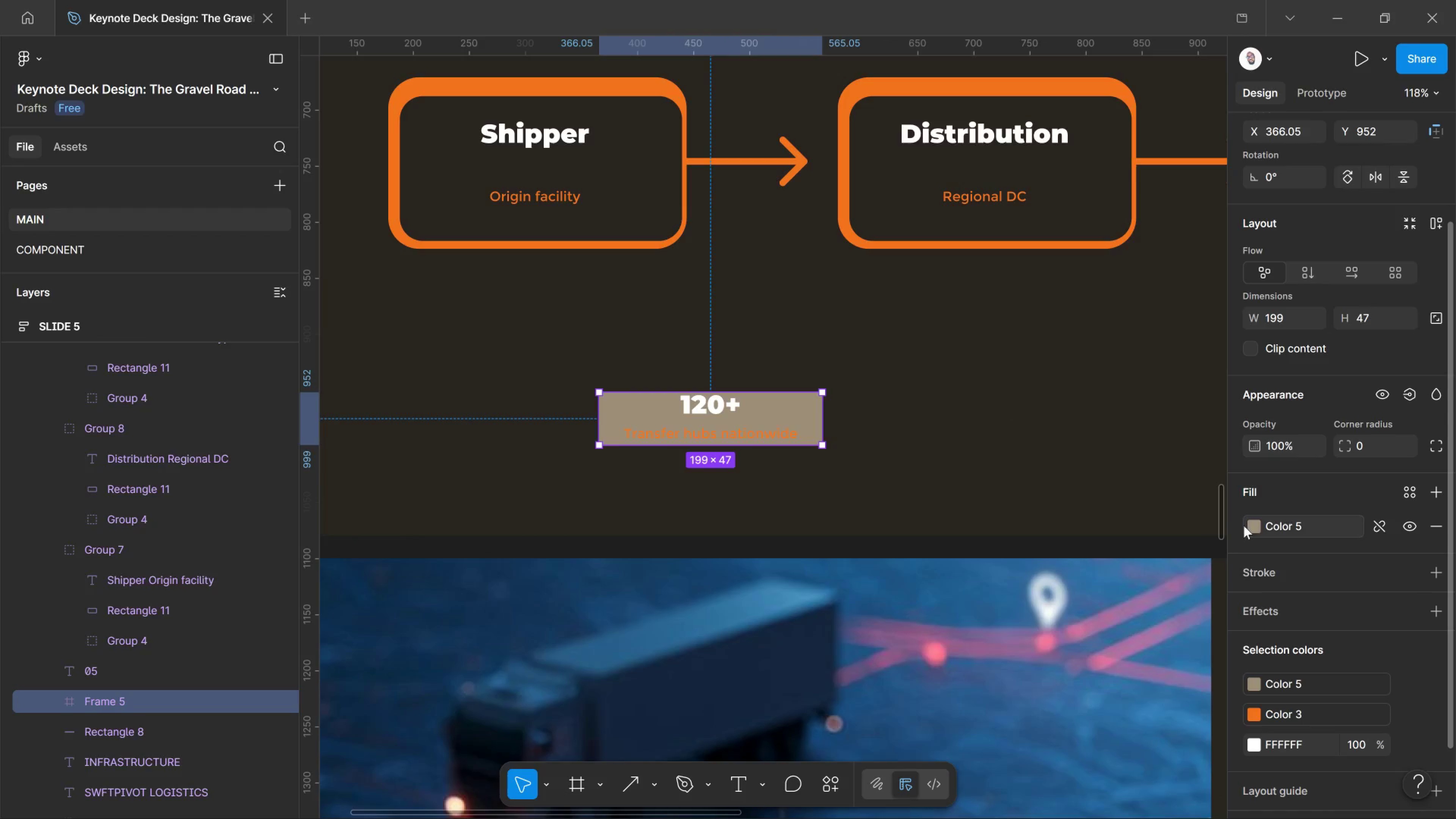 
left_click([1247, 522])
 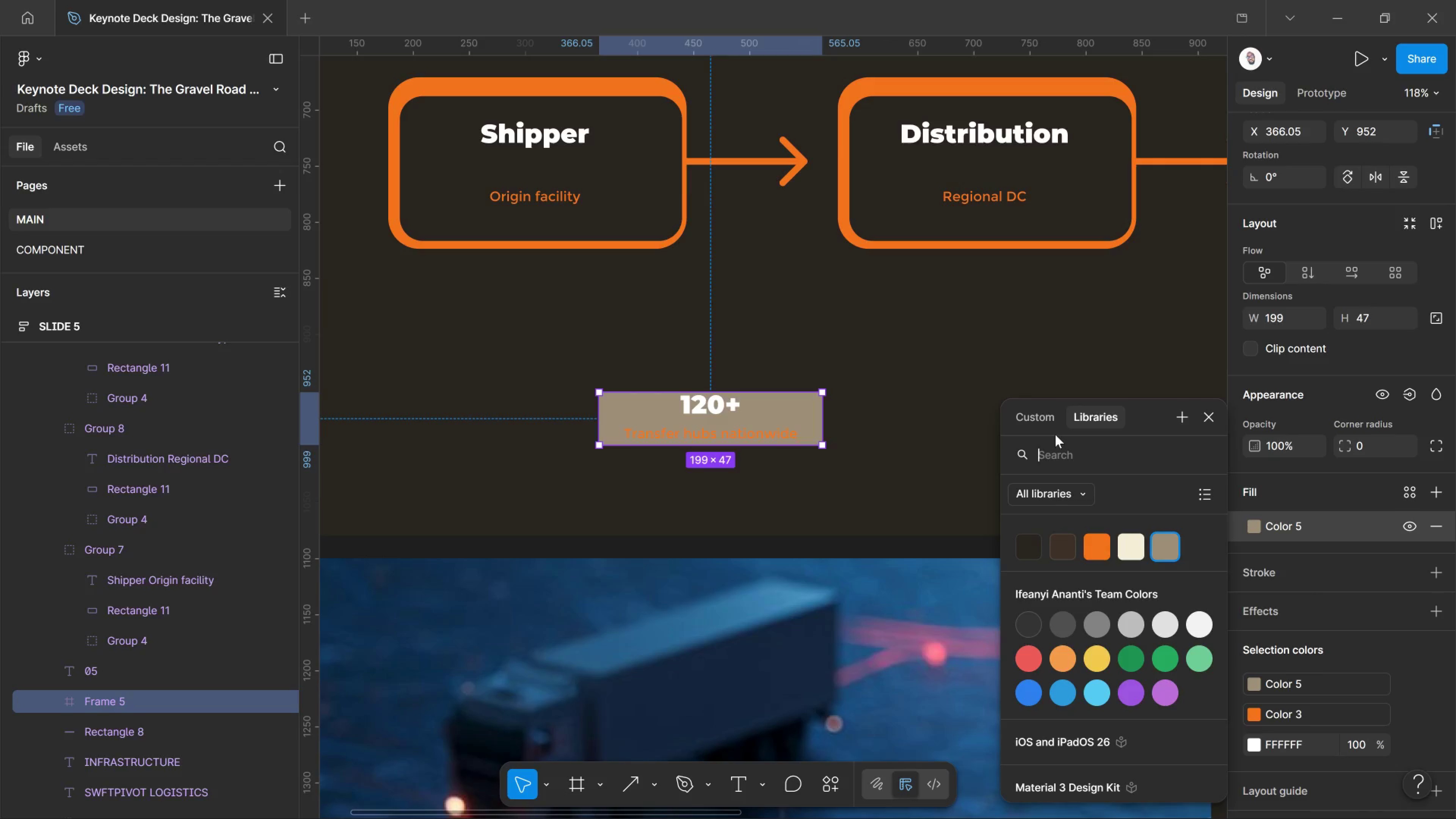 
left_click([1043, 418])
 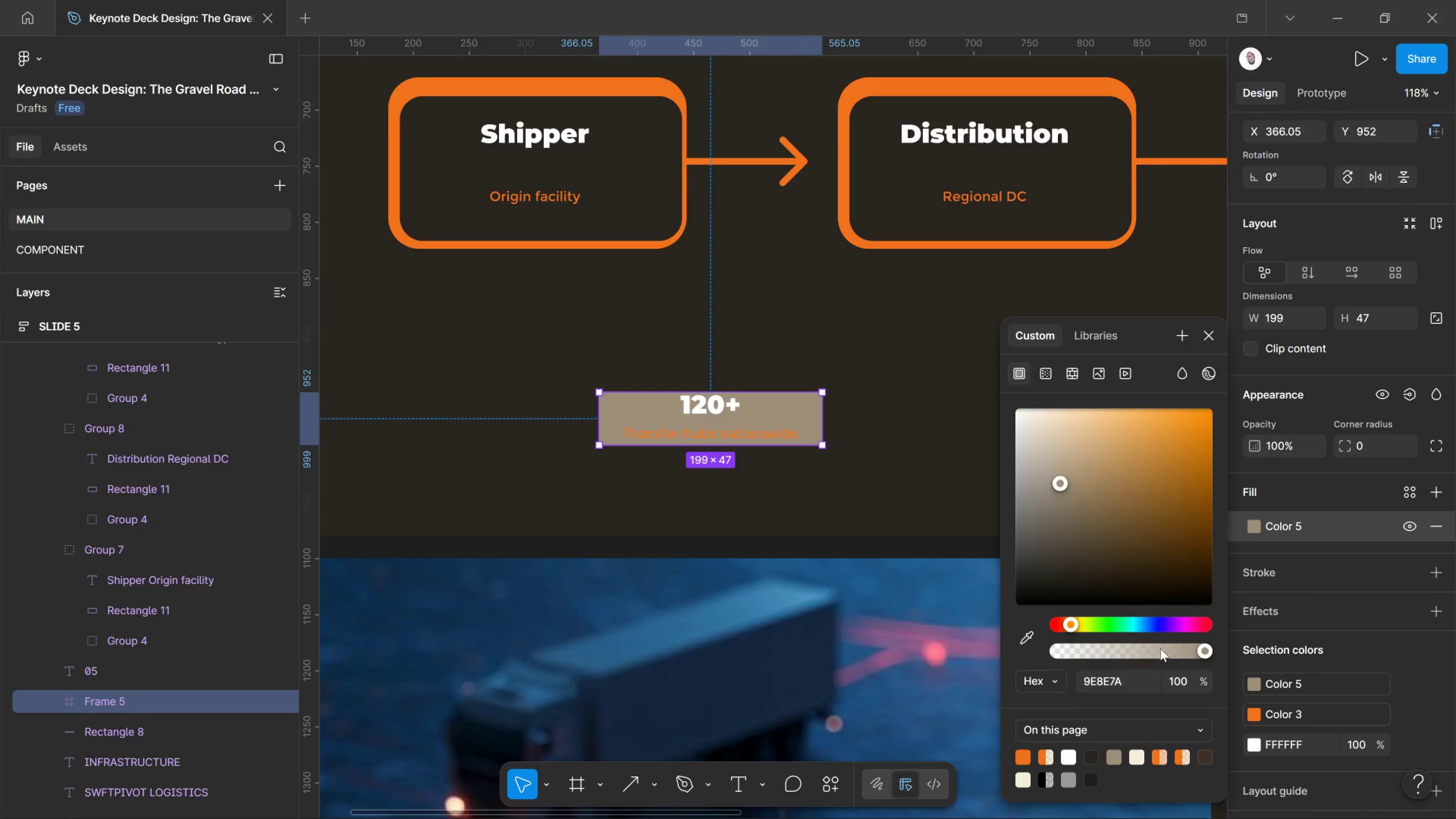 
left_click_drag(start_coordinate=[1170, 648], to_coordinate=[1102, 660])
 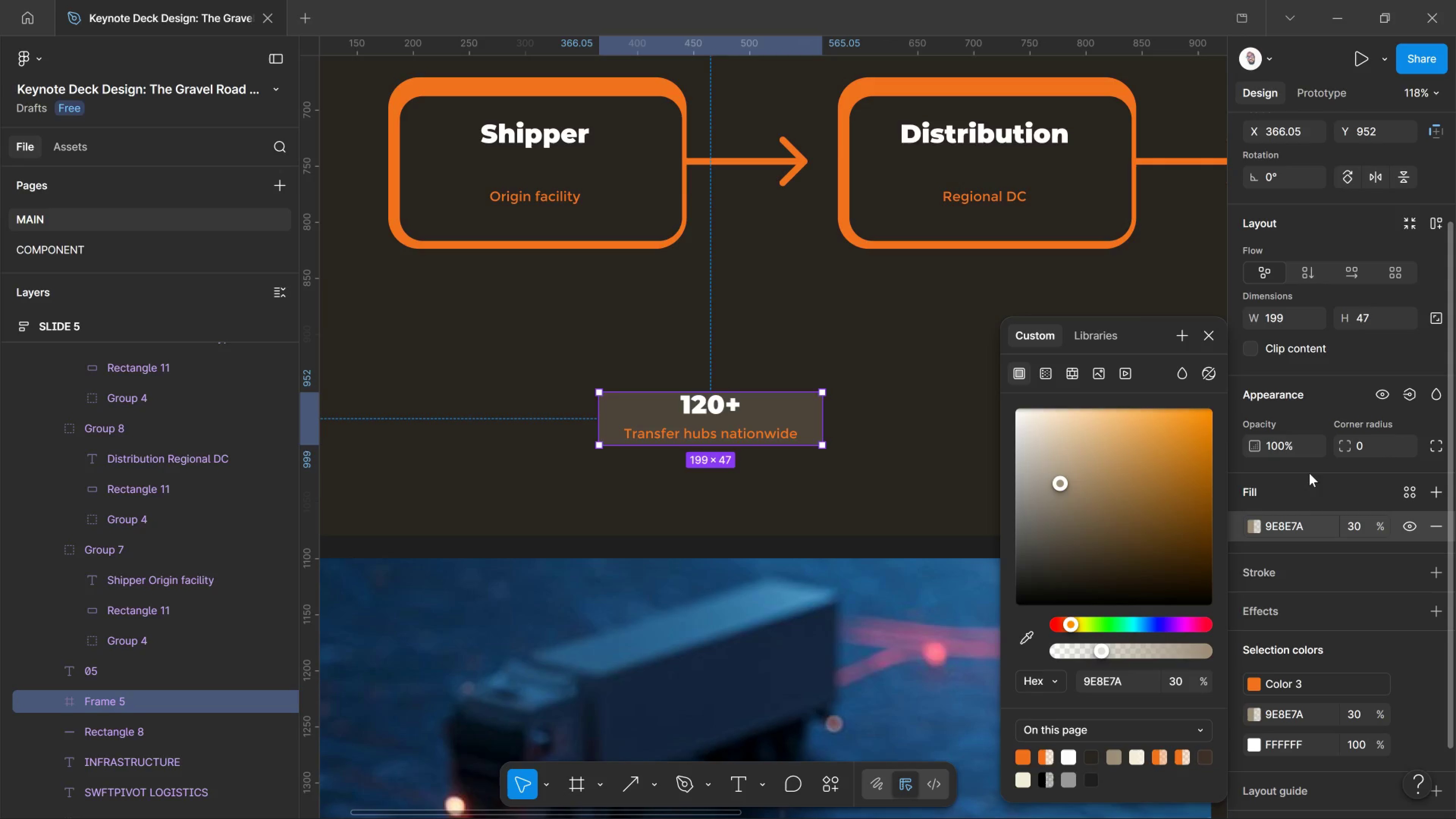 
wait(10.75)
 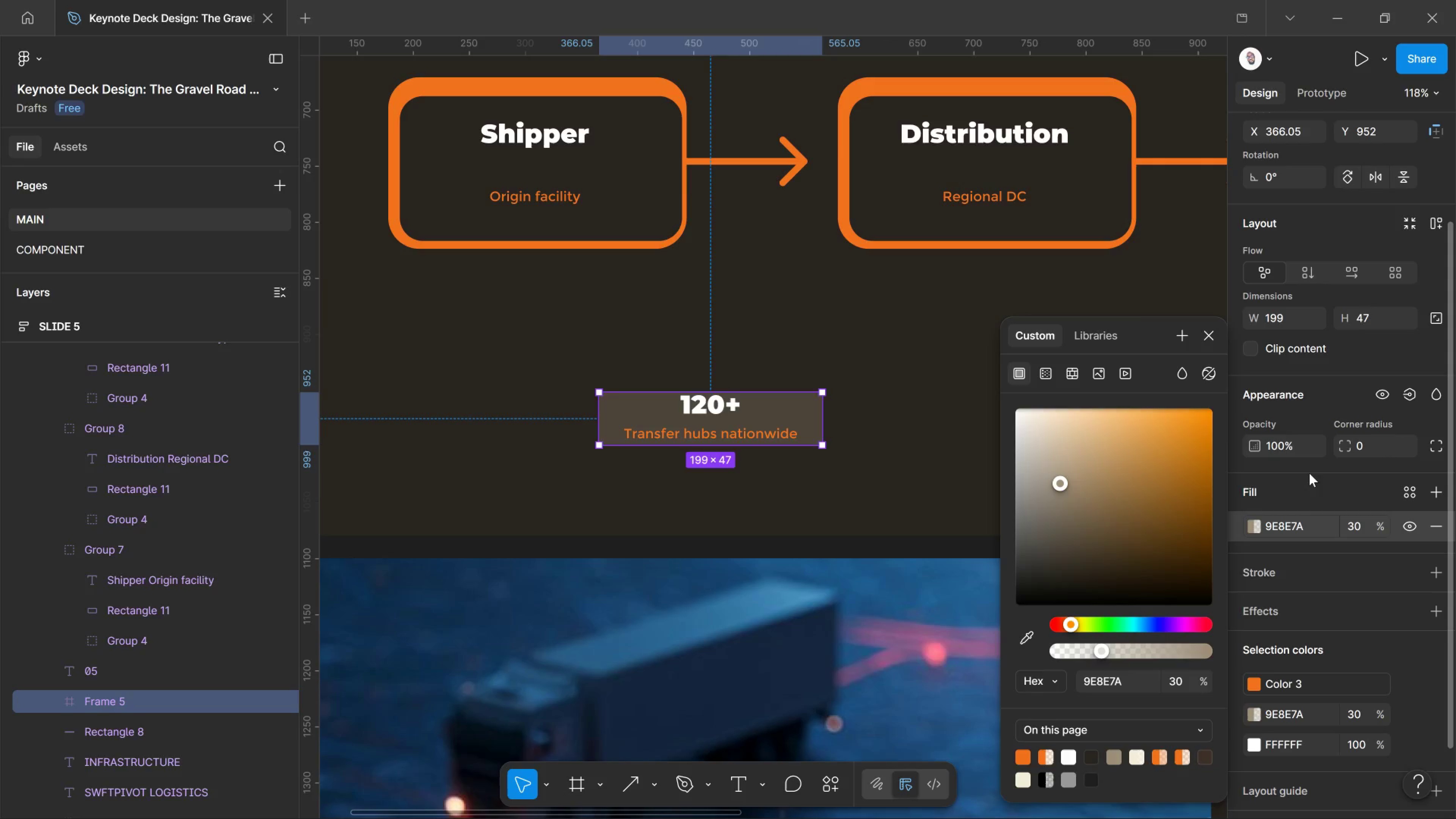 
scroll: coordinate [1400, 286], scroll_direction: up, amount: 3.0
 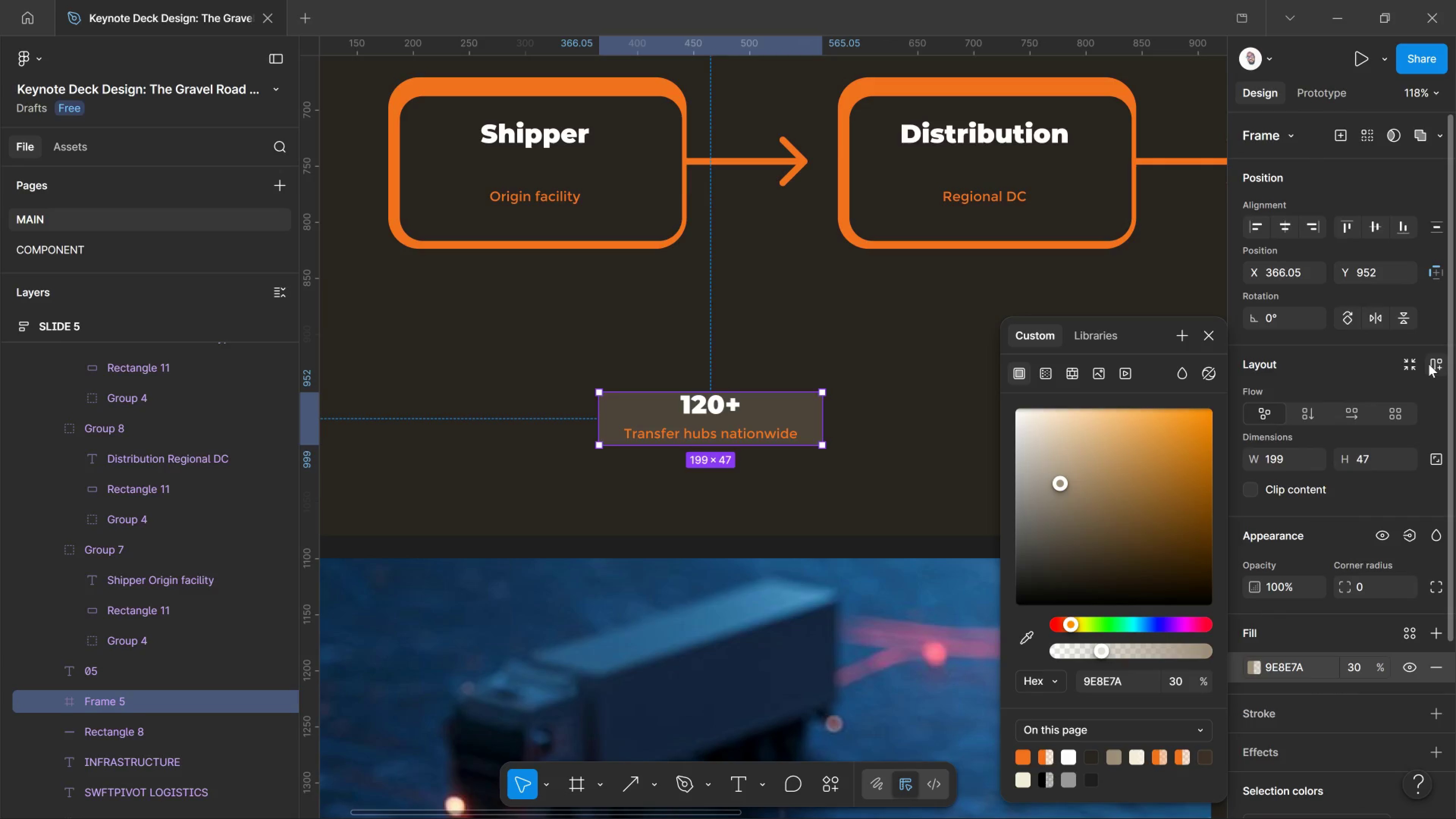 
mouse_move([1409, 363])
 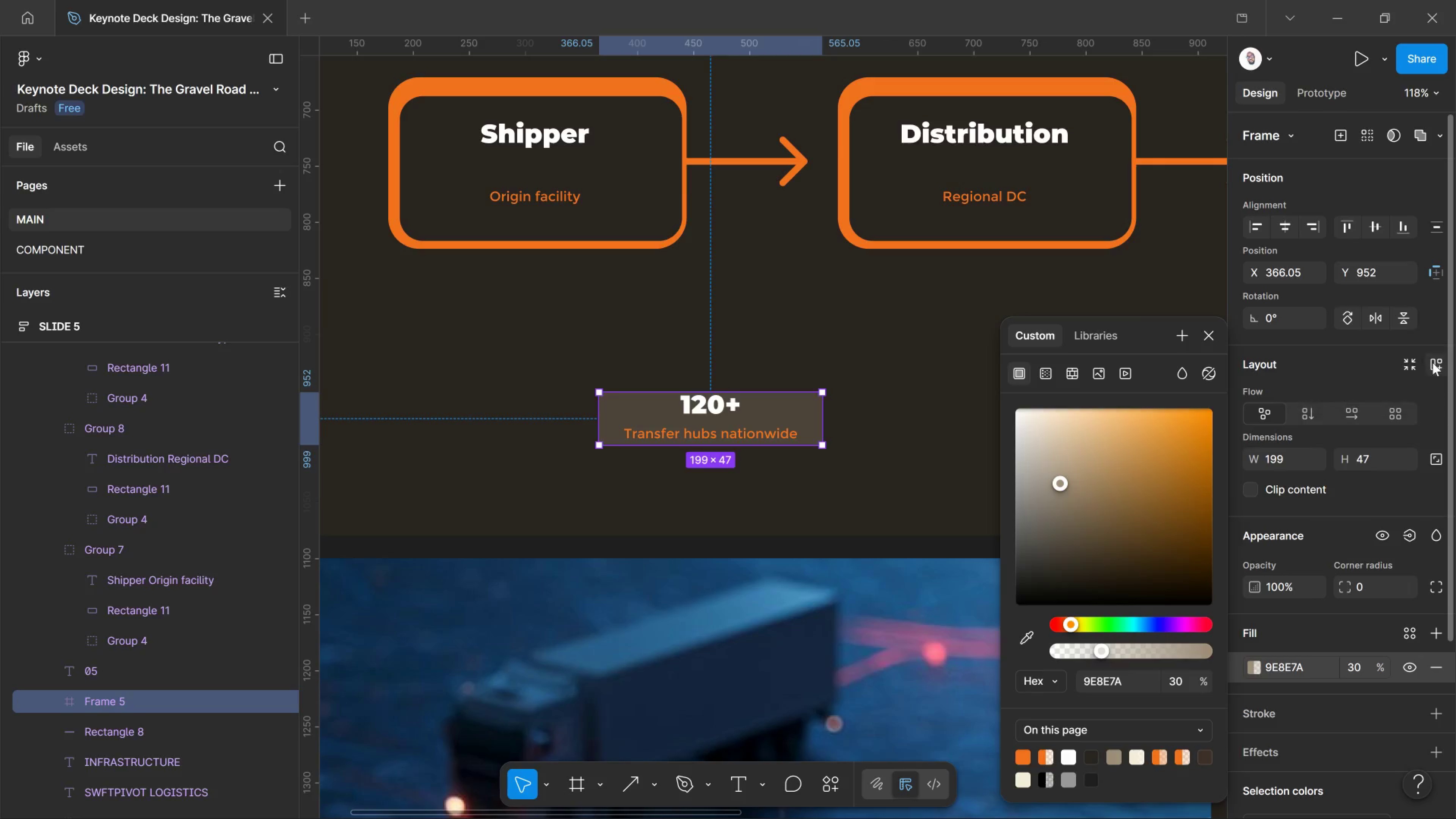 
left_click([1432, 362])
 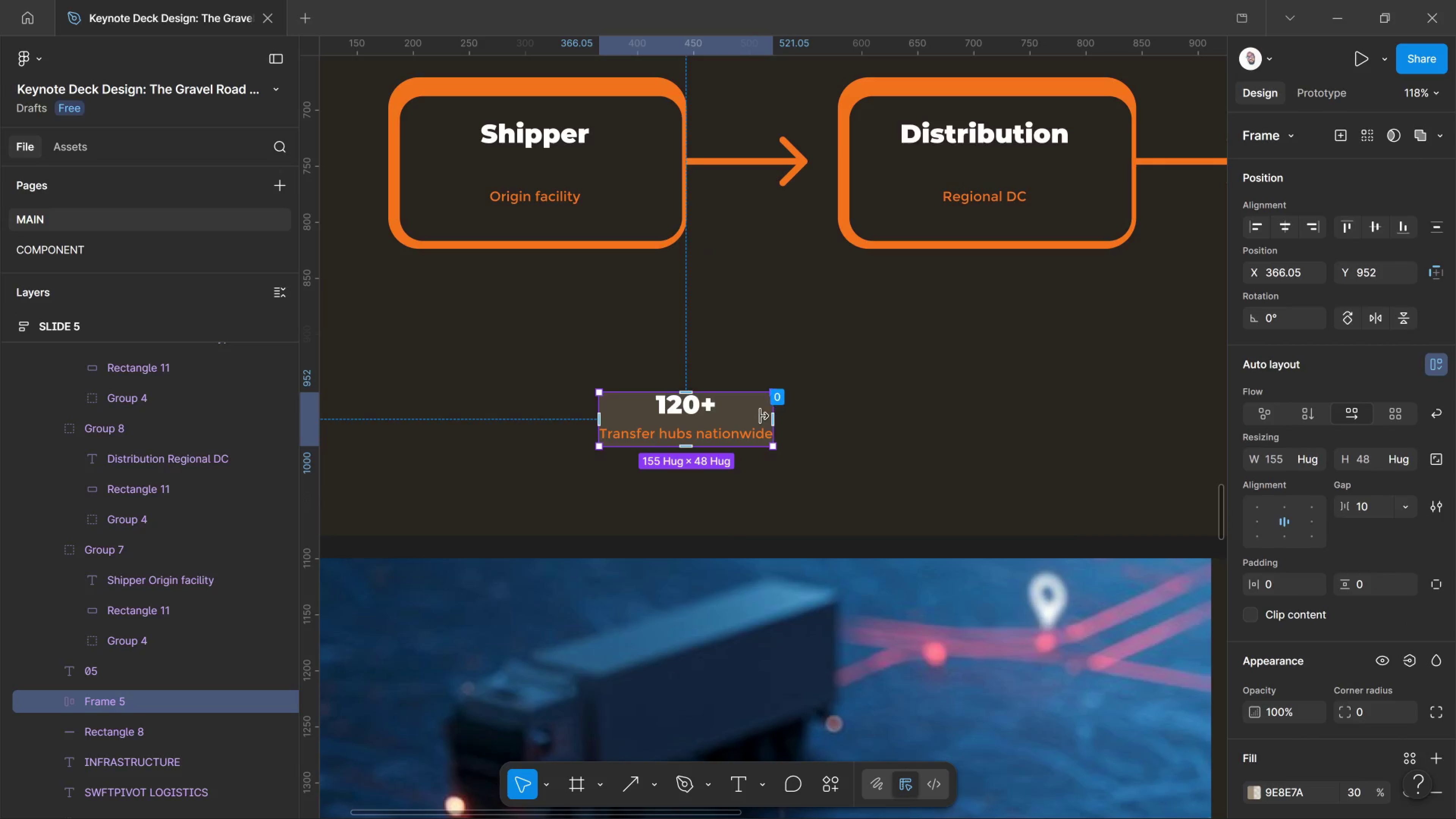 
left_click_drag(start_coordinate=[769, 418], to_coordinate=[833, 422])
 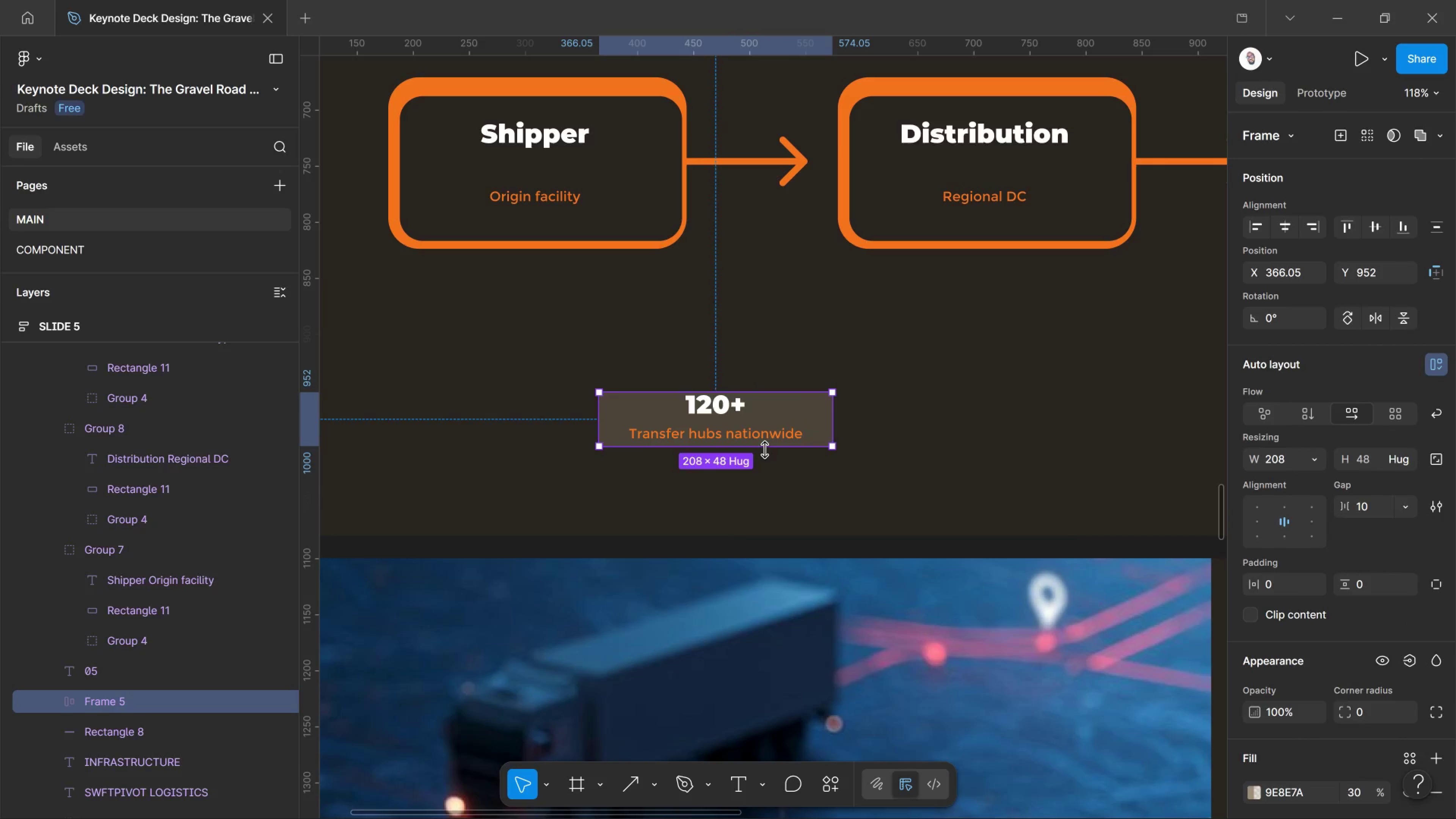 
left_click_drag(start_coordinate=[764, 450], to_coordinate=[771, 463])
 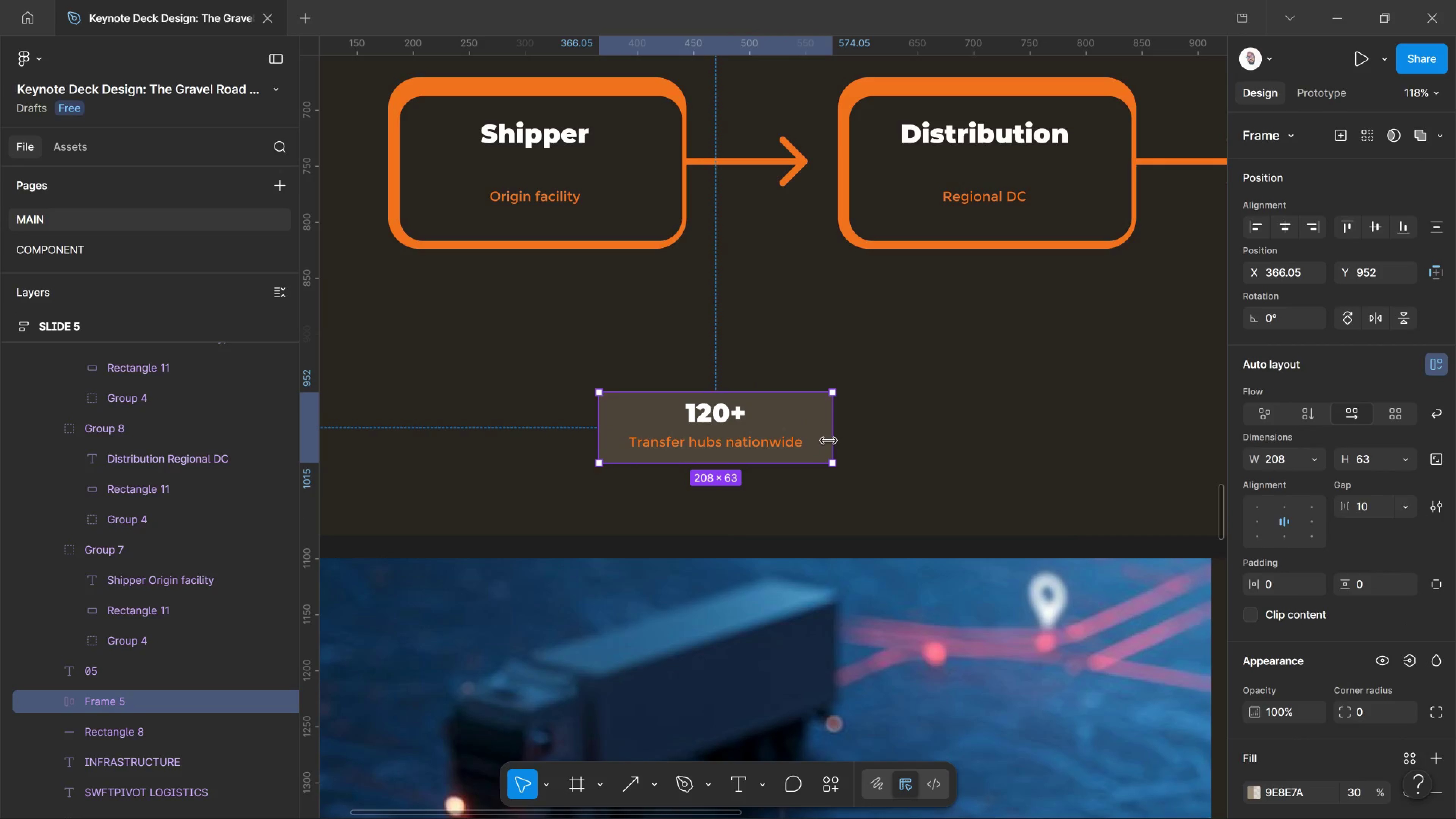 
left_click_drag(start_coordinate=[828, 441], to_coordinate=[846, 442])
 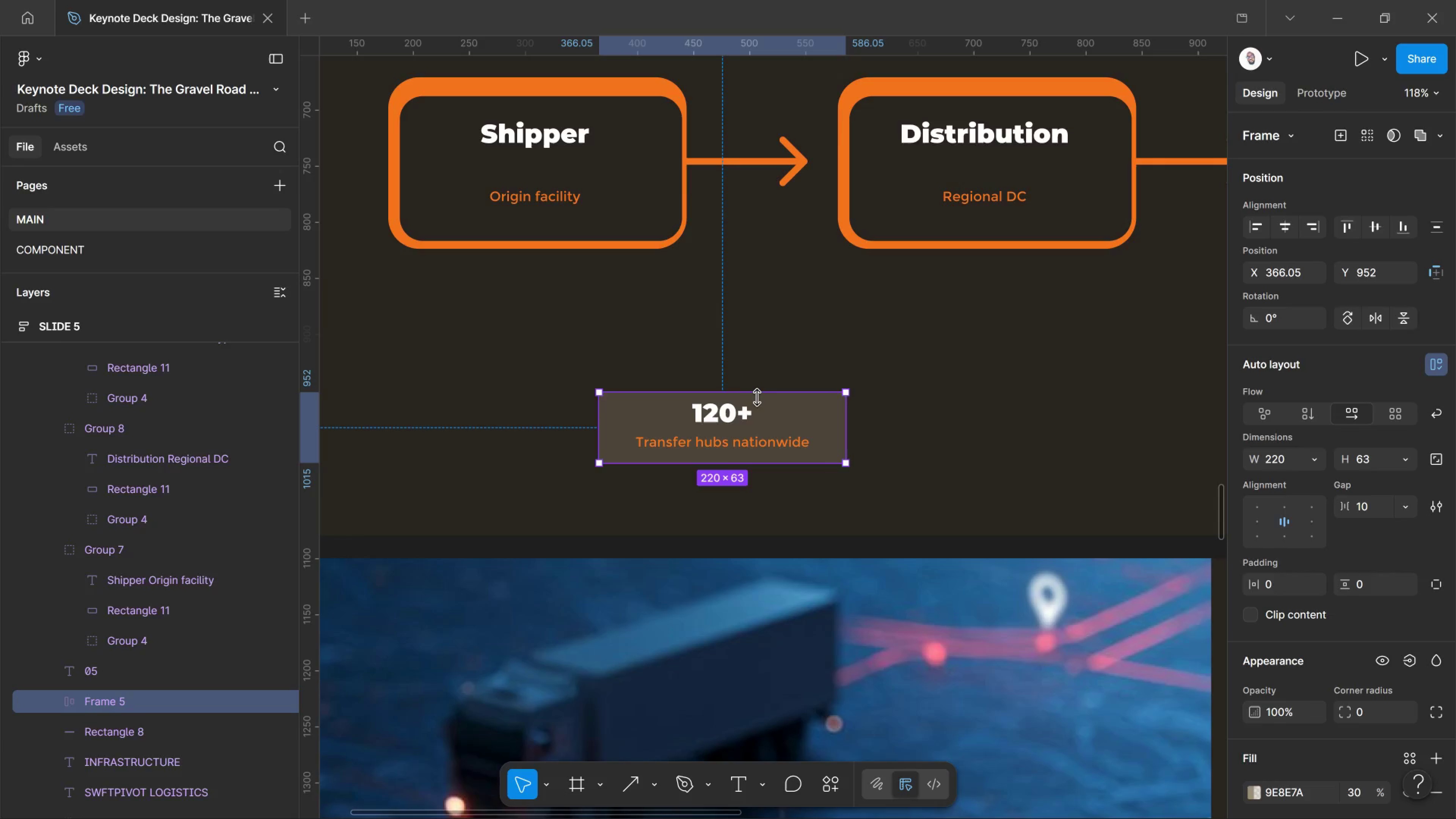 
left_click_drag(start_coordinate=[758, 397], to_coordinate=[742, 368])
 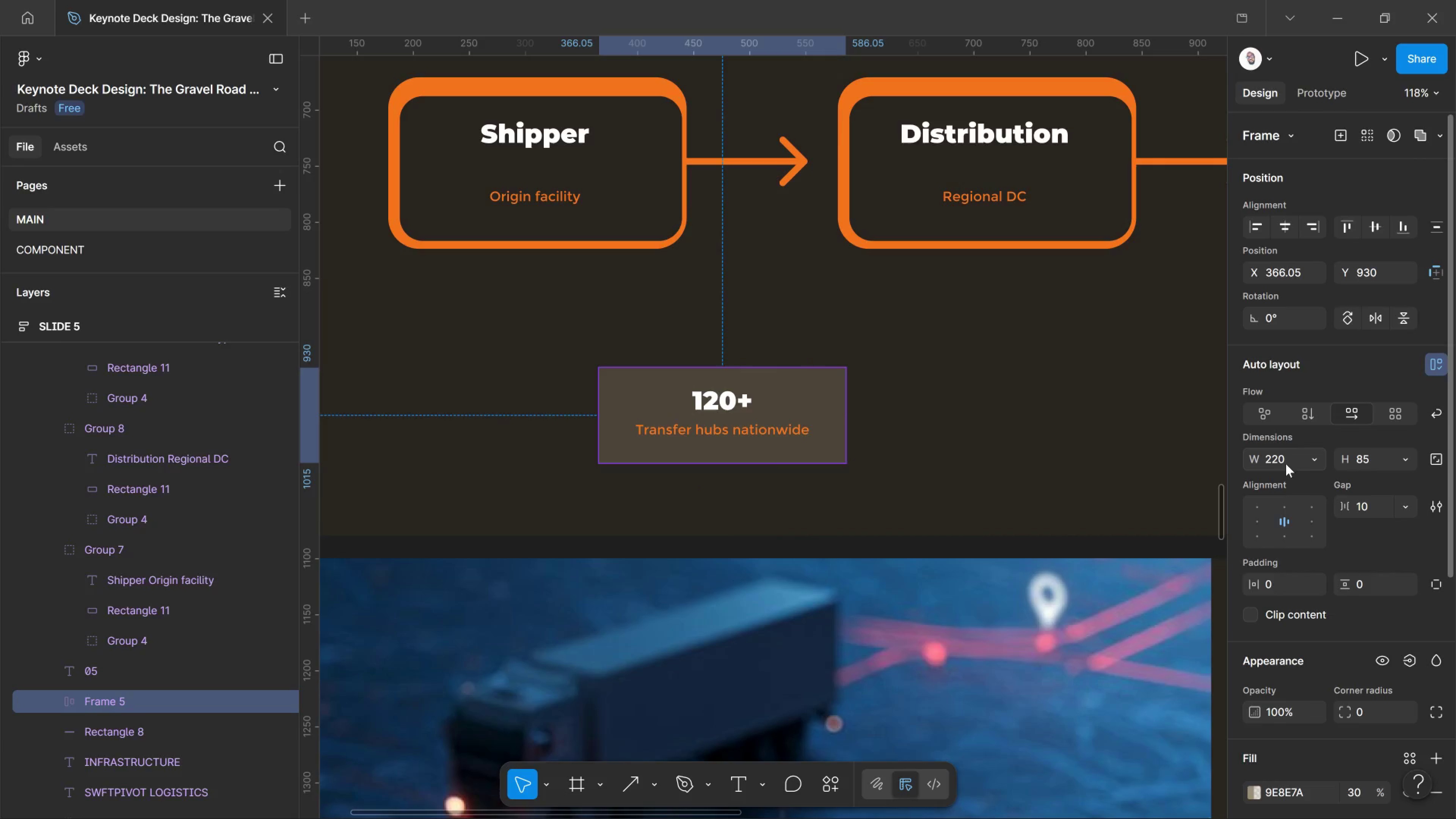 
scroll: coordinate [1314, 362], scroll_direction: up, amount: 3.0
 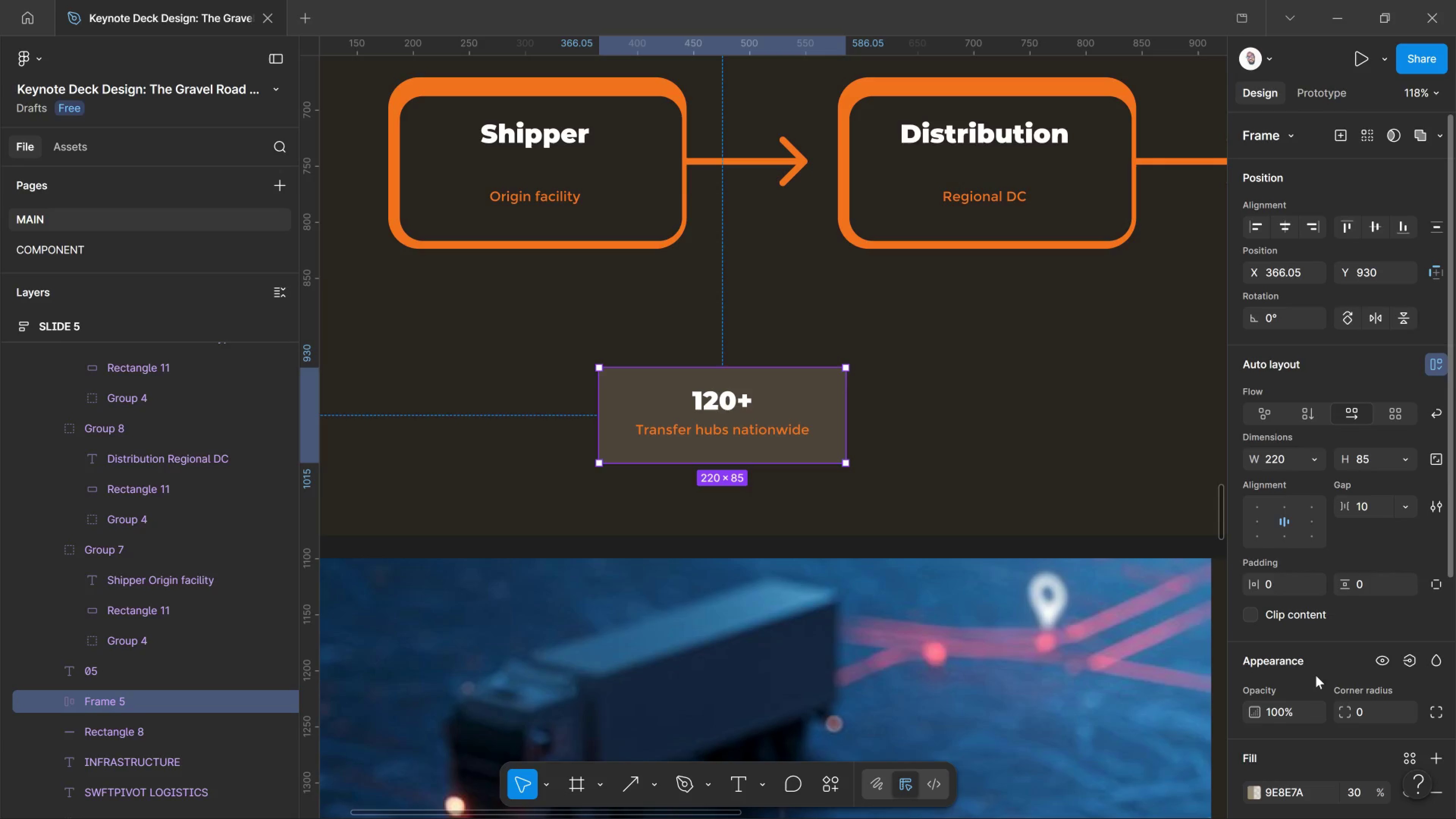 
wait(6.63)
 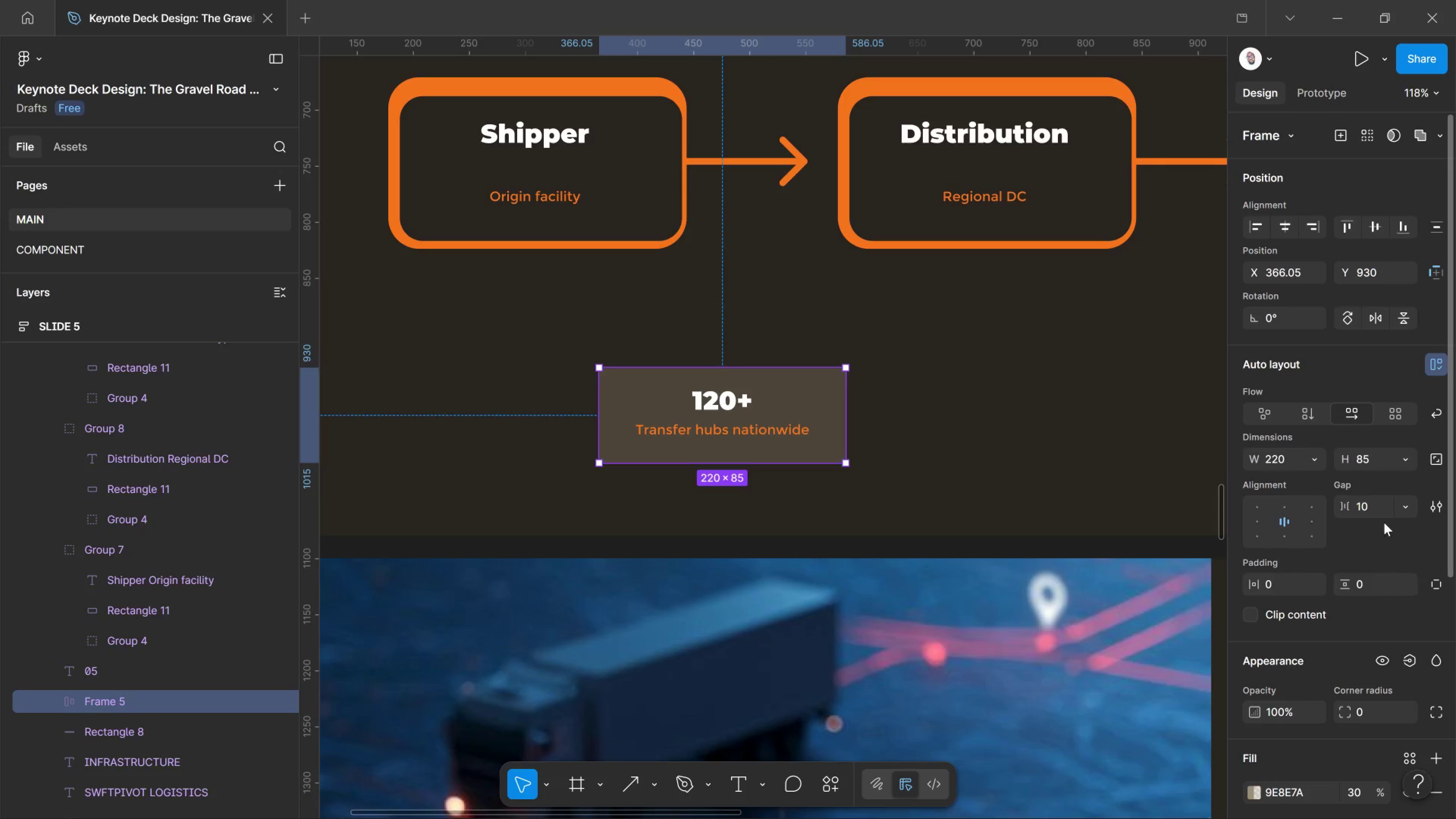 
left_click_drag(start_coordinate=[1351, 712], to_coordinate=[1007, 421])
 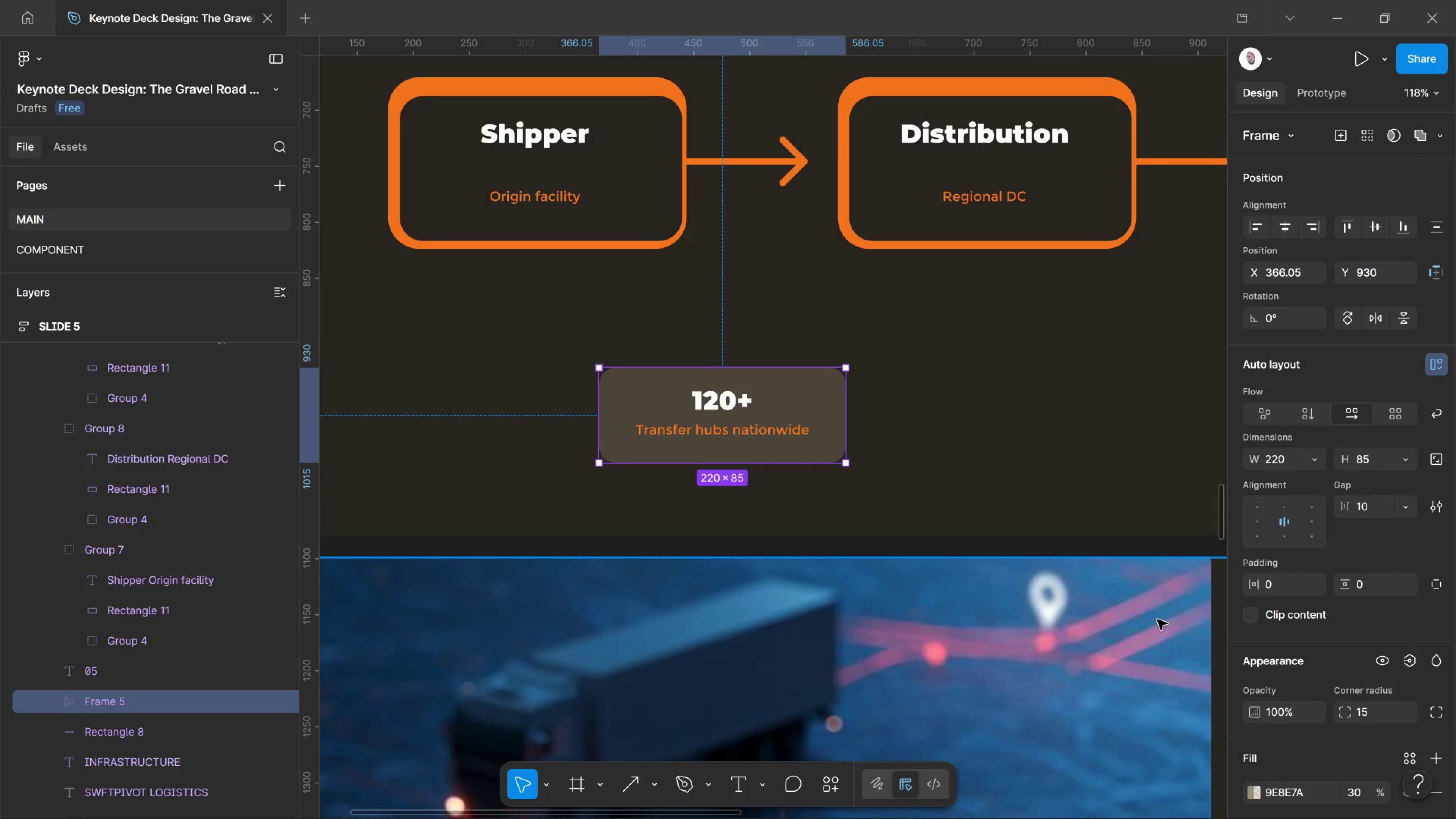 
wait(14.55)
 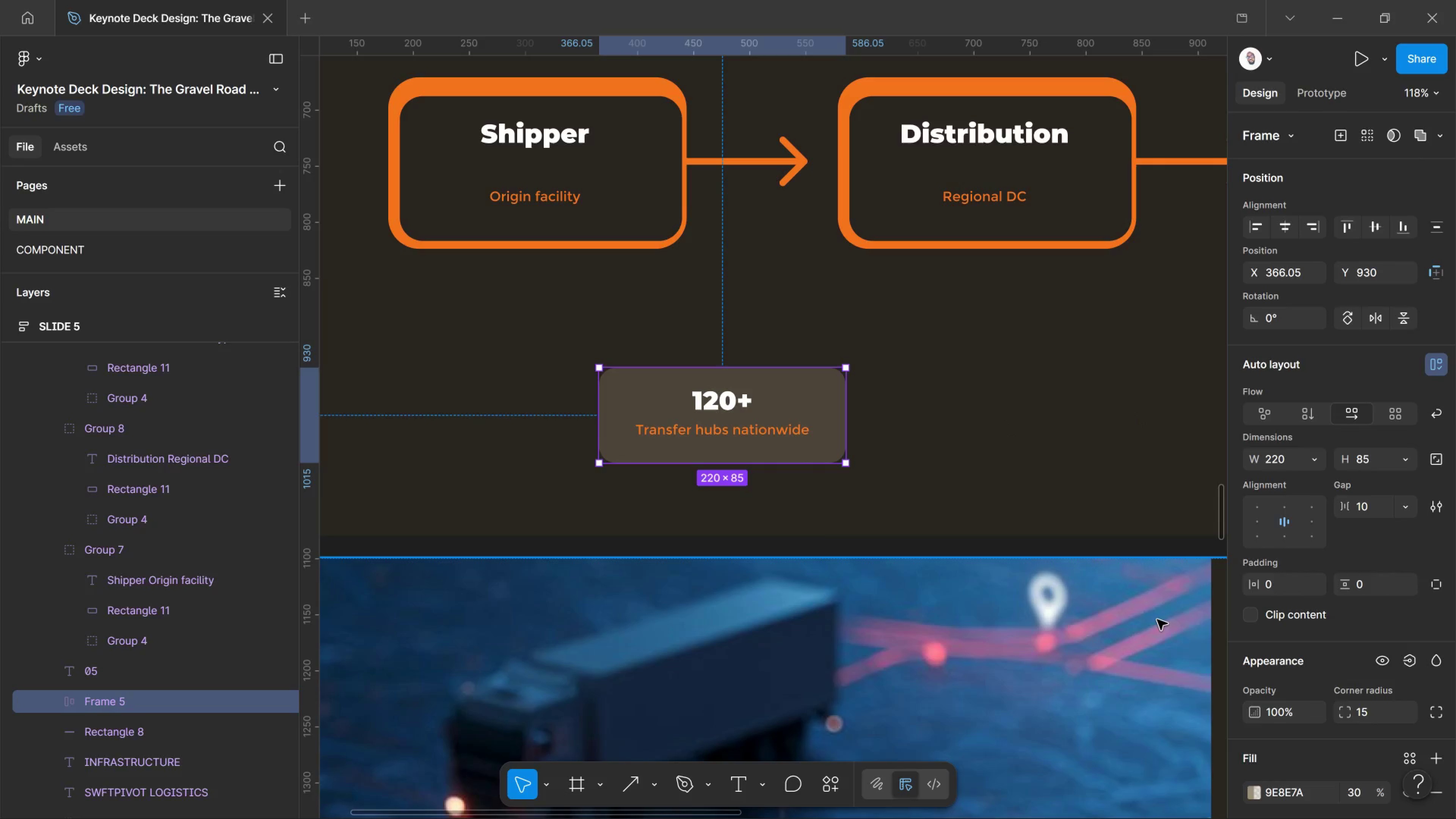 
hold_key(key=ControlLeft, duration=0.47)
scroll: coordinate [1156, 623], scroll_direction: down, amount: 7.0
 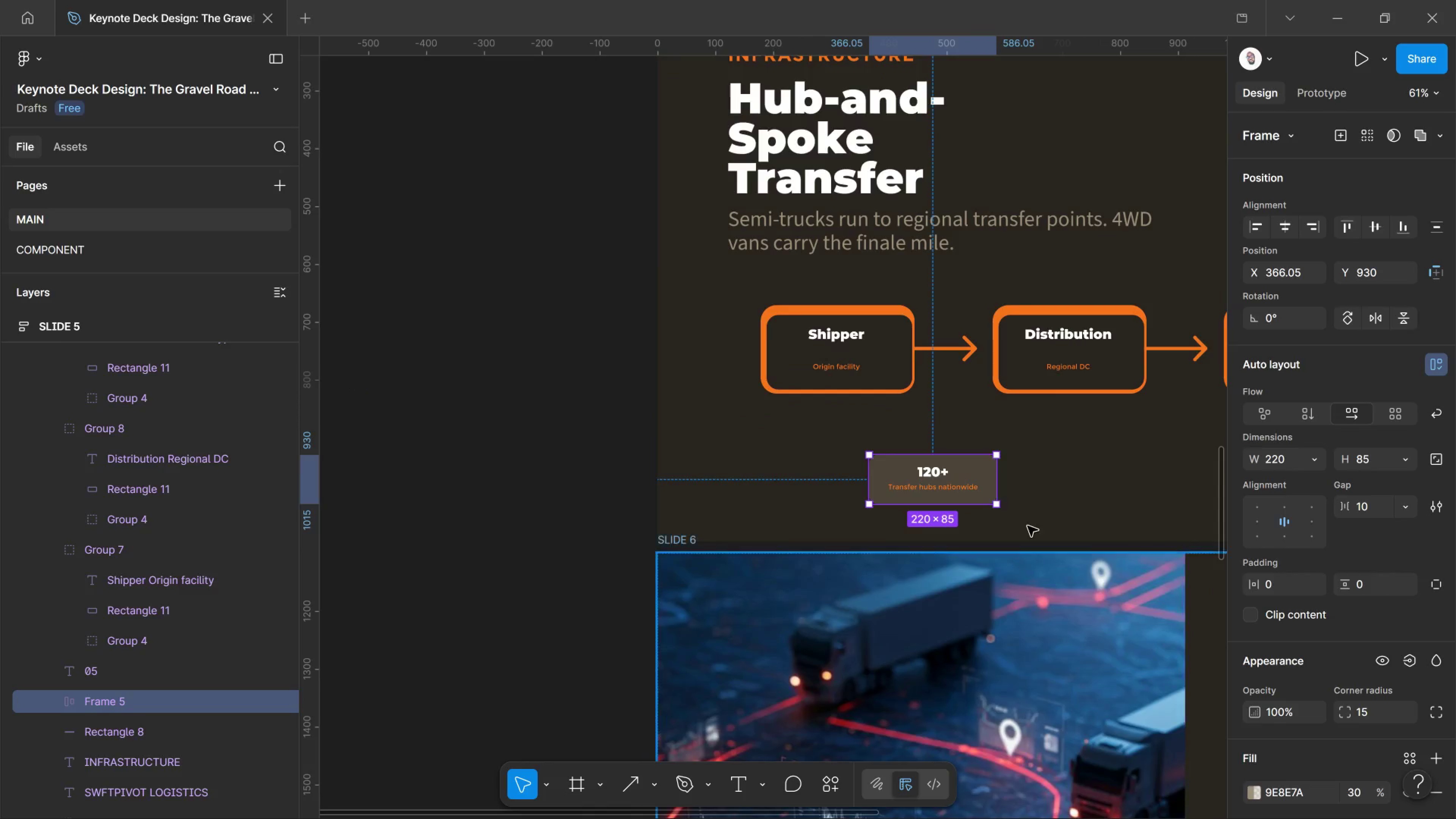 
hold_key(key=Space, duration=0.89)
 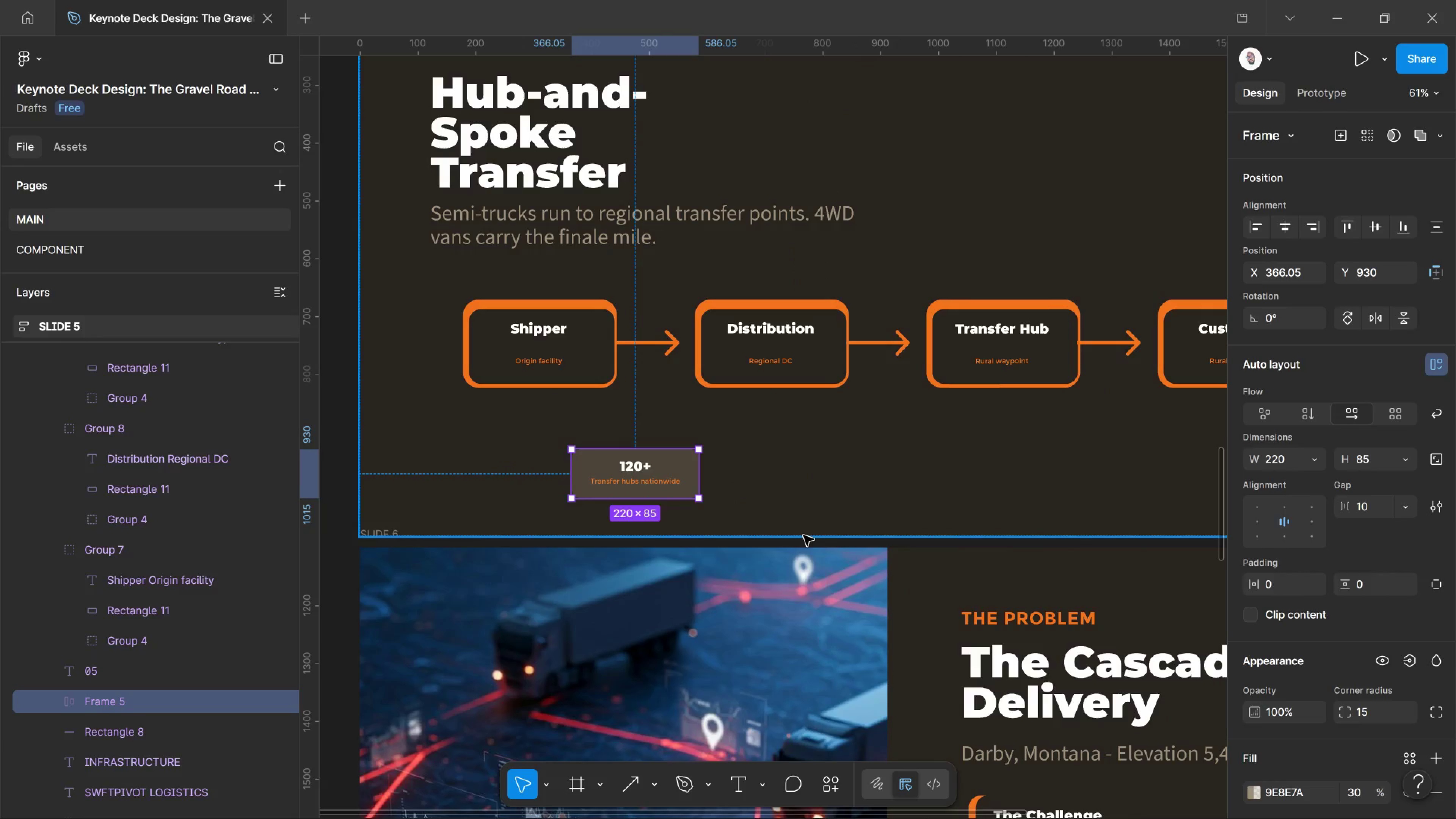 
left_click_drag(start_coordinate=[1030, 499], to_coordinate=[733, 494])
 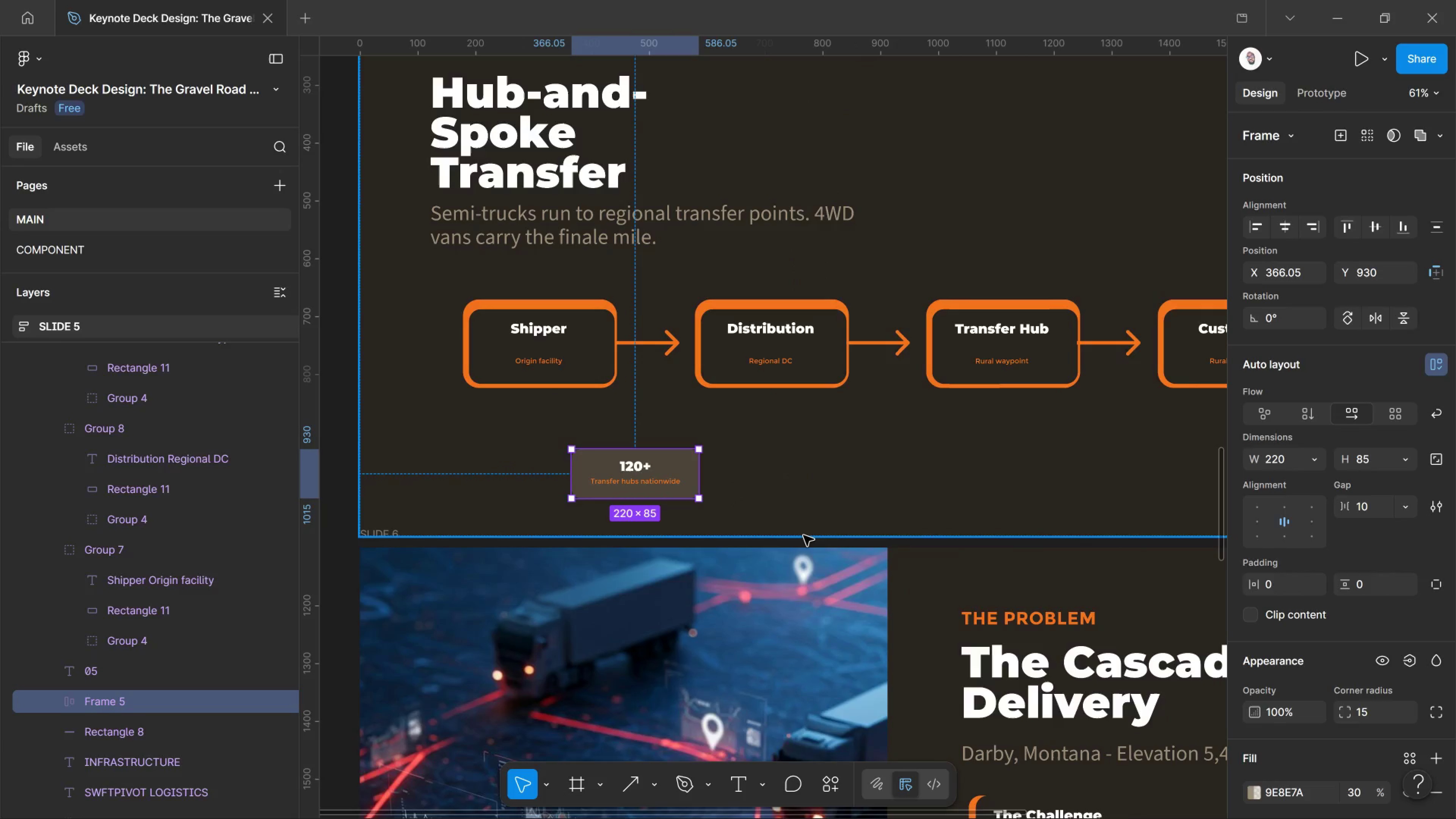 
key(Shift+ArrowUp)
 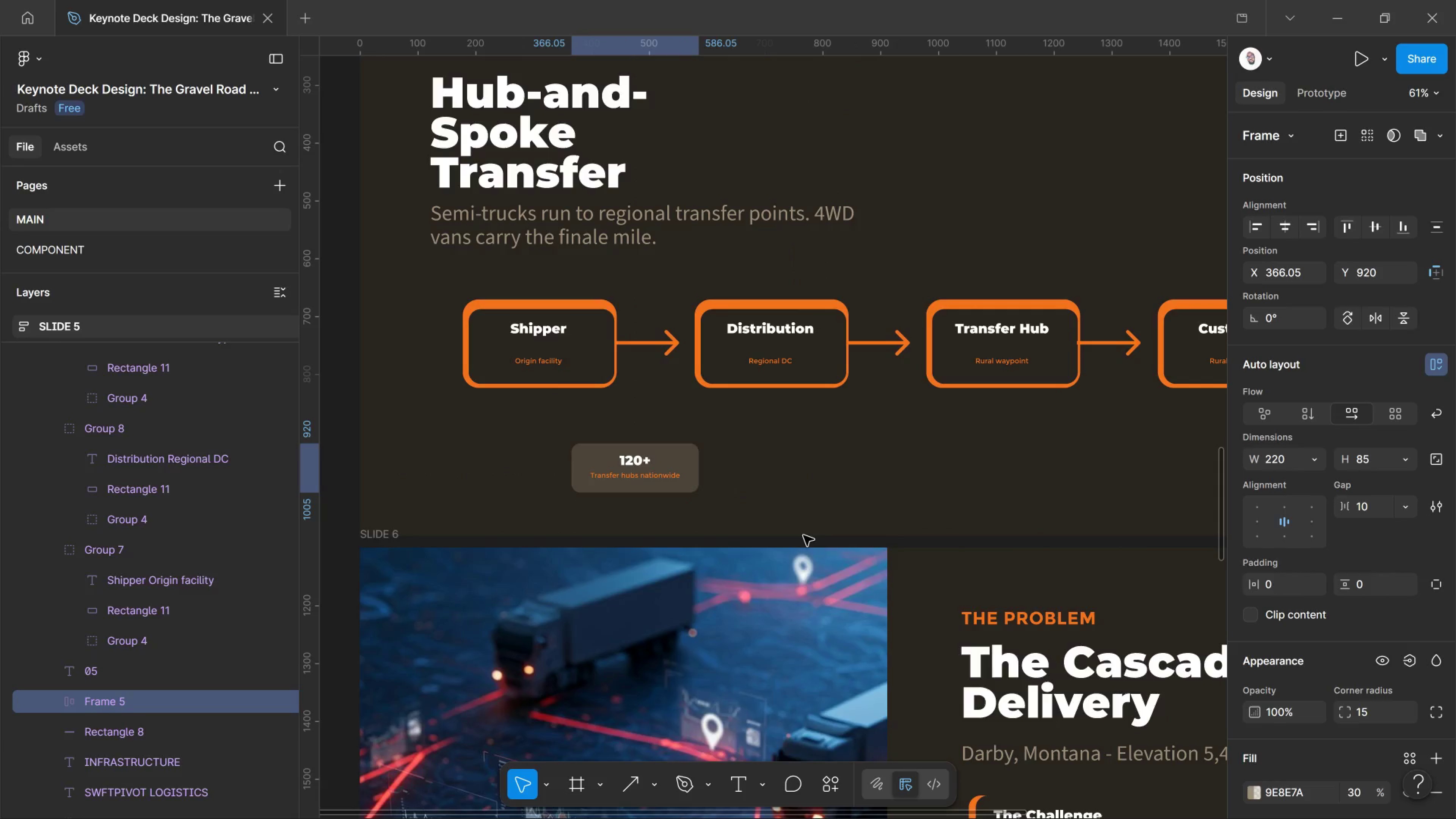 
key(Shift+ArrowUp)
 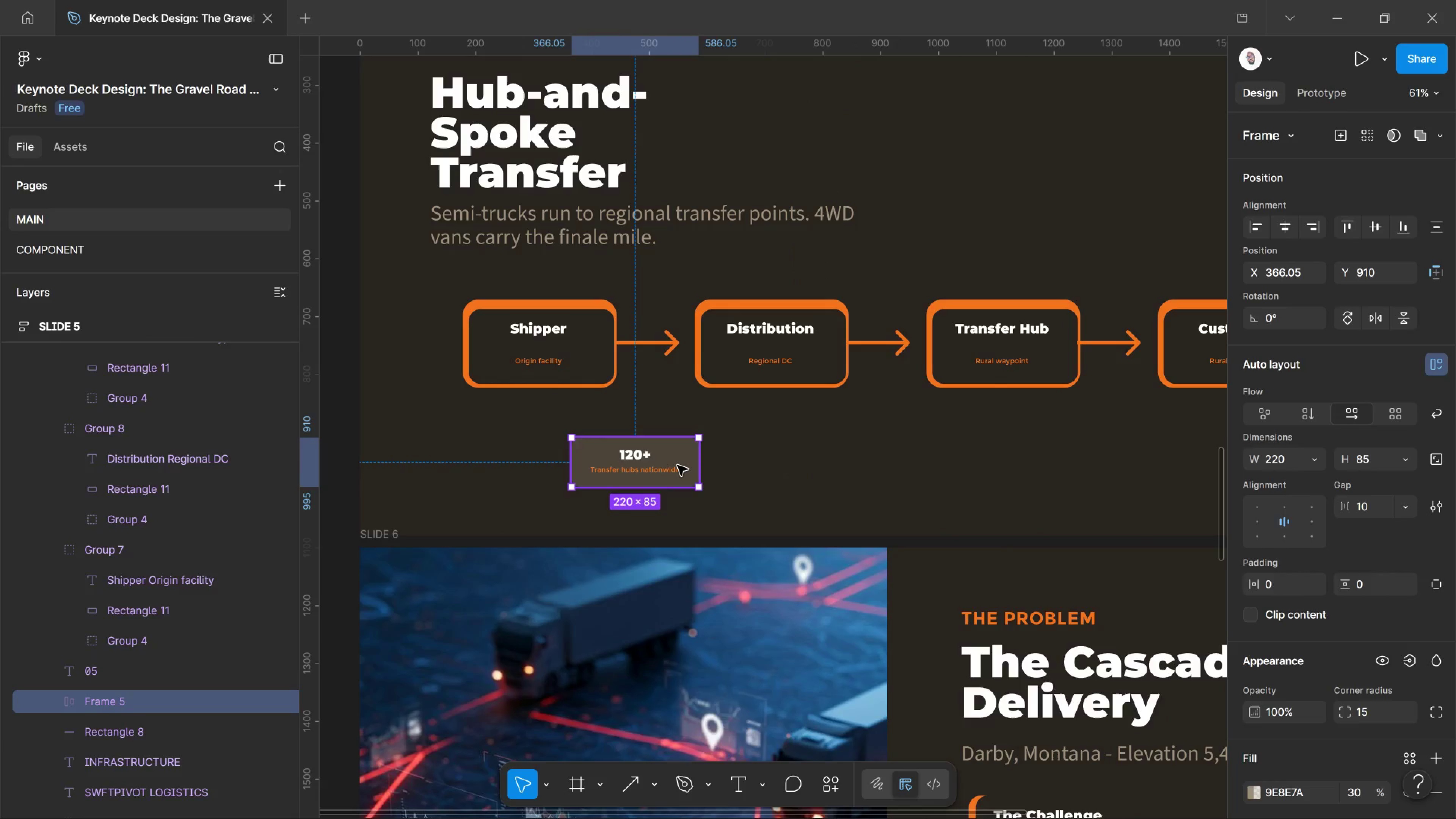 
hold_key(key=AltLeft, duration=2.32)
left_click_drag(start_coordinate=[678, 465], to_coordinate=[935, 464])
 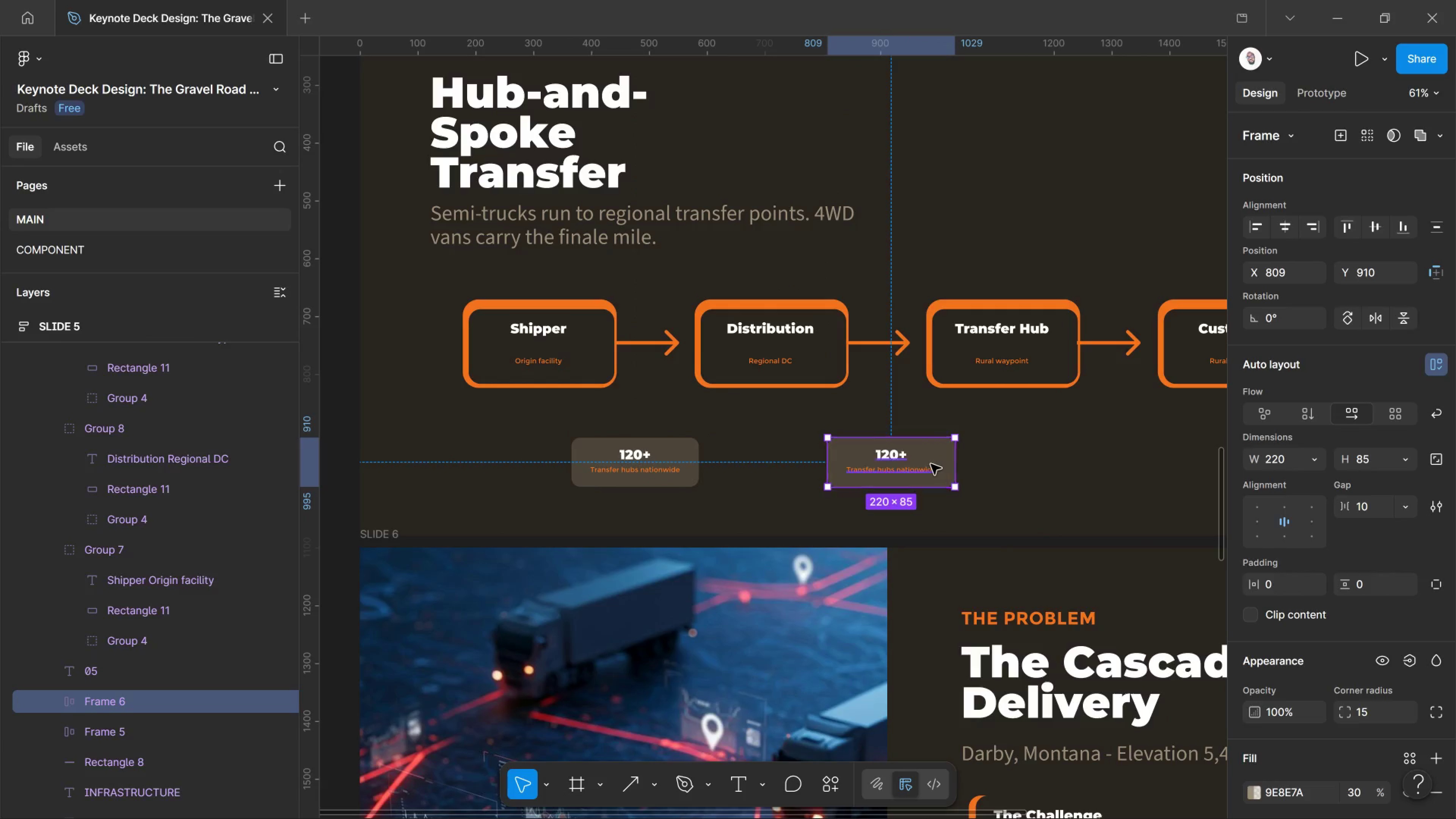 
hold_key(key=ShiftLeft, duration=1.1)
 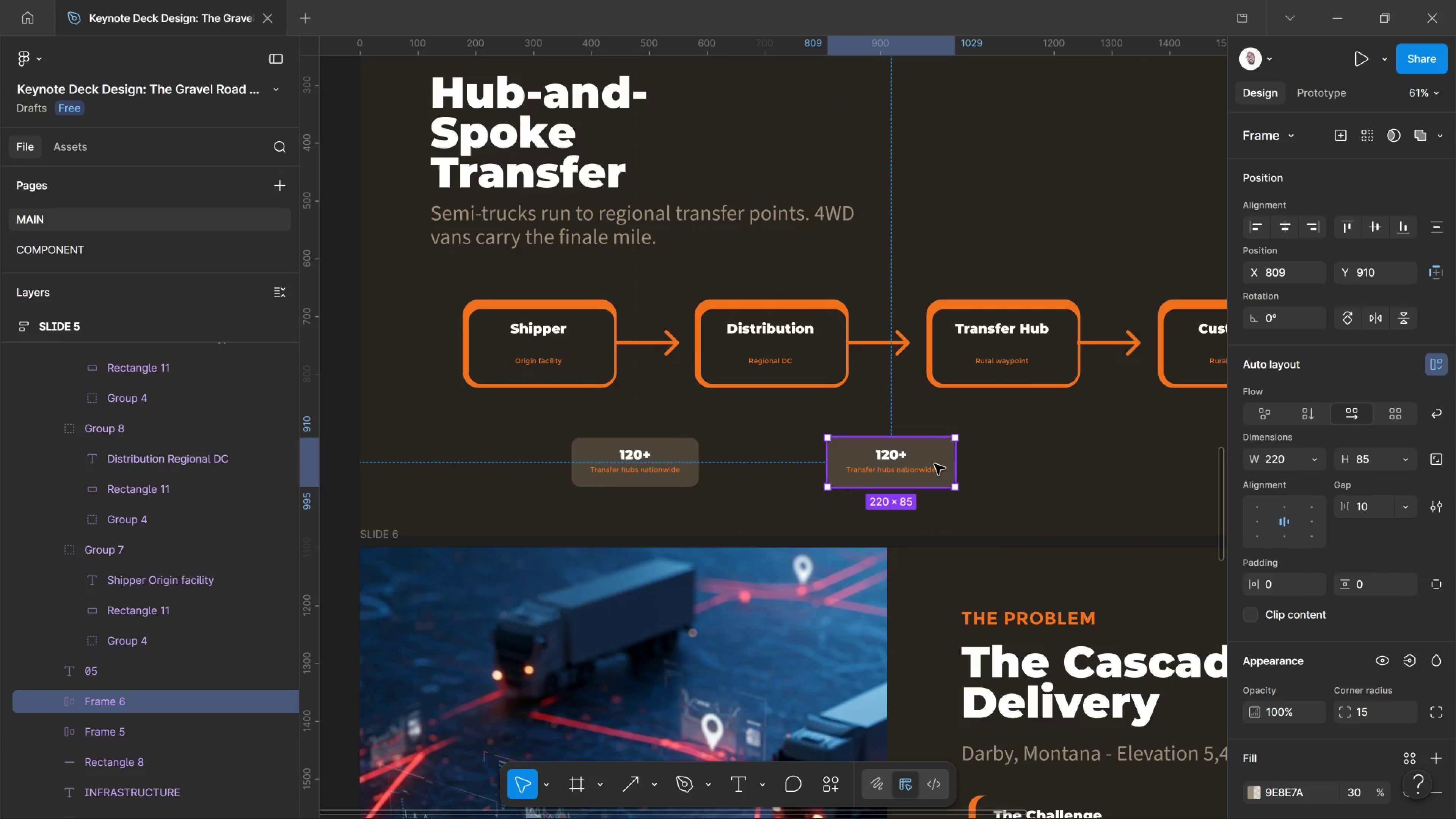 
hold_key(key=ControlLeft, duration=0.97)
scroll: coordinate [909, 459], scroll_direction: up, amount: 9.0
 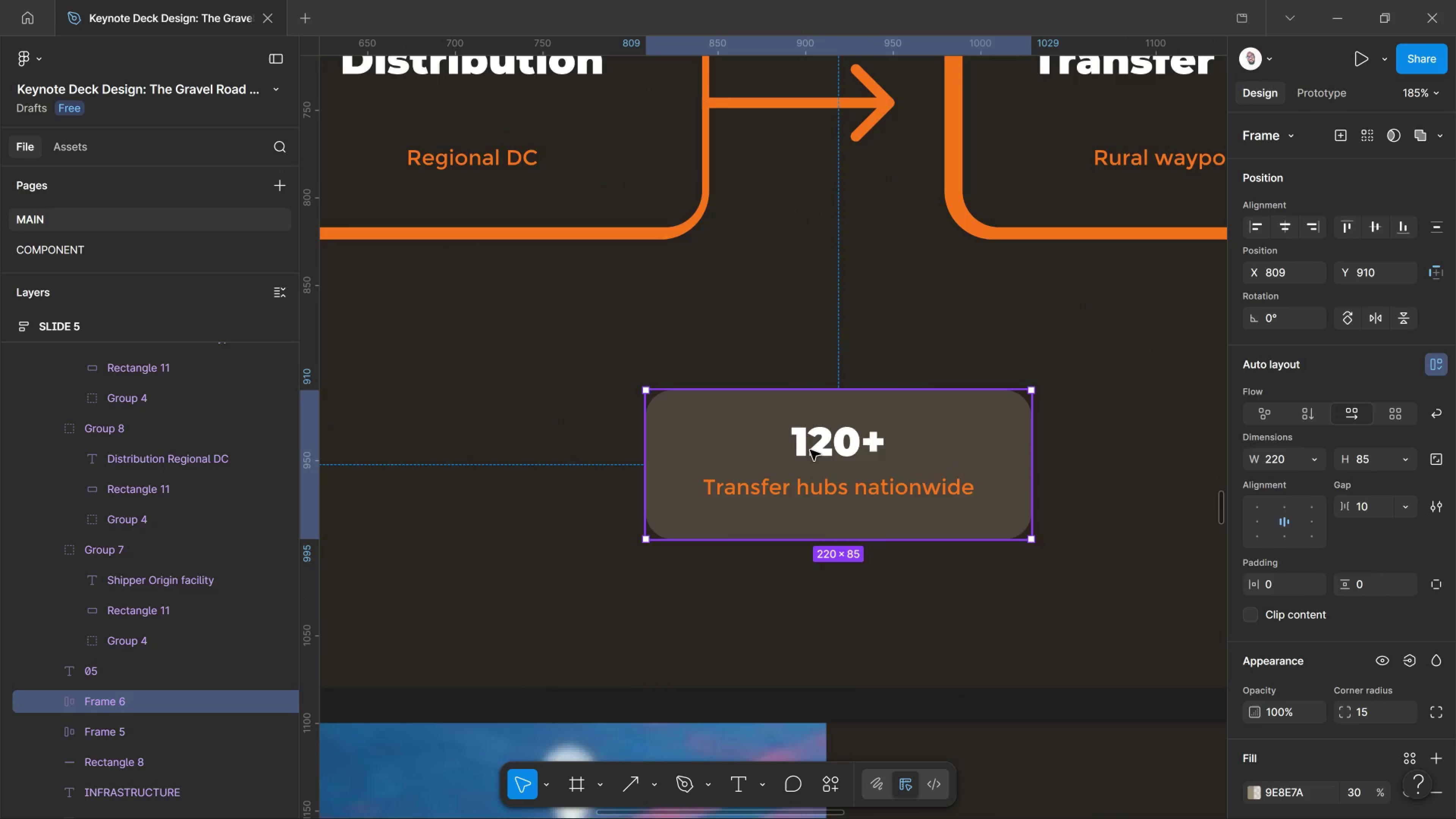 
key(T)
 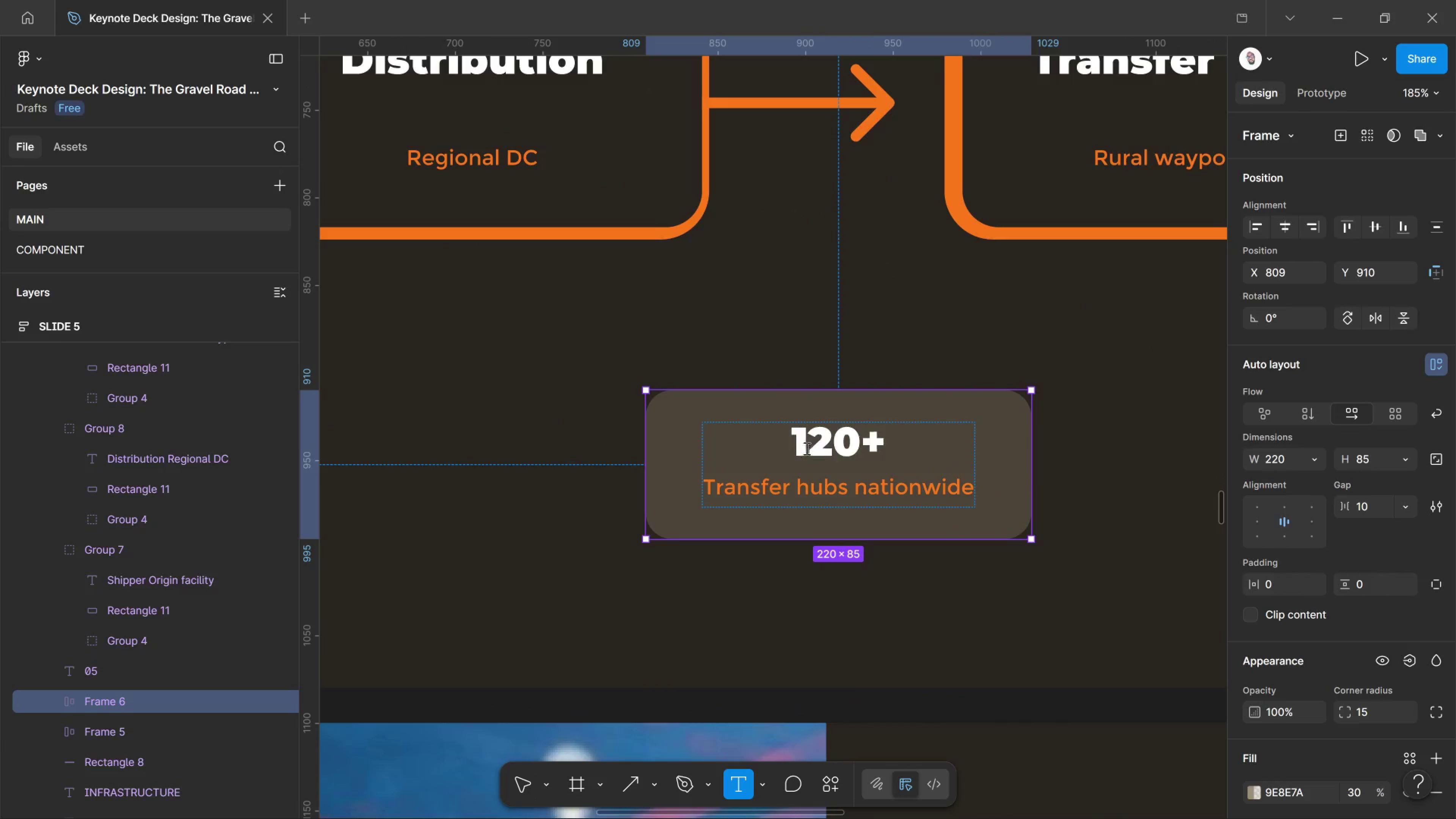 
left_click_drag(start_coordinate=[798, 444], to_coordinate=[927, 446])
 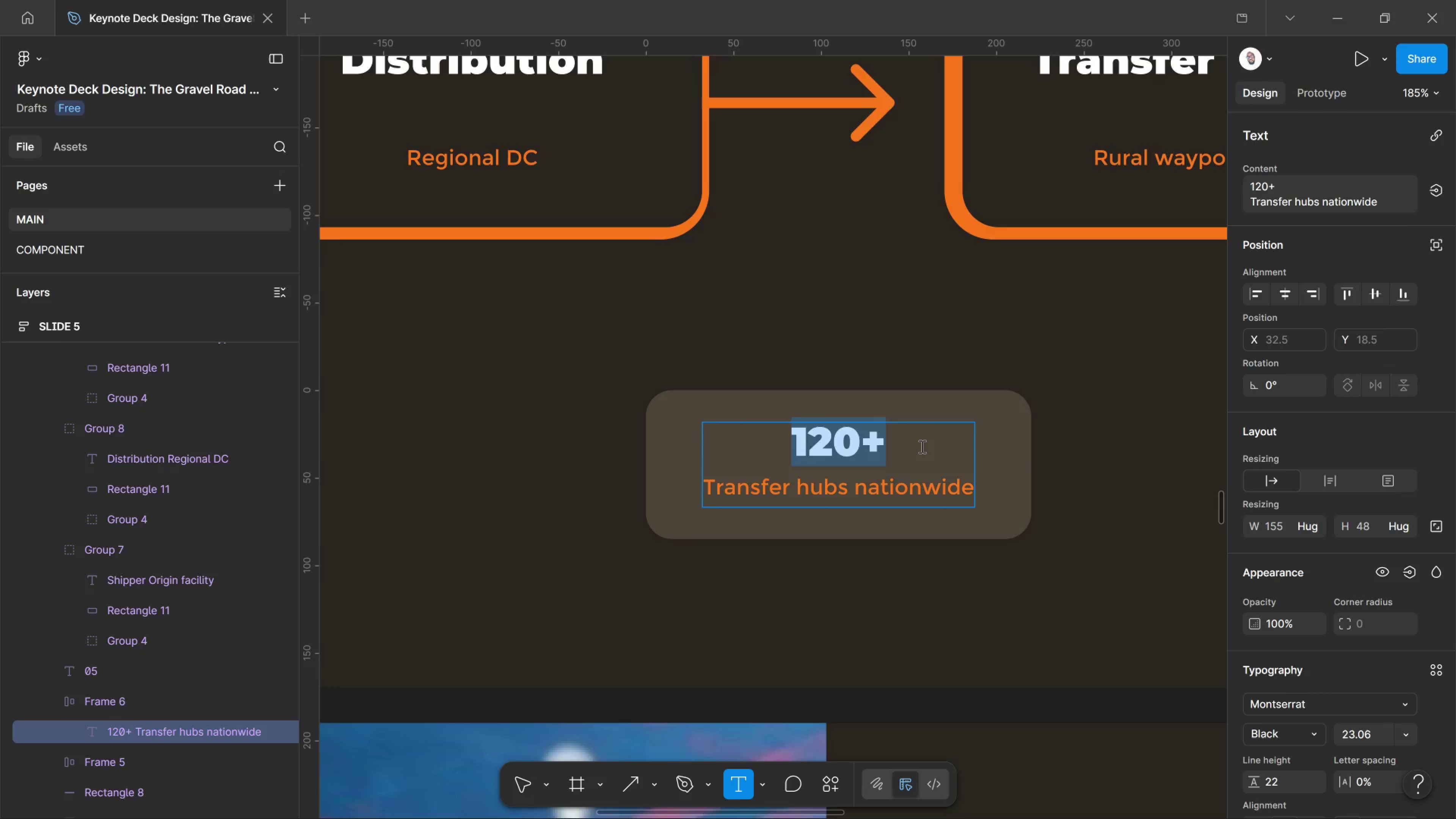 
type(350+)
 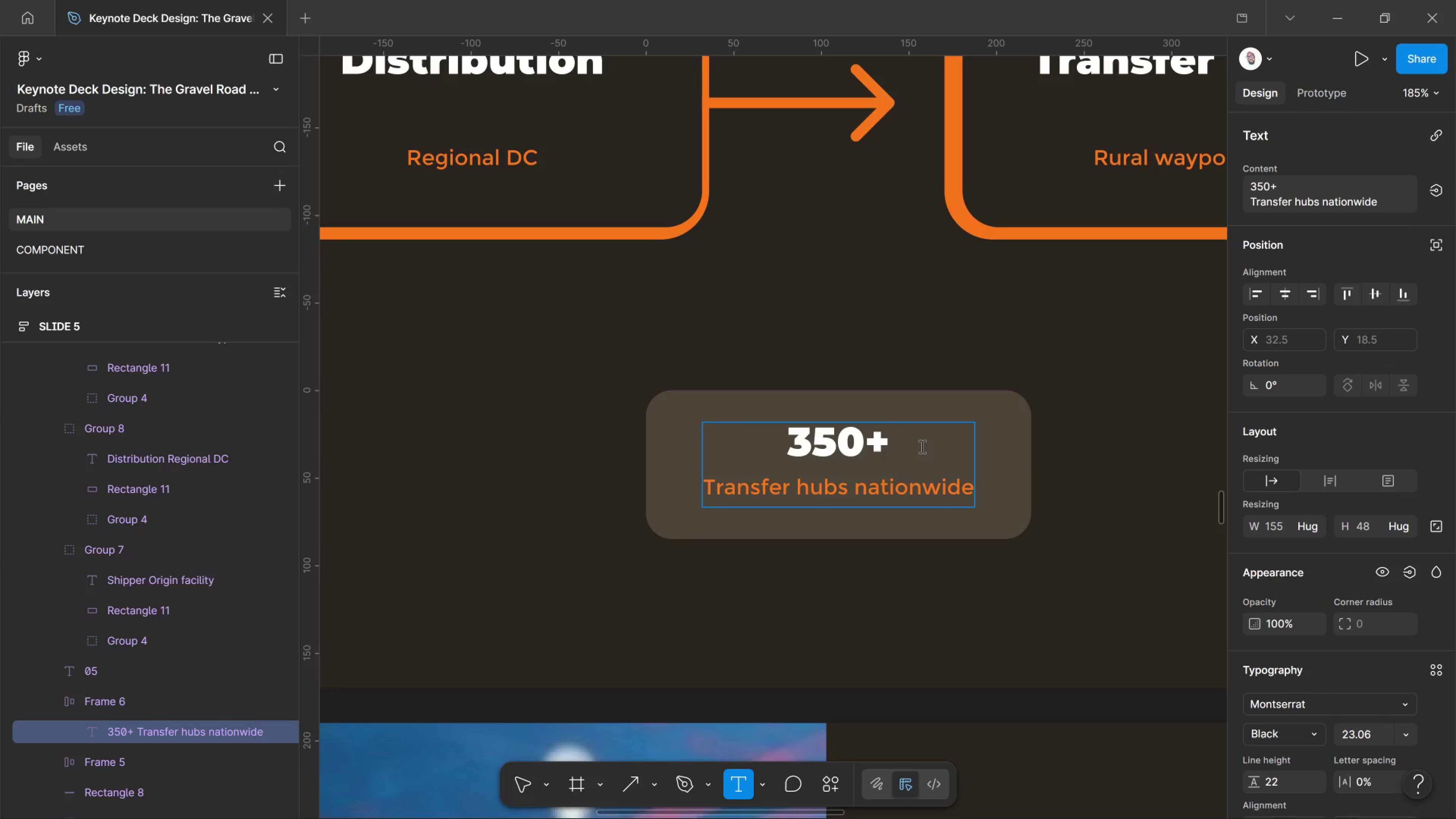 
left_click_drag(start_coordinate=[708, 480], to_coordinate=[992, 501])
 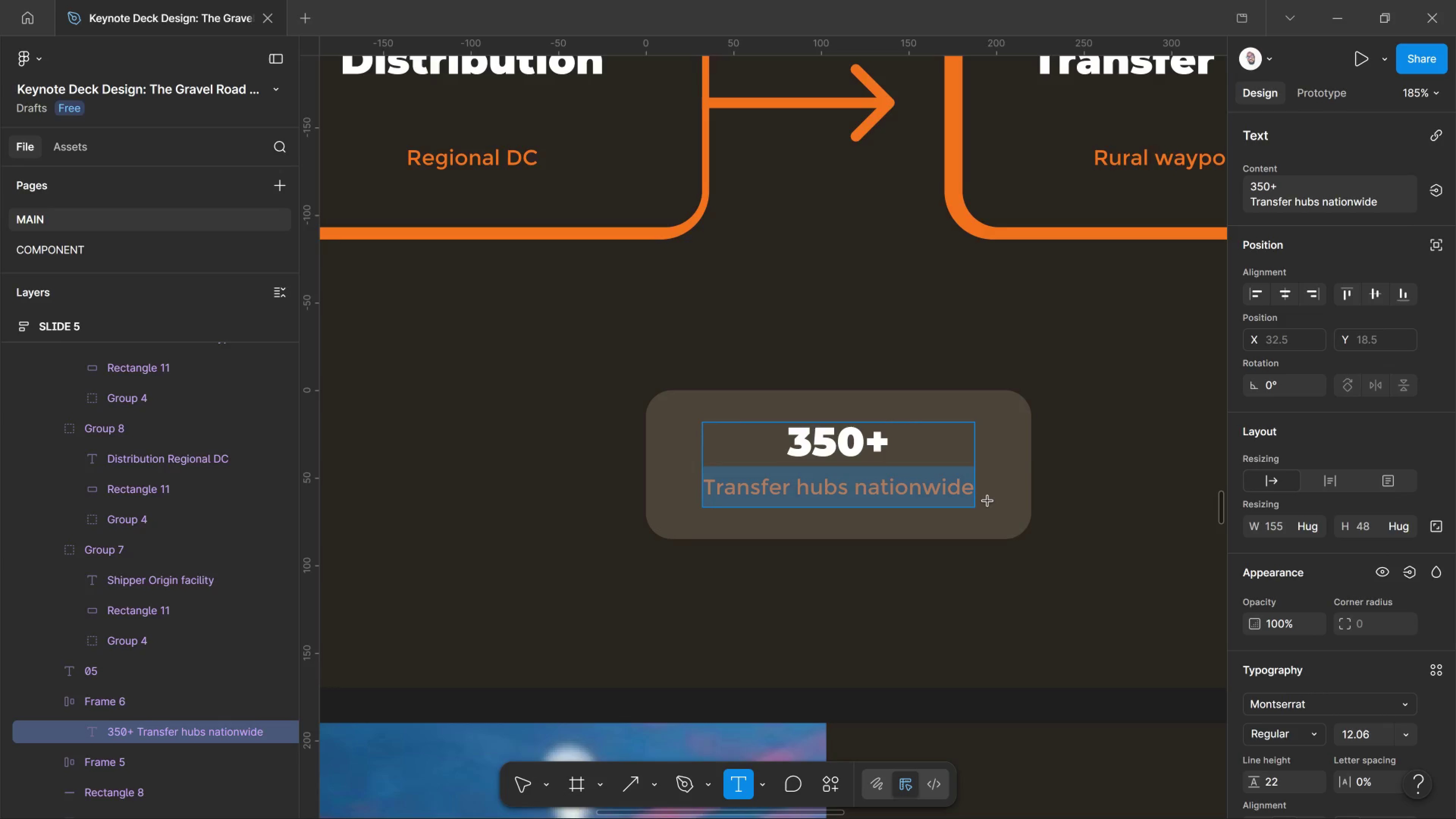 
type(4WD delivery vehicles)
 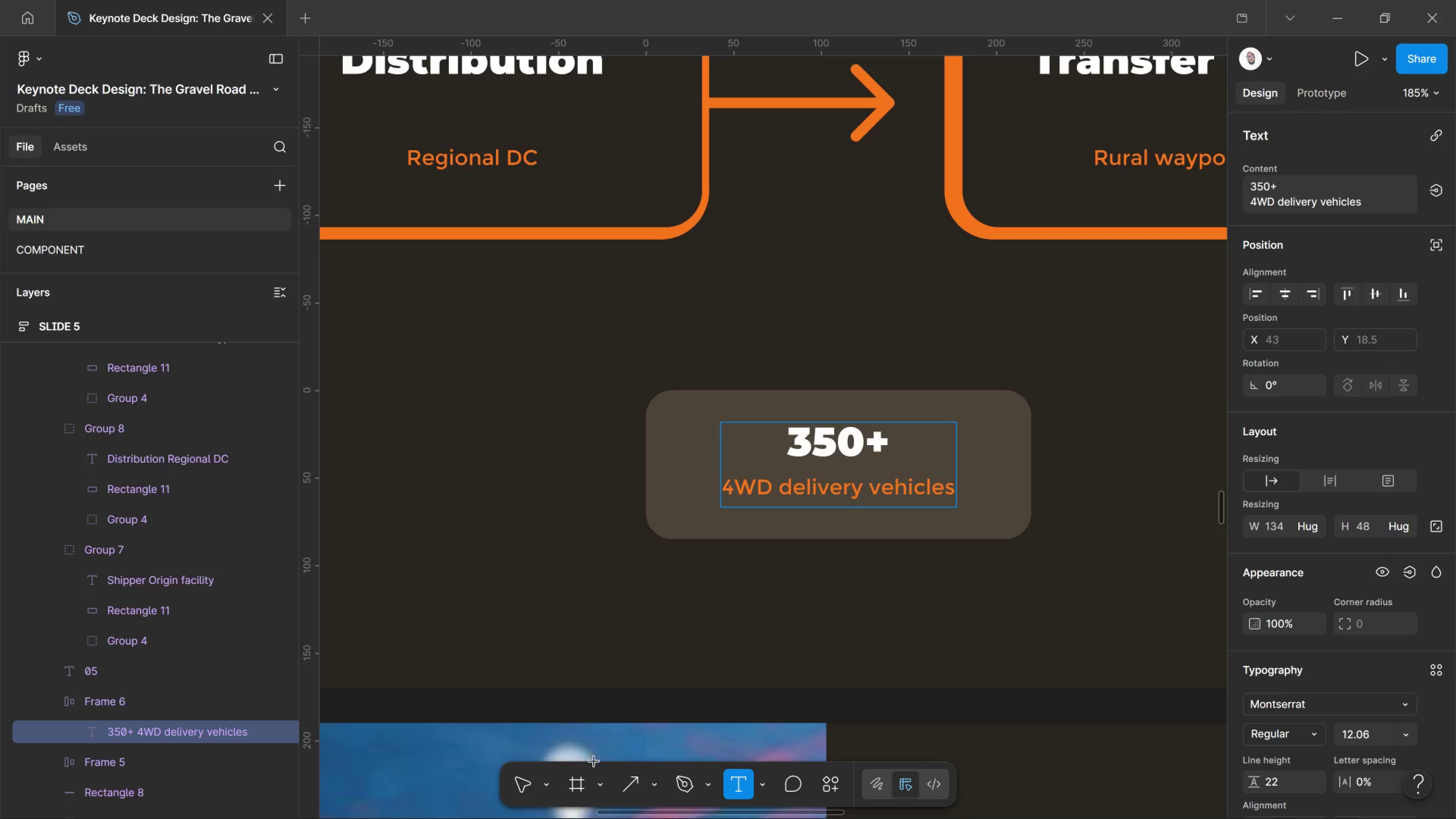 
left_click_drag(start_coordinate=[520, 775], to_coordinate=[523, 776])
 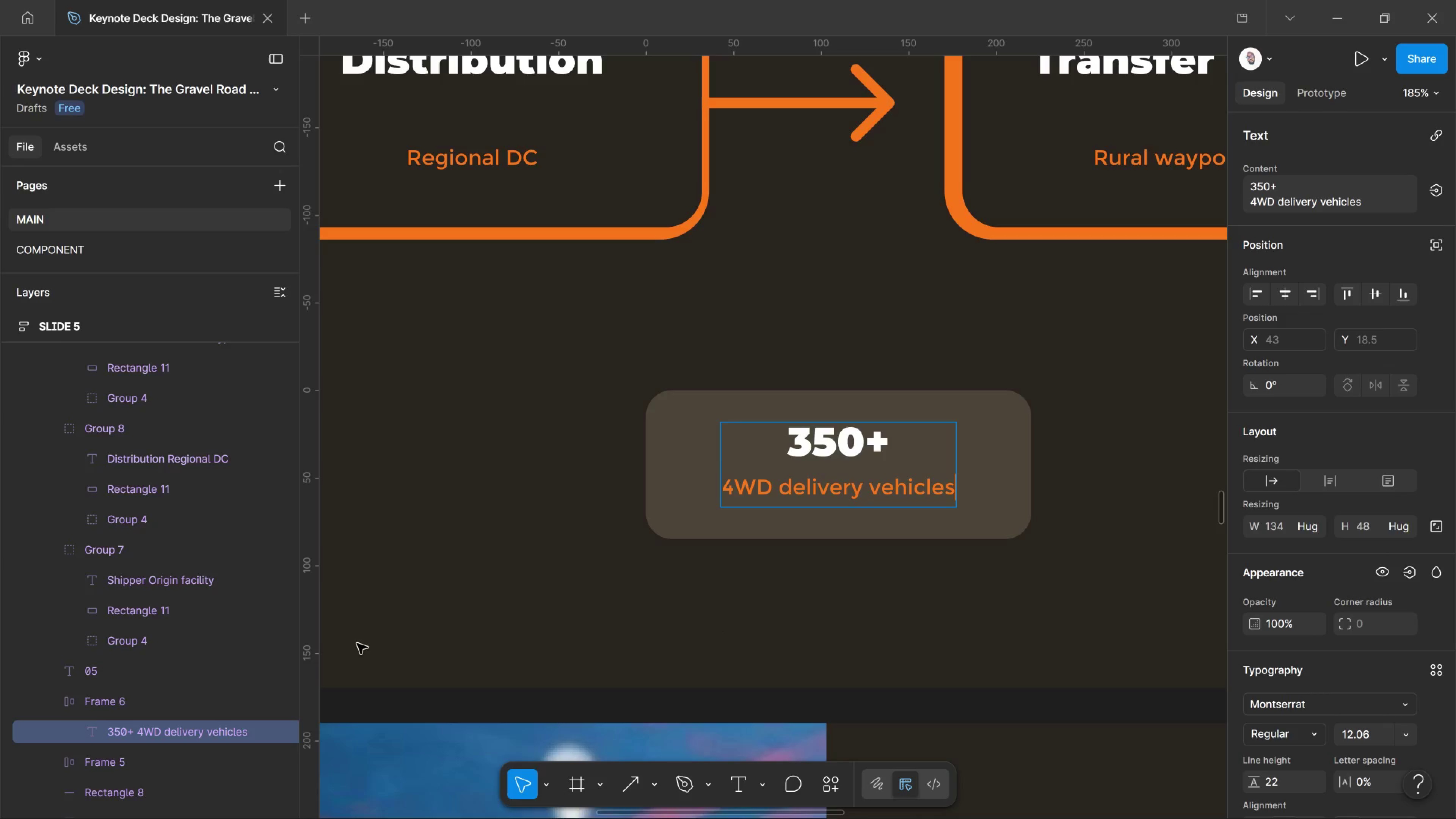 
left_click([190, 695])
 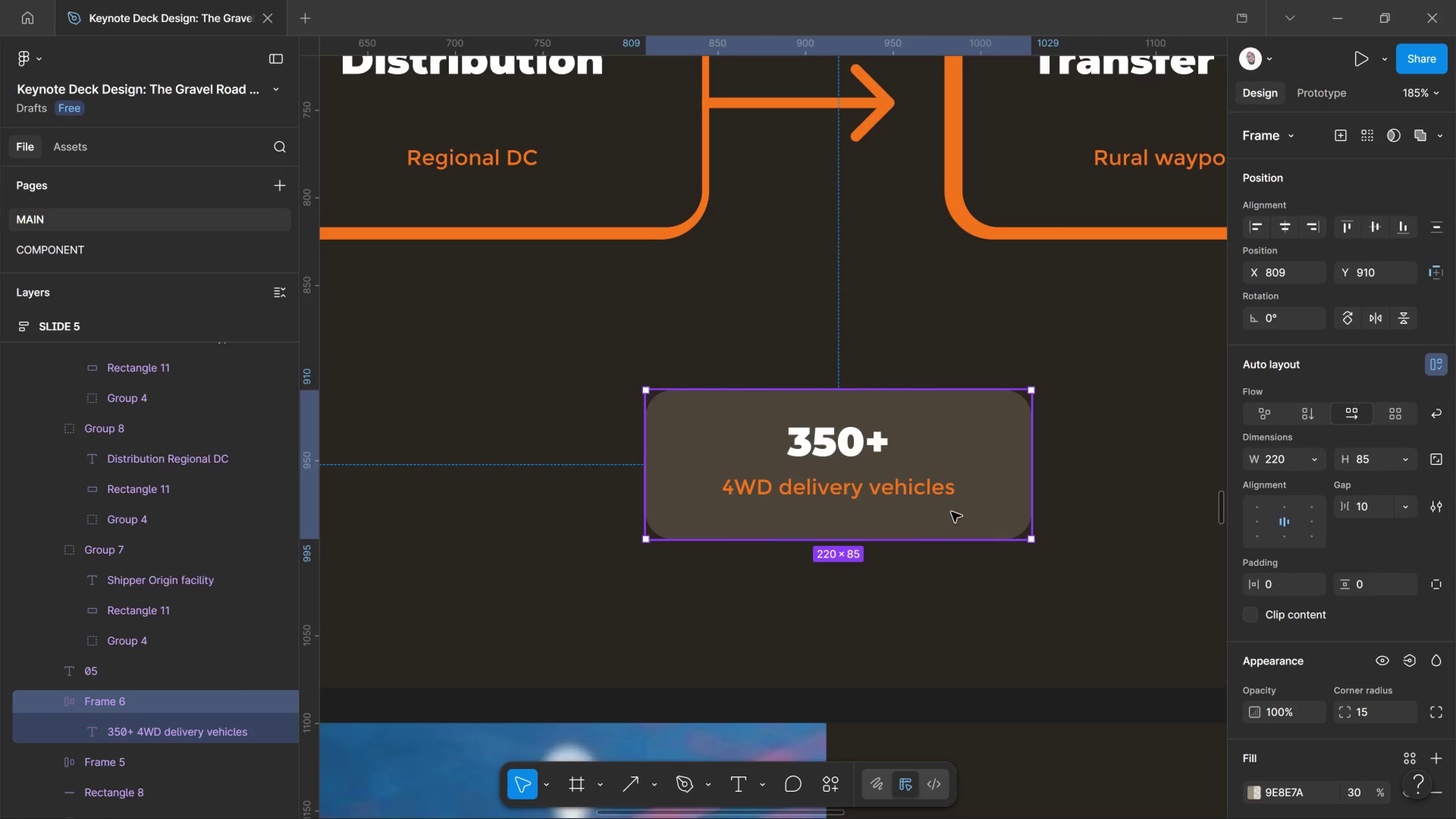 
hold_key(key=Space, duration=1.54)
 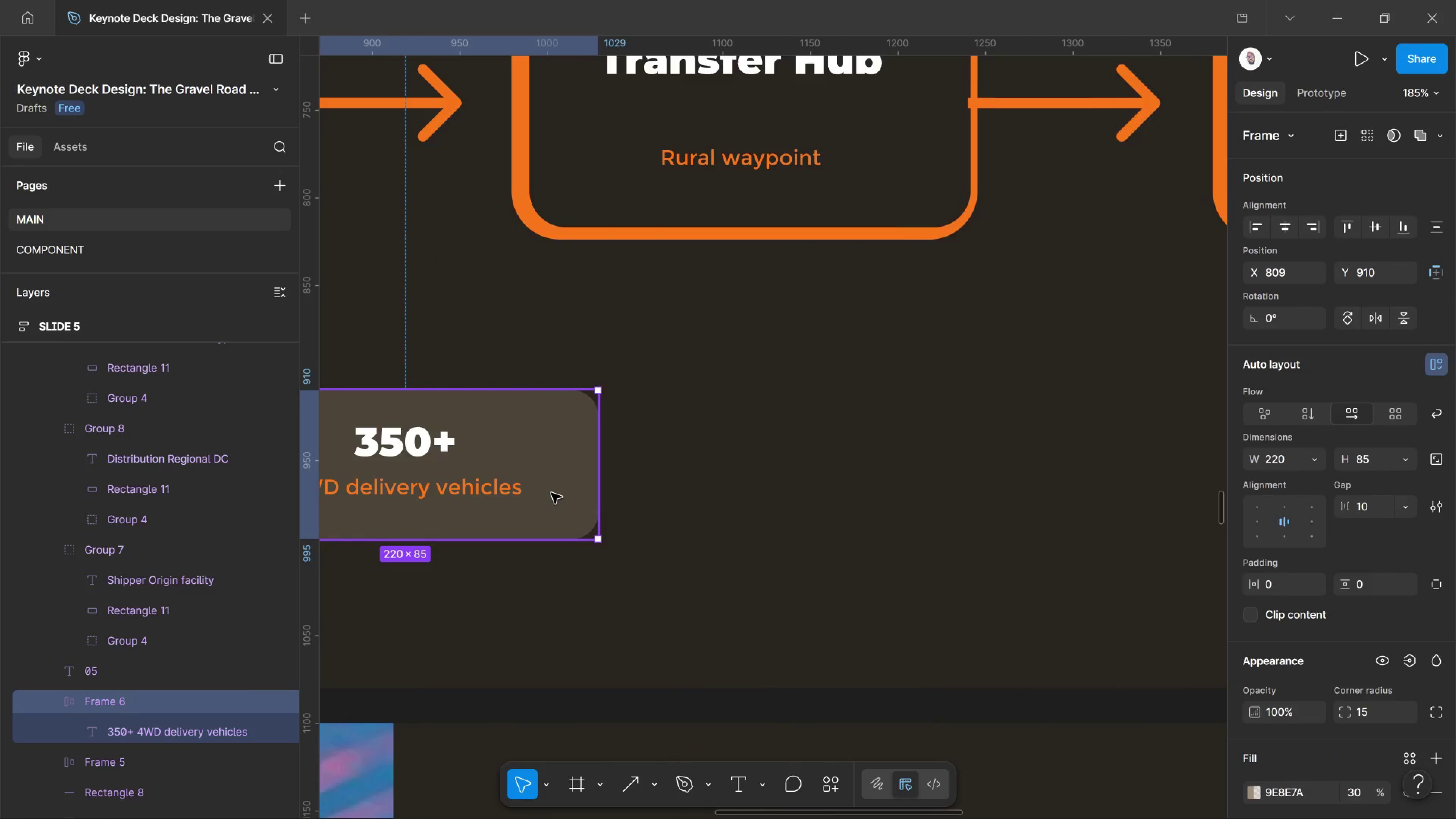 
left_click_drag(start_coordinate=[974, 506], to_coordinate=[541, 506])
 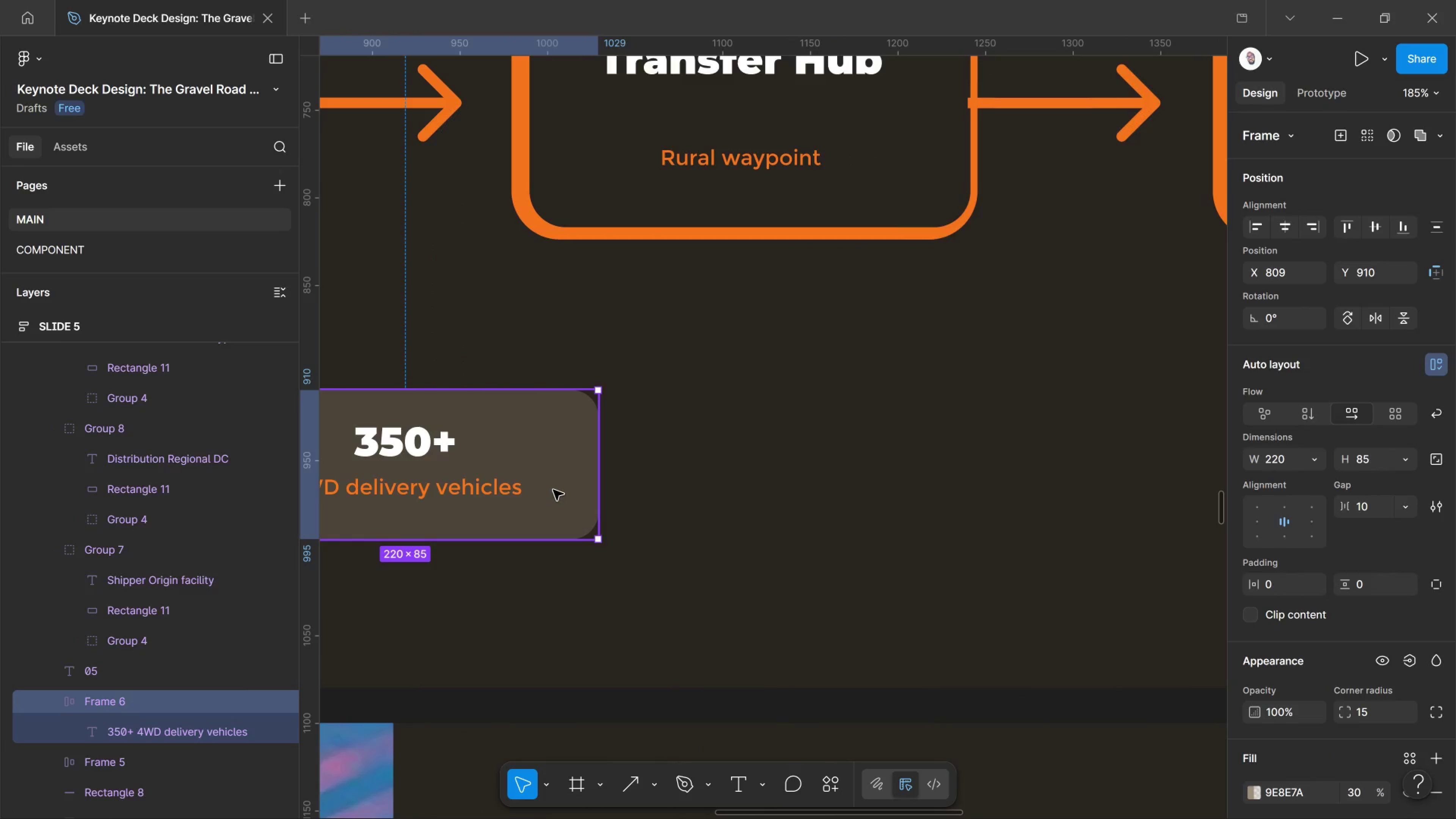 
key(Space)
 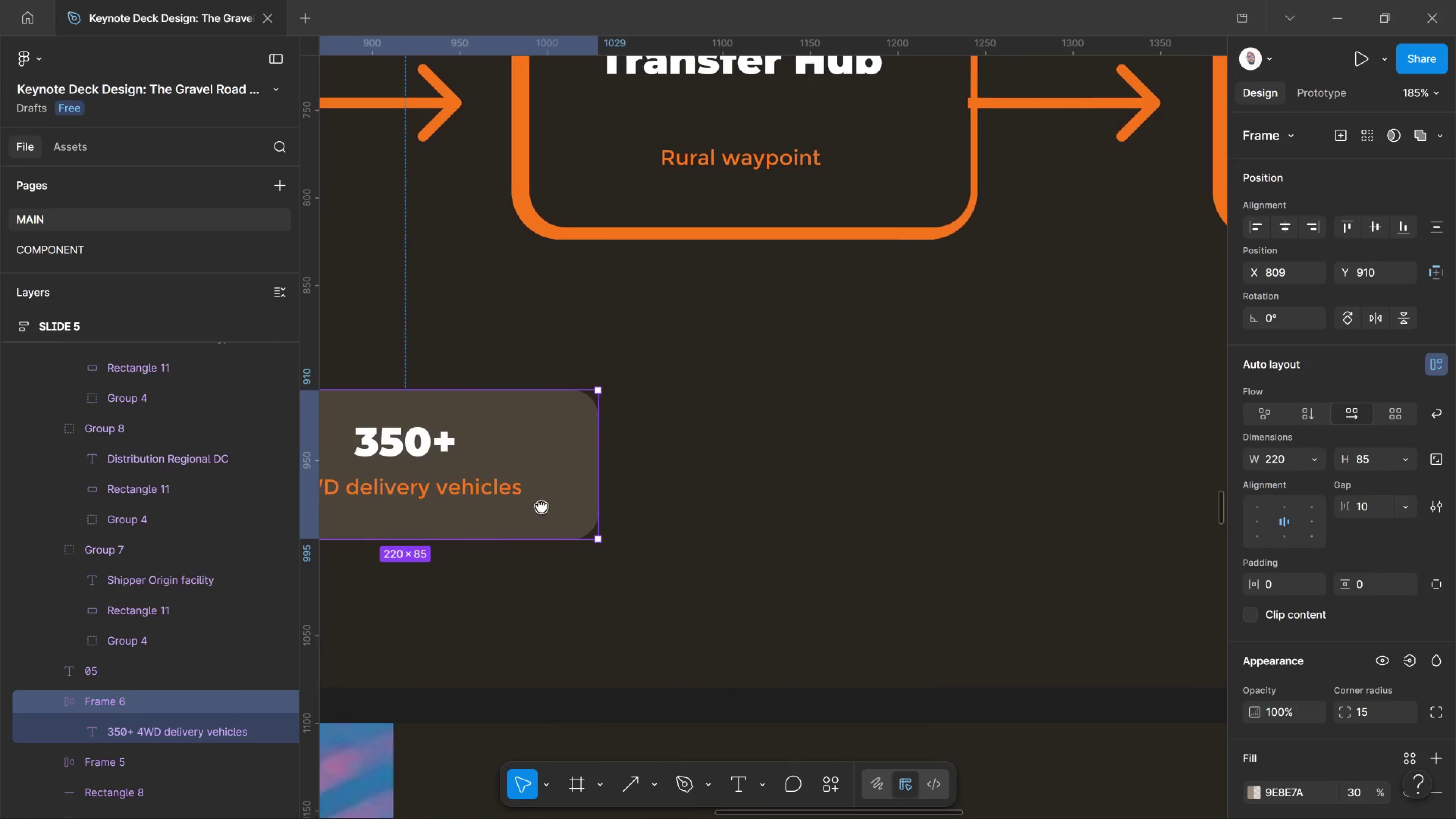 
key(Space)
 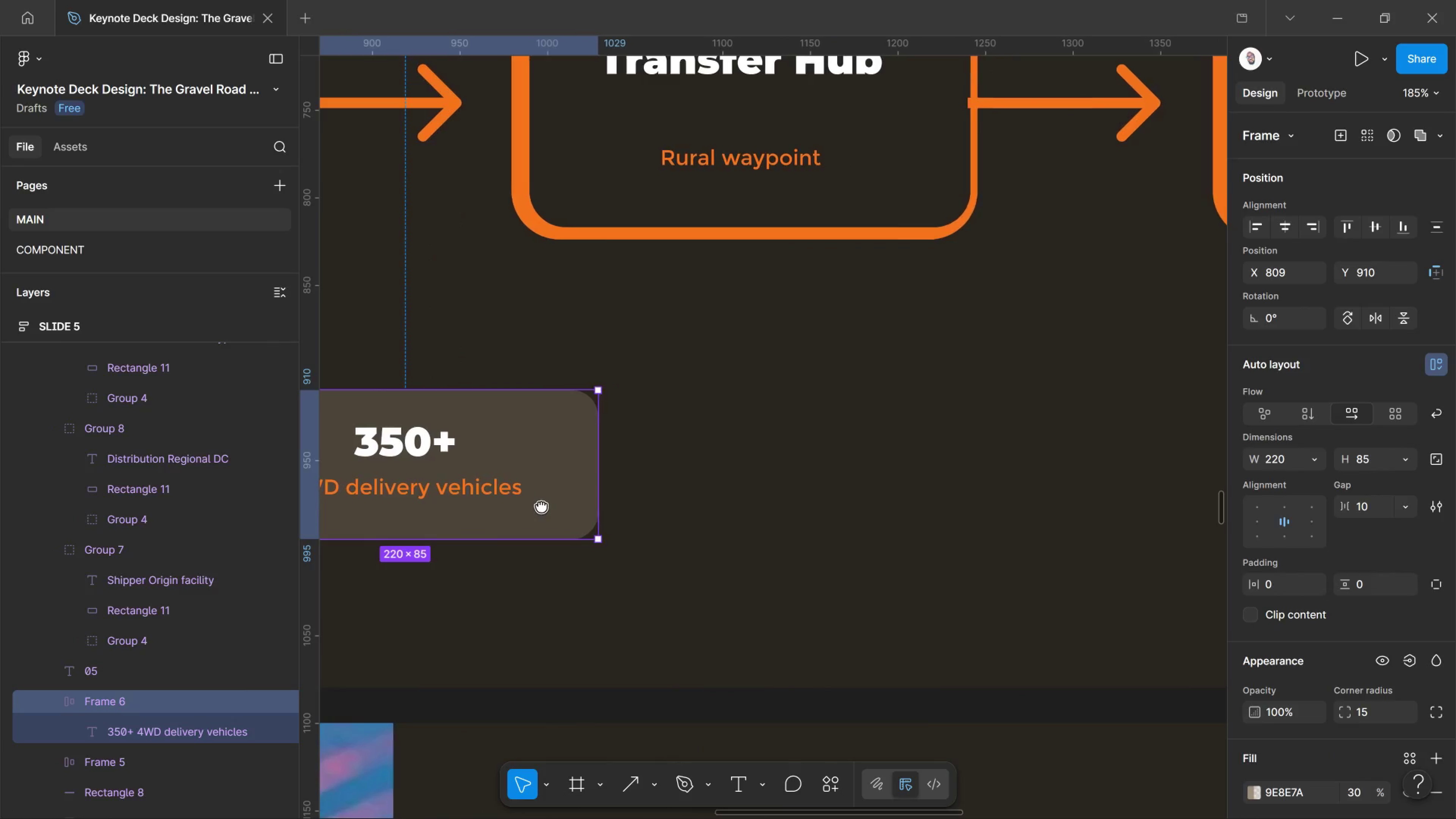 
key(Space)
 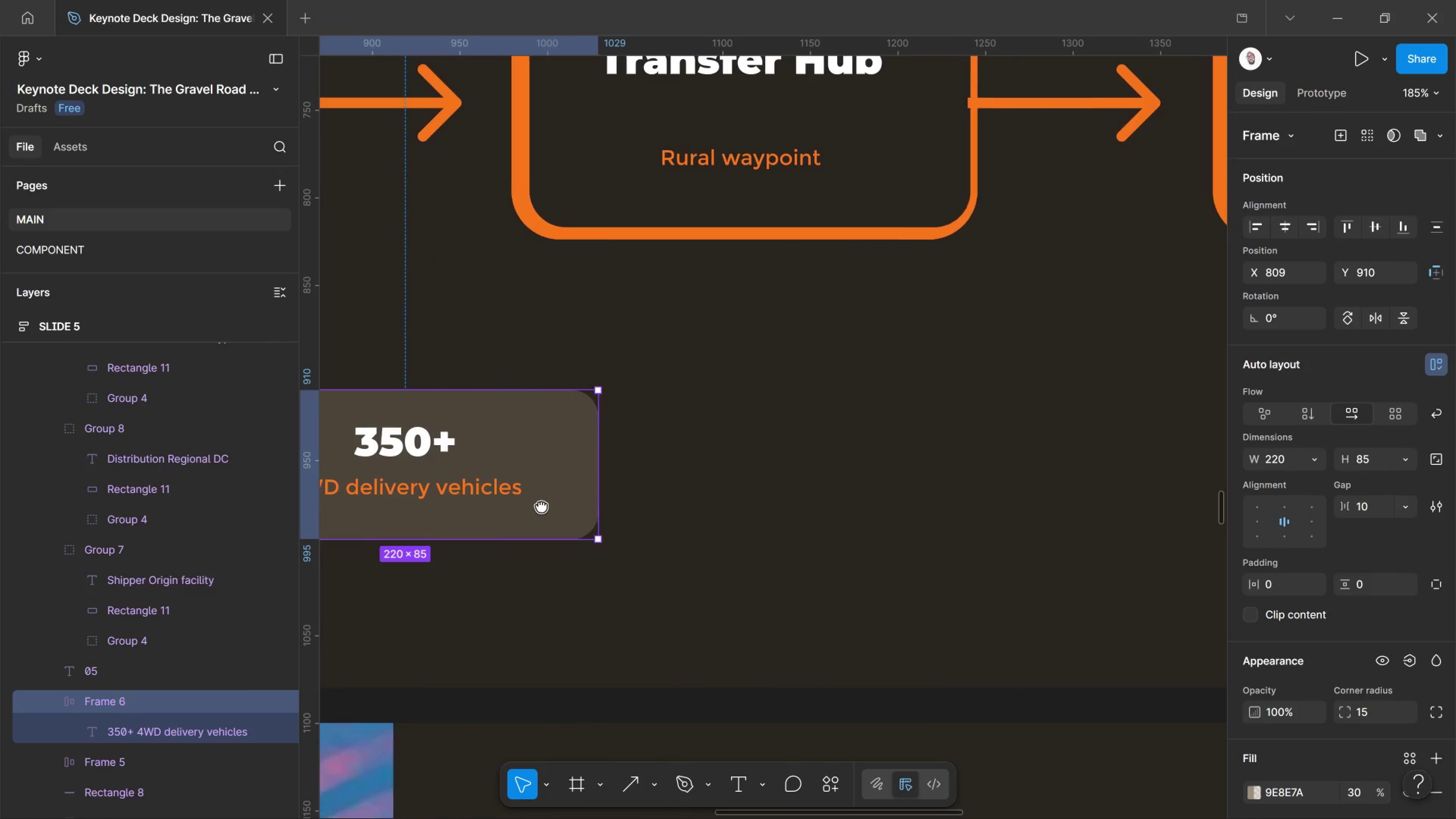 
key(Space)
 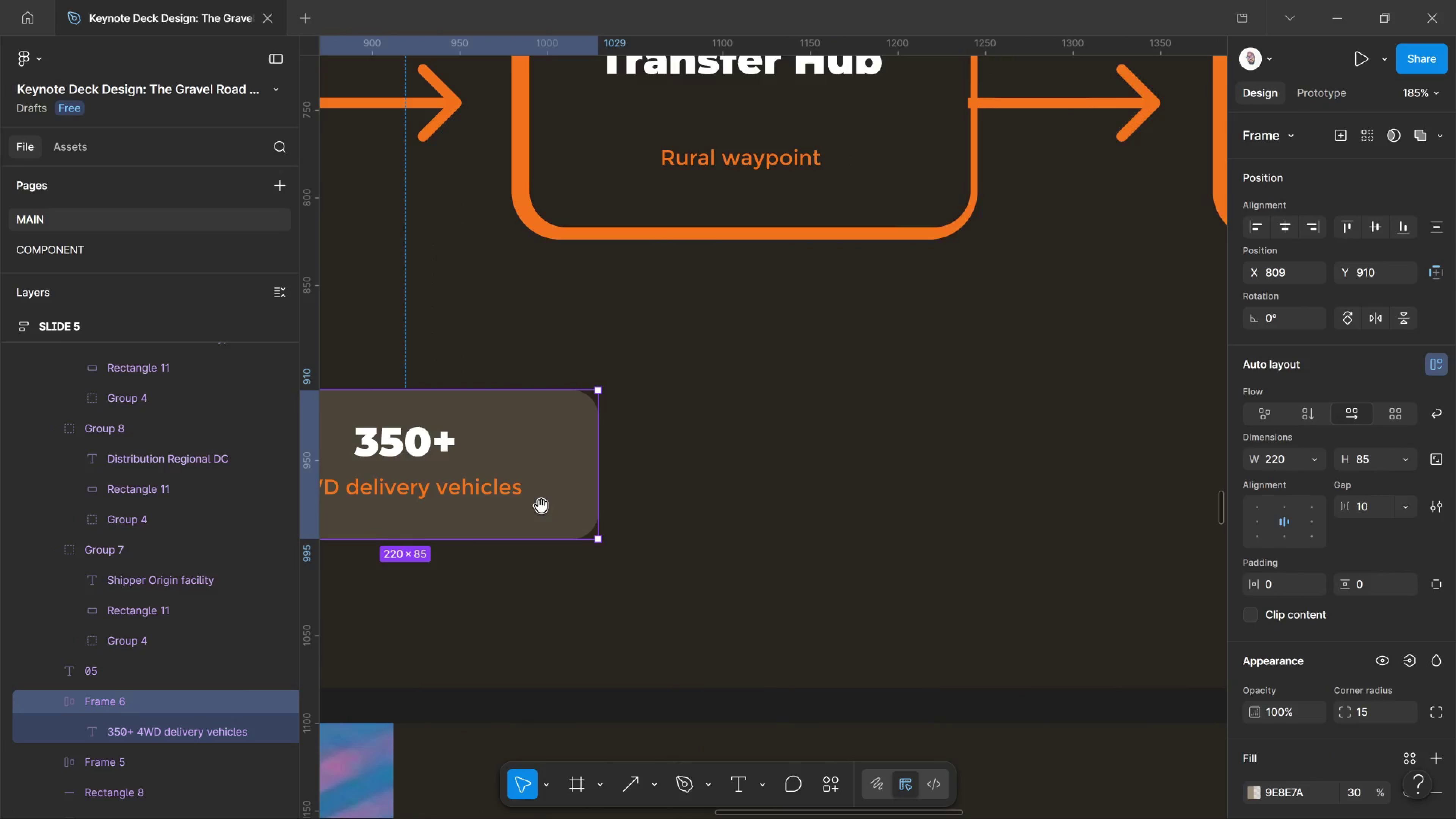 
key(Space)
 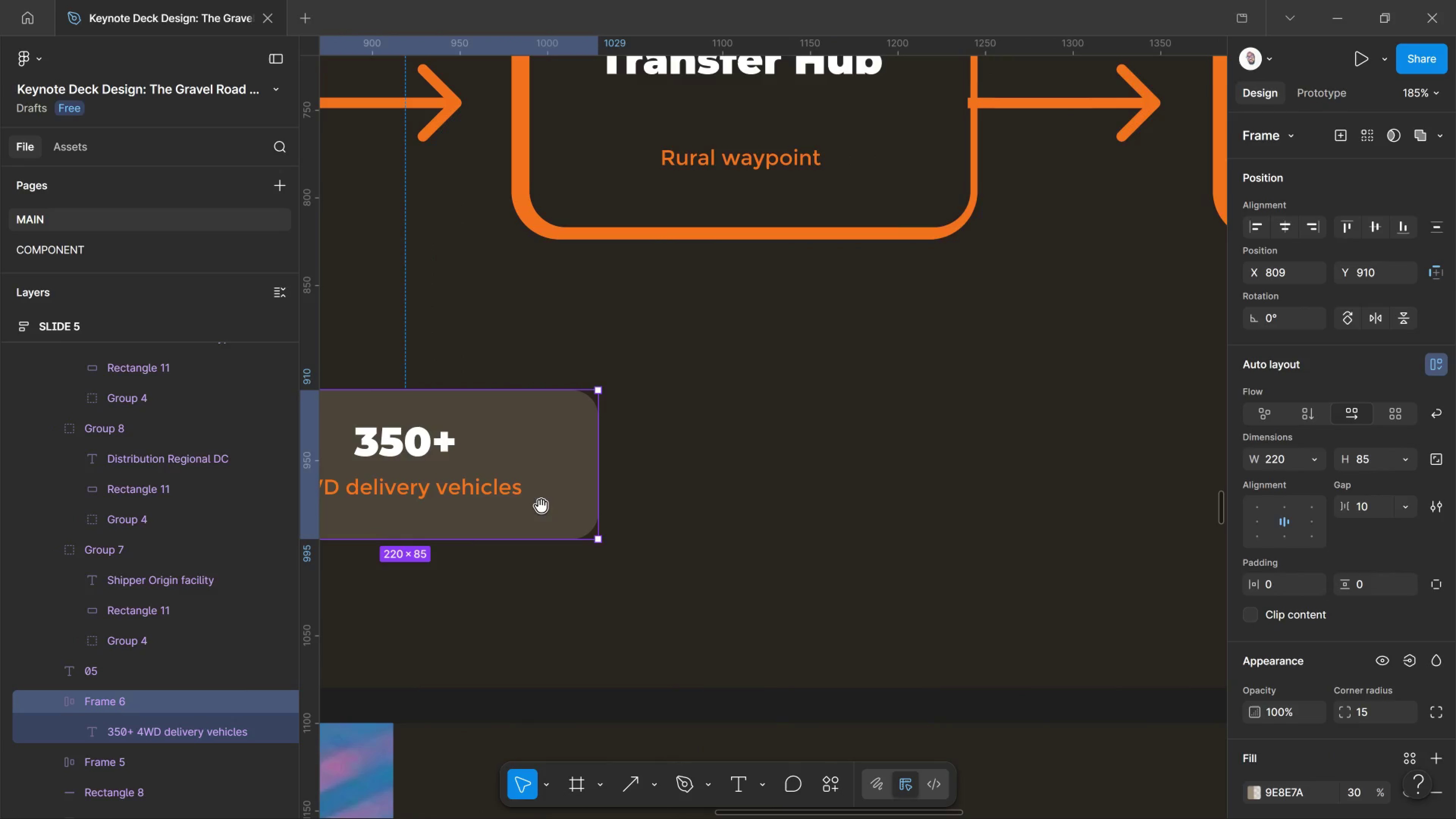 
key(Space)
 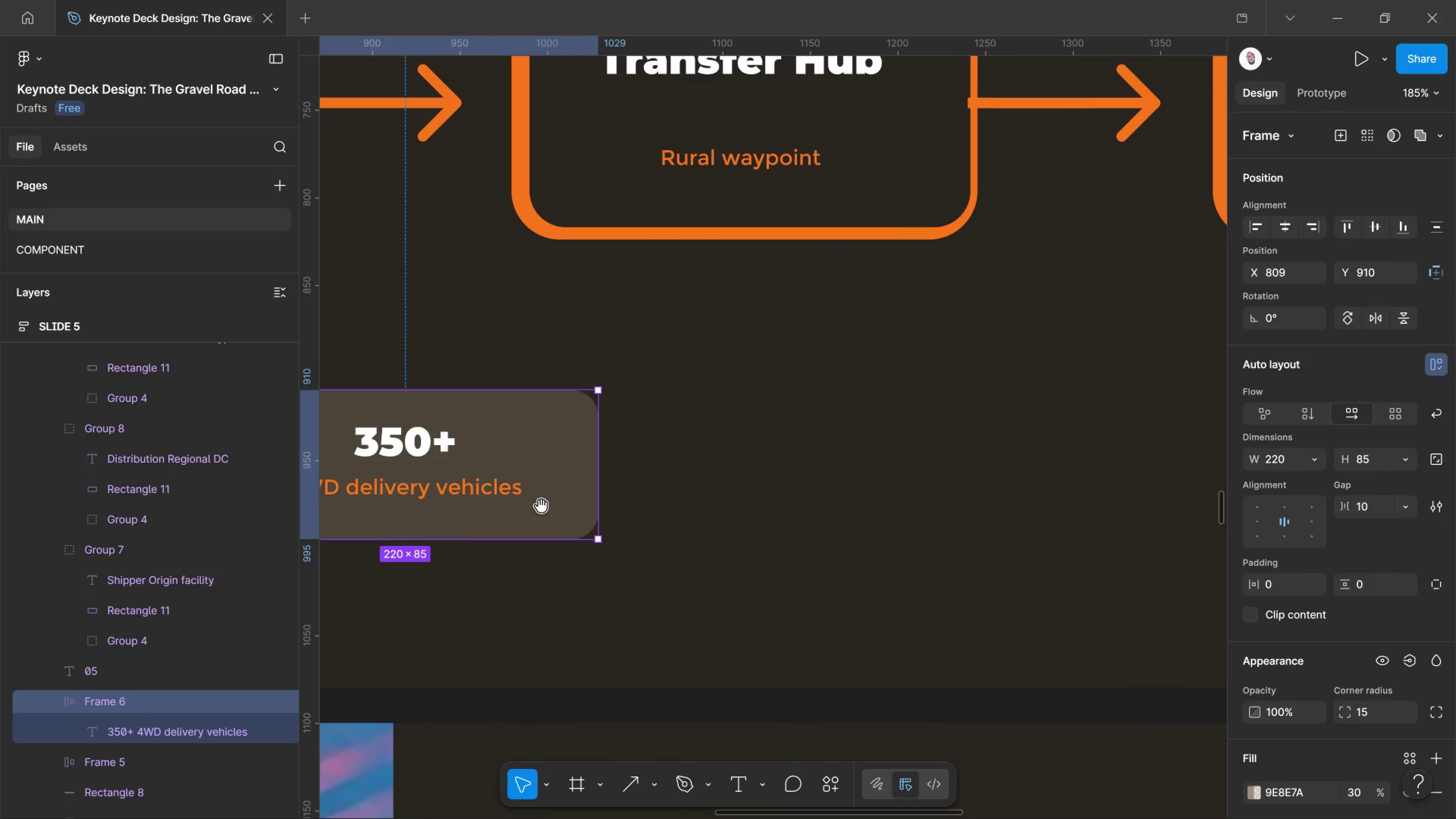 
key(Space)
 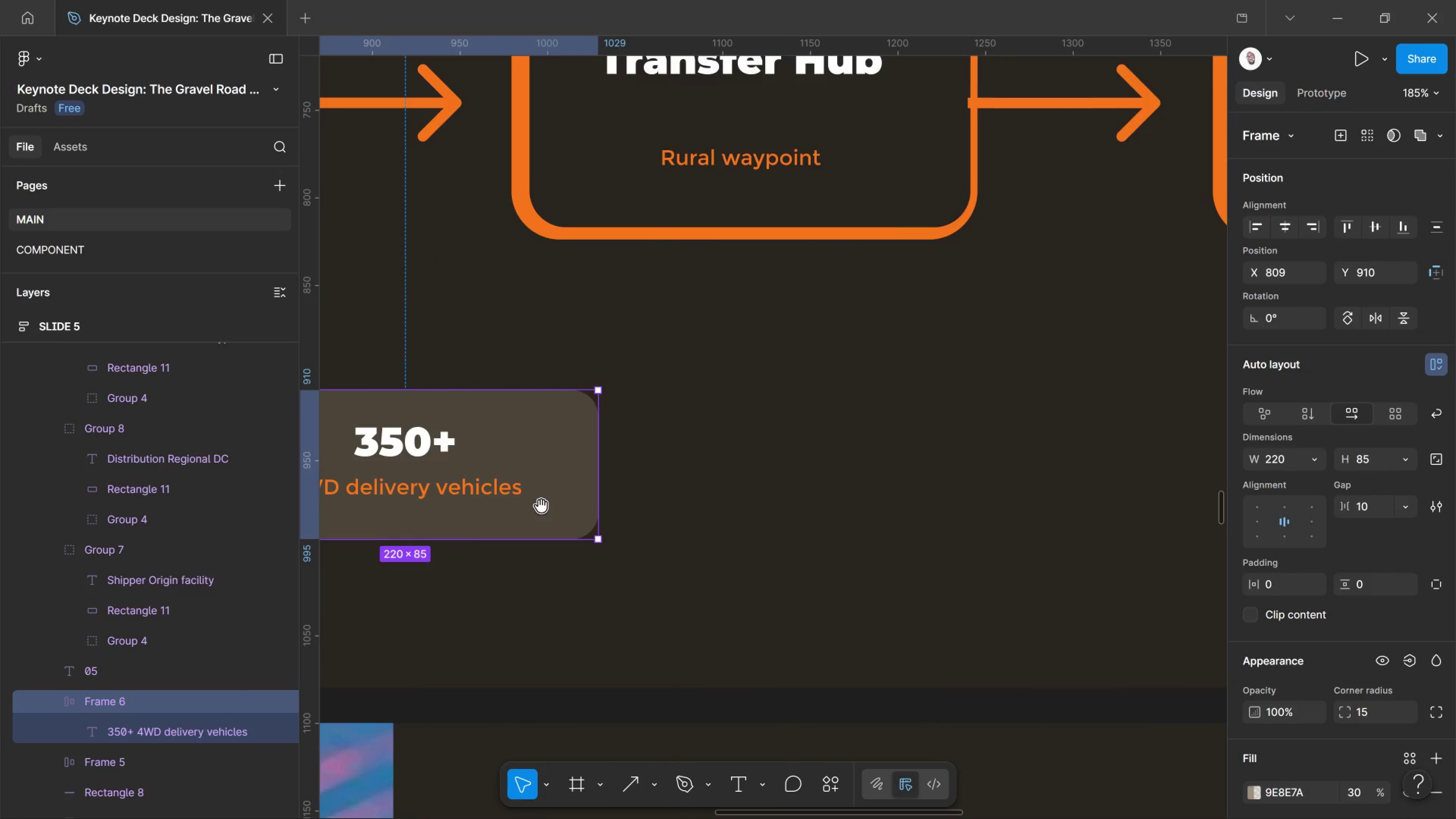 
key(Space)
 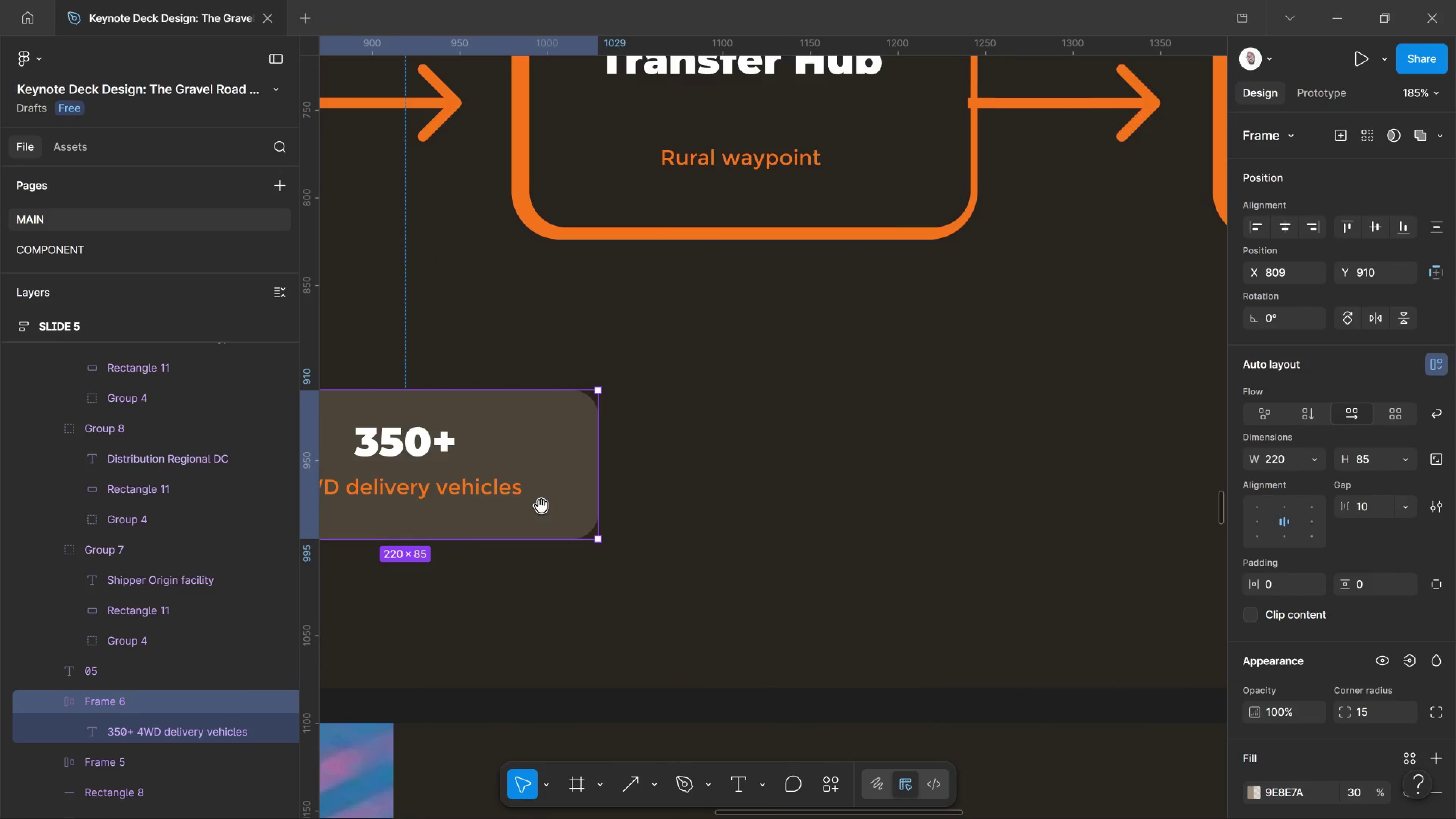 
key(Space)
 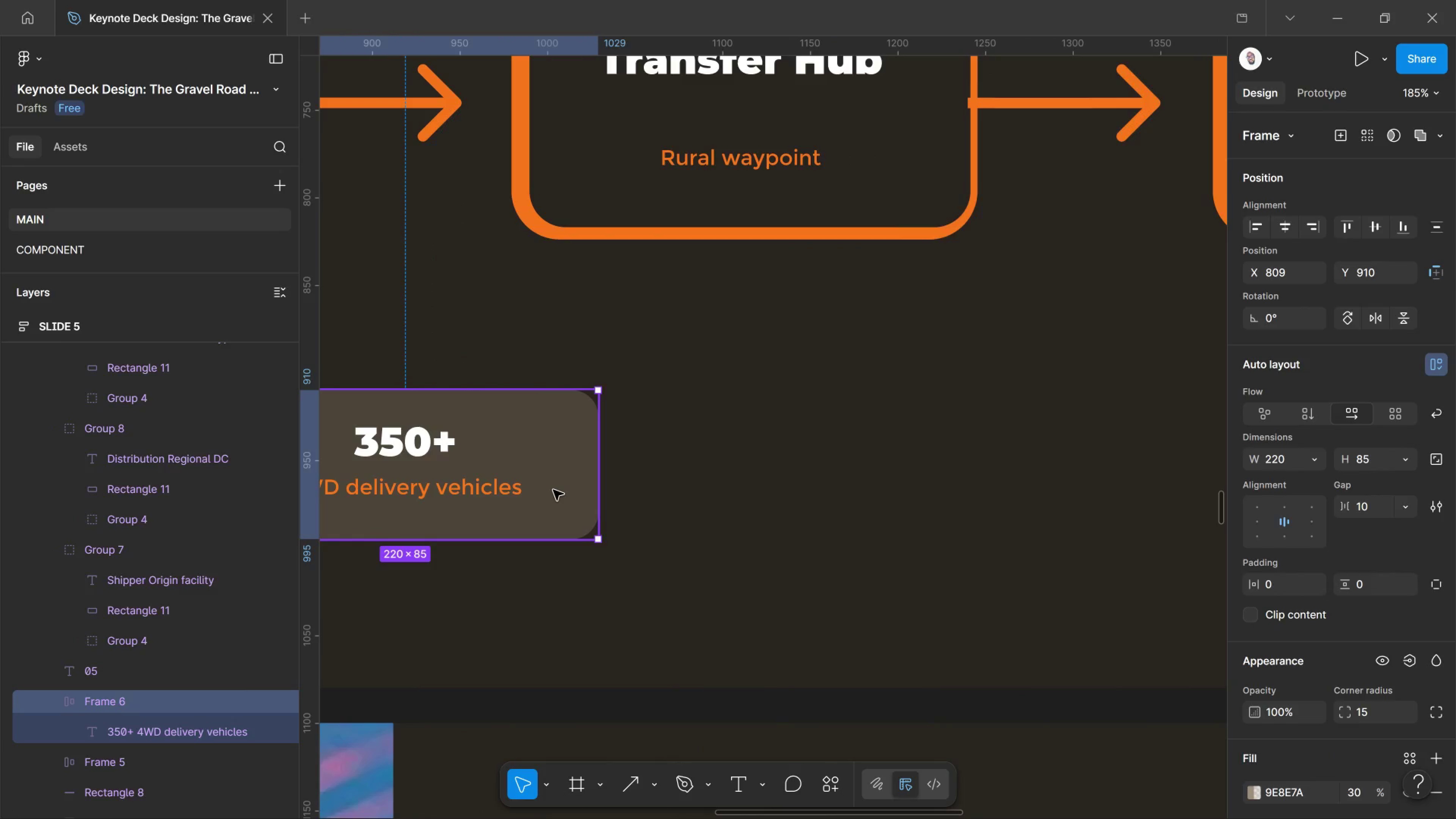 
hold_key(key=AltLeft, duration=7.48)
left_click_drag(start_coordinate=[553, 490], to_coordinate=[1015, 475])
 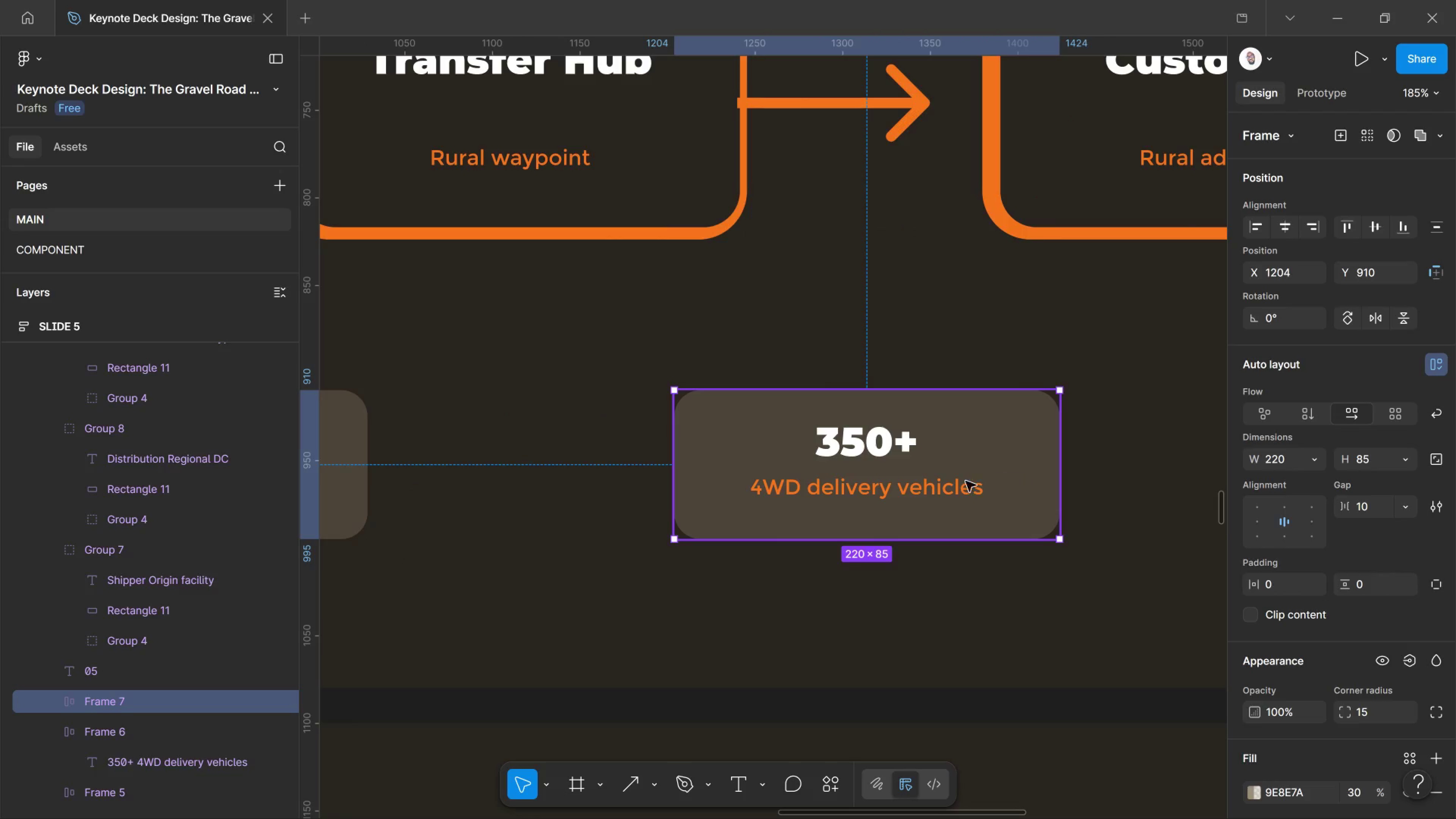 
hold_key(key=ShiftLeft, duration=6.51)
 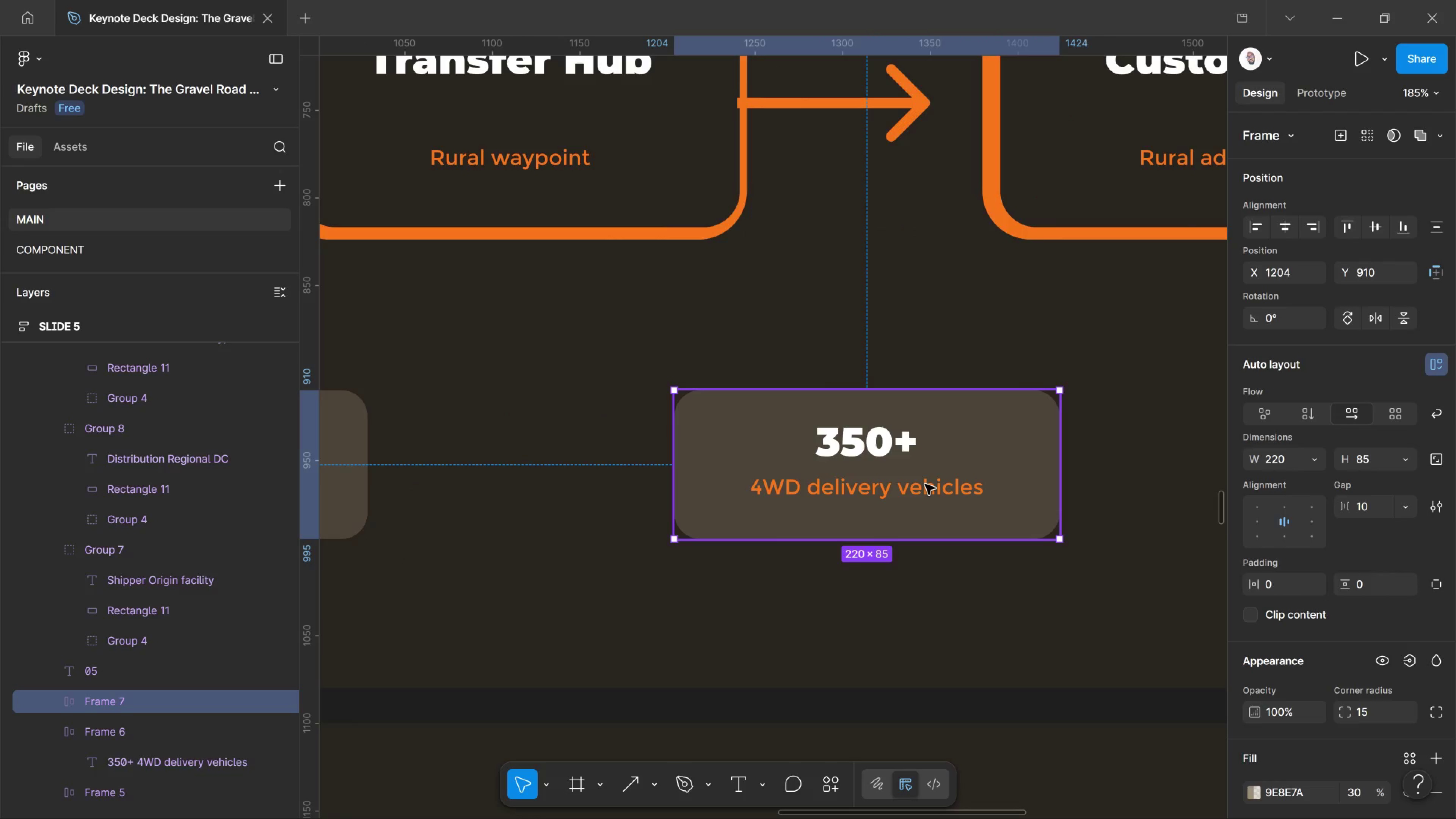 
wait(5.28)
 